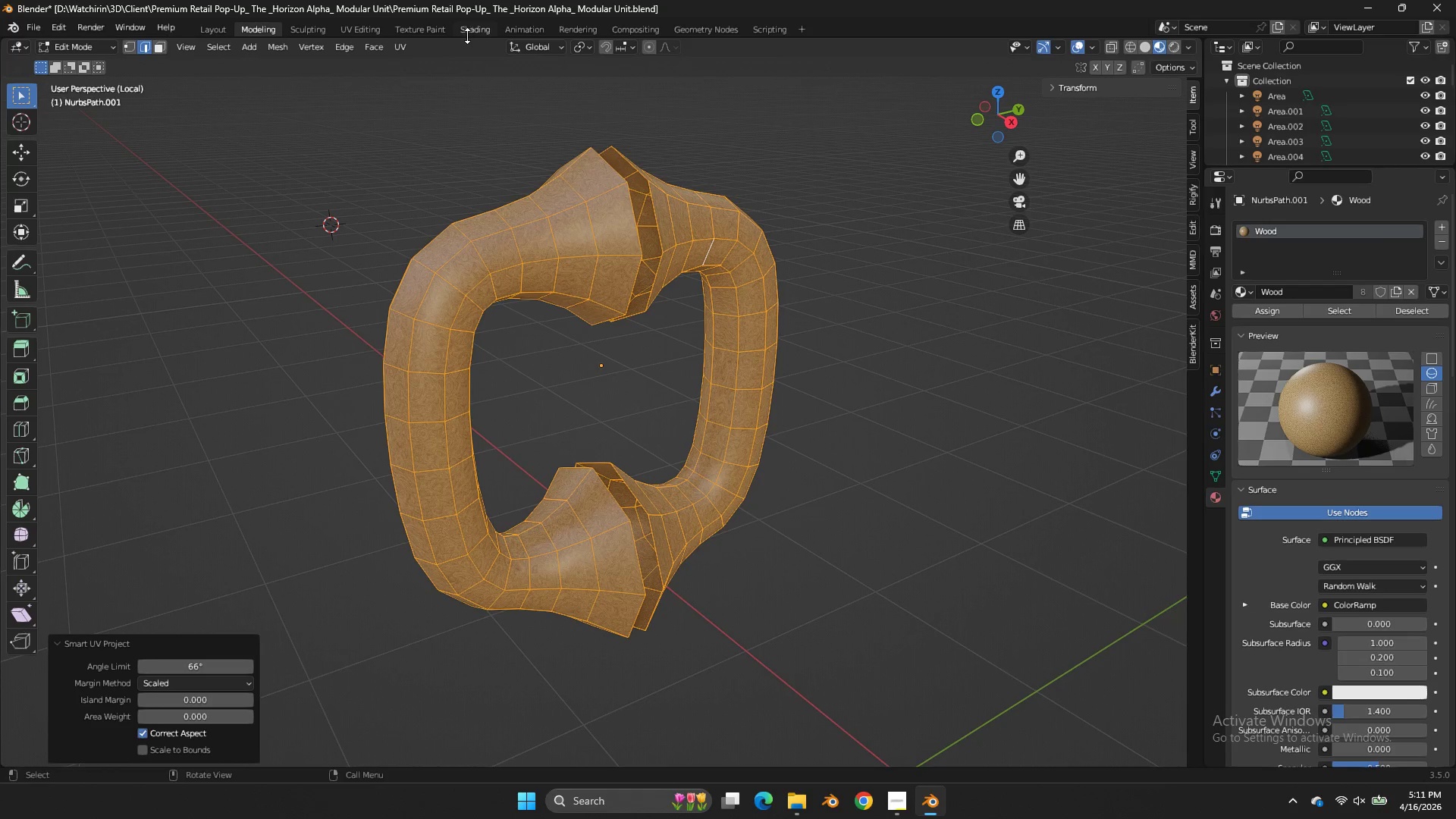 
left_click([361, 30])
 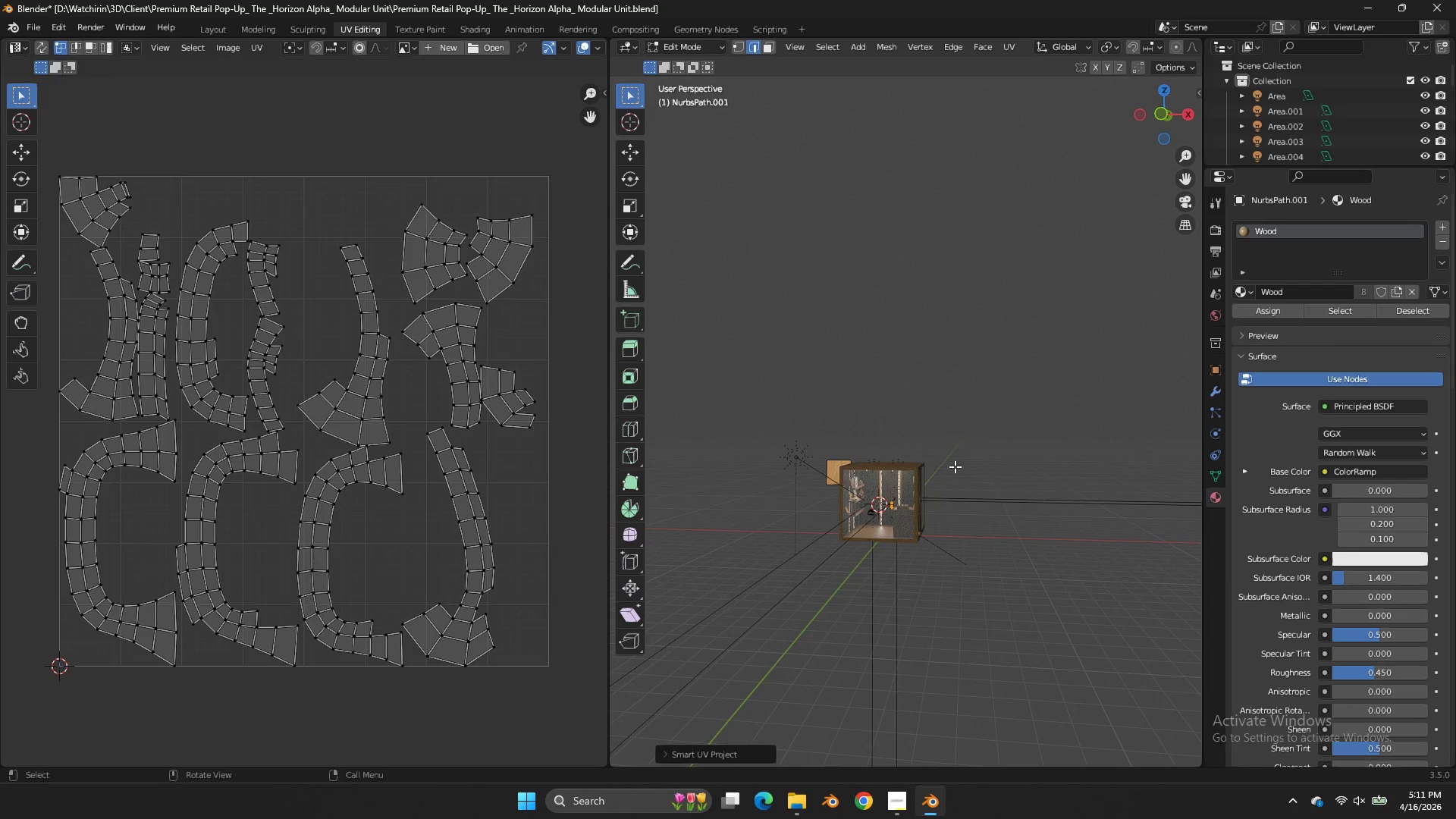 
key(NumpadDivide)
 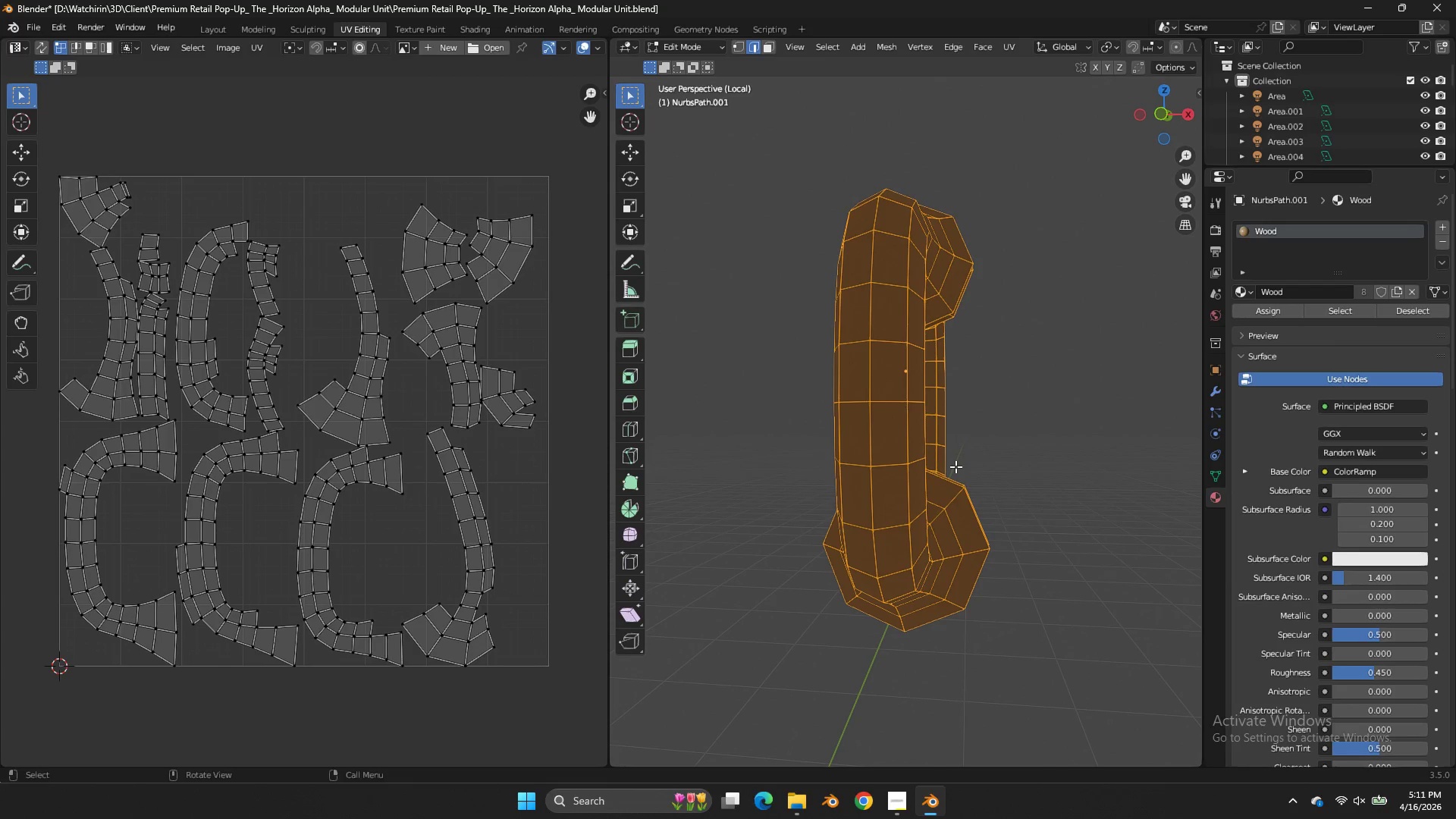 
type(zas)
 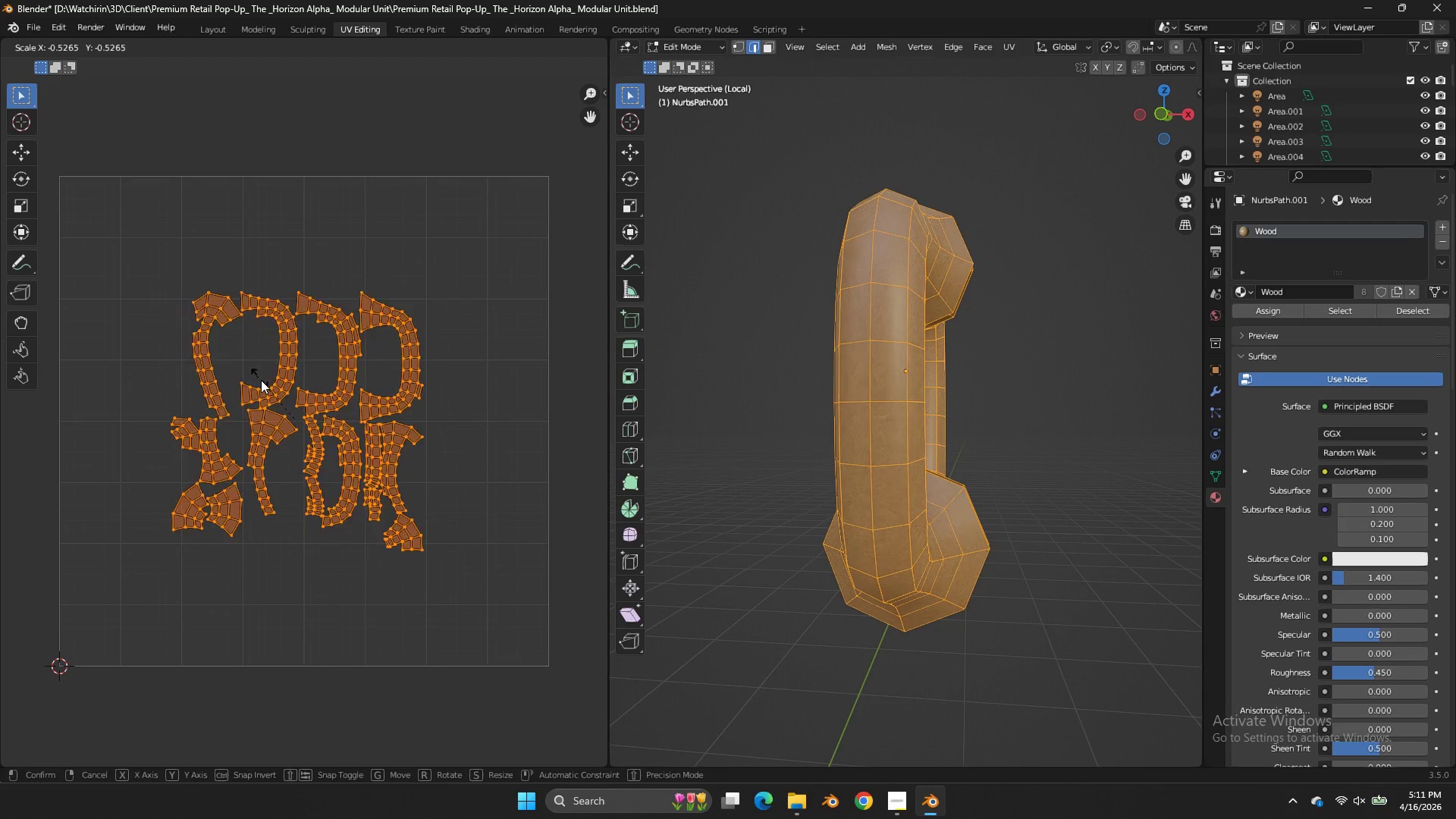 
left_click([277, 397])
 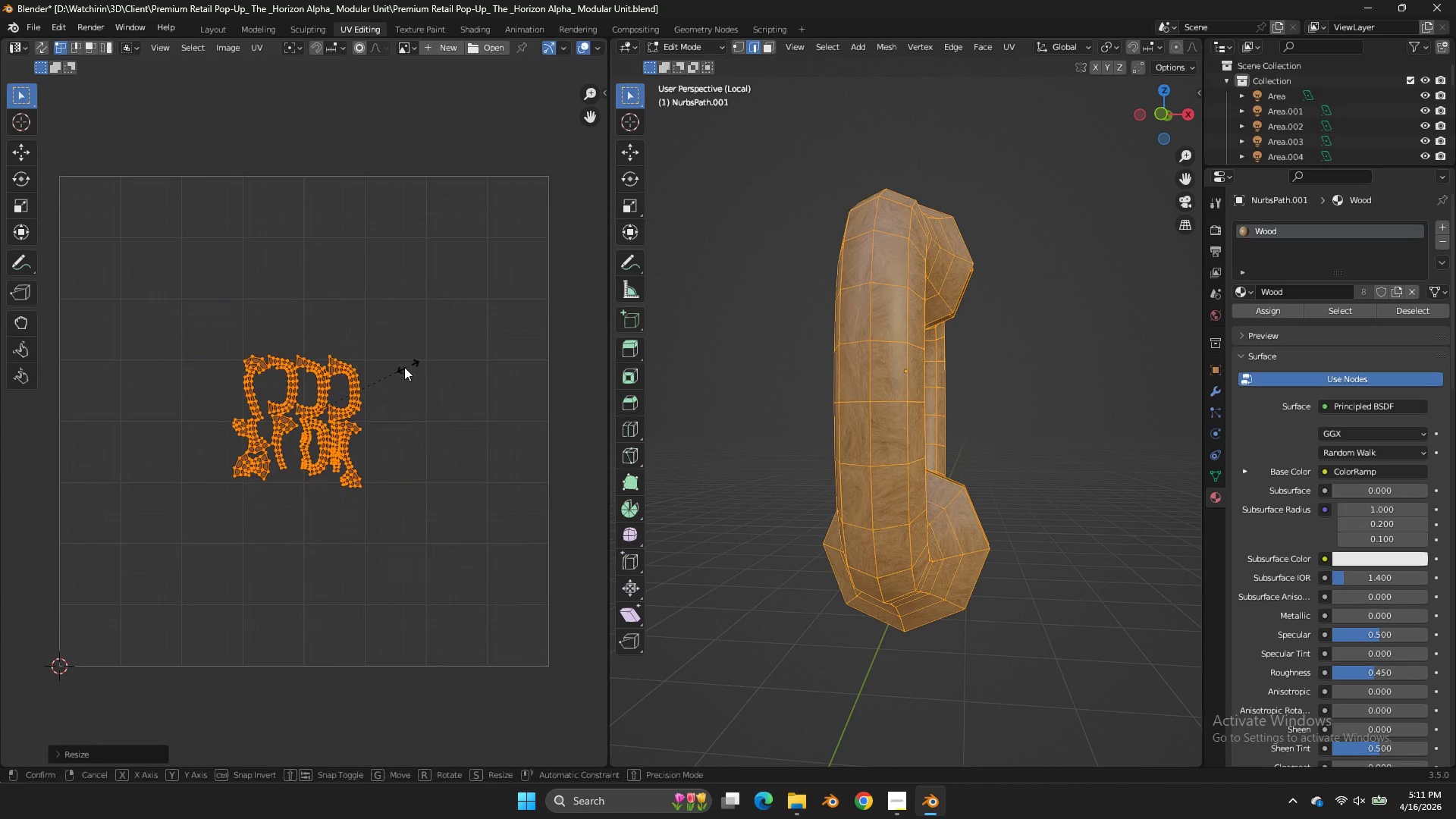 
key(S)
 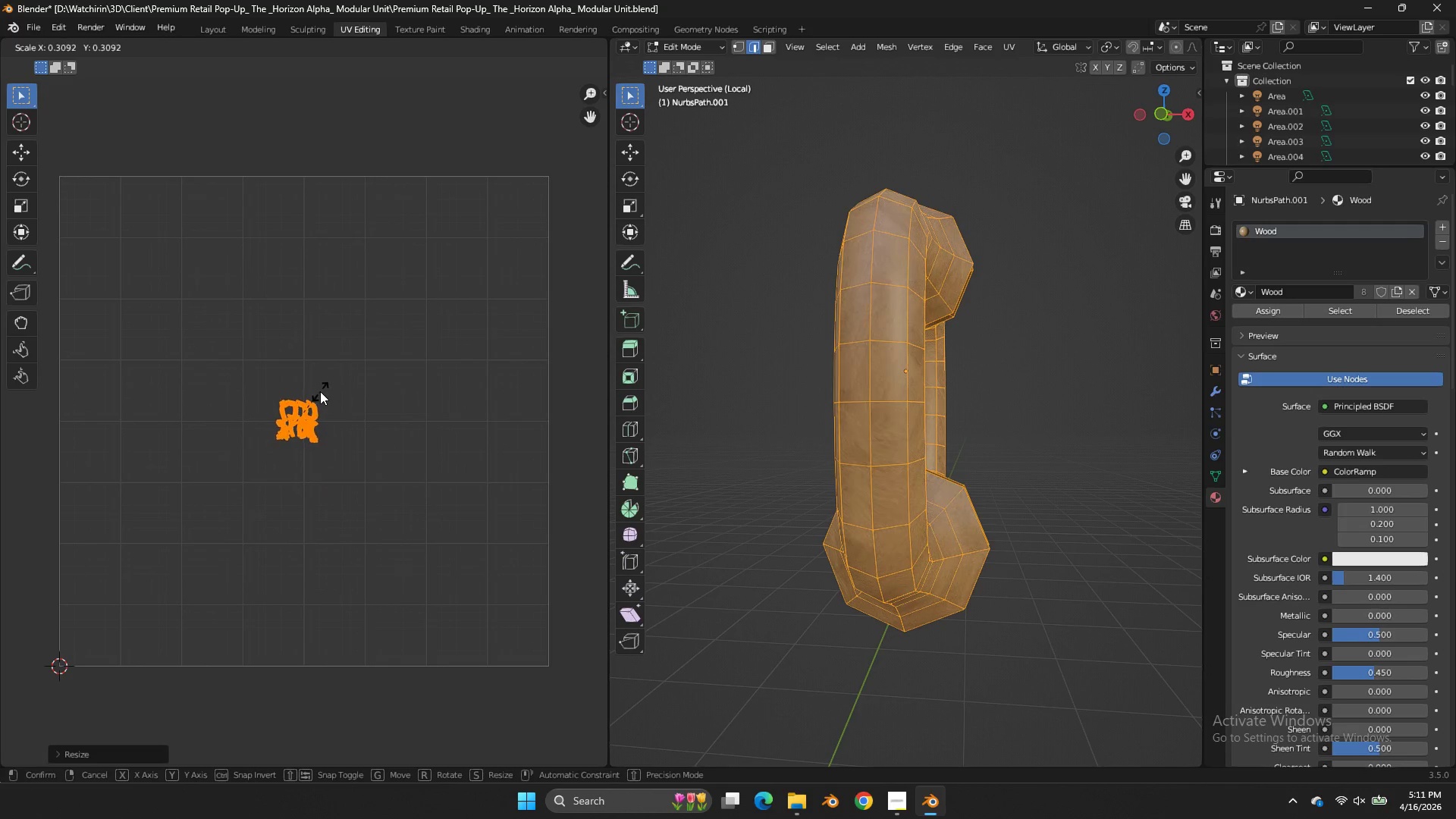 
double_click([321, 393])
 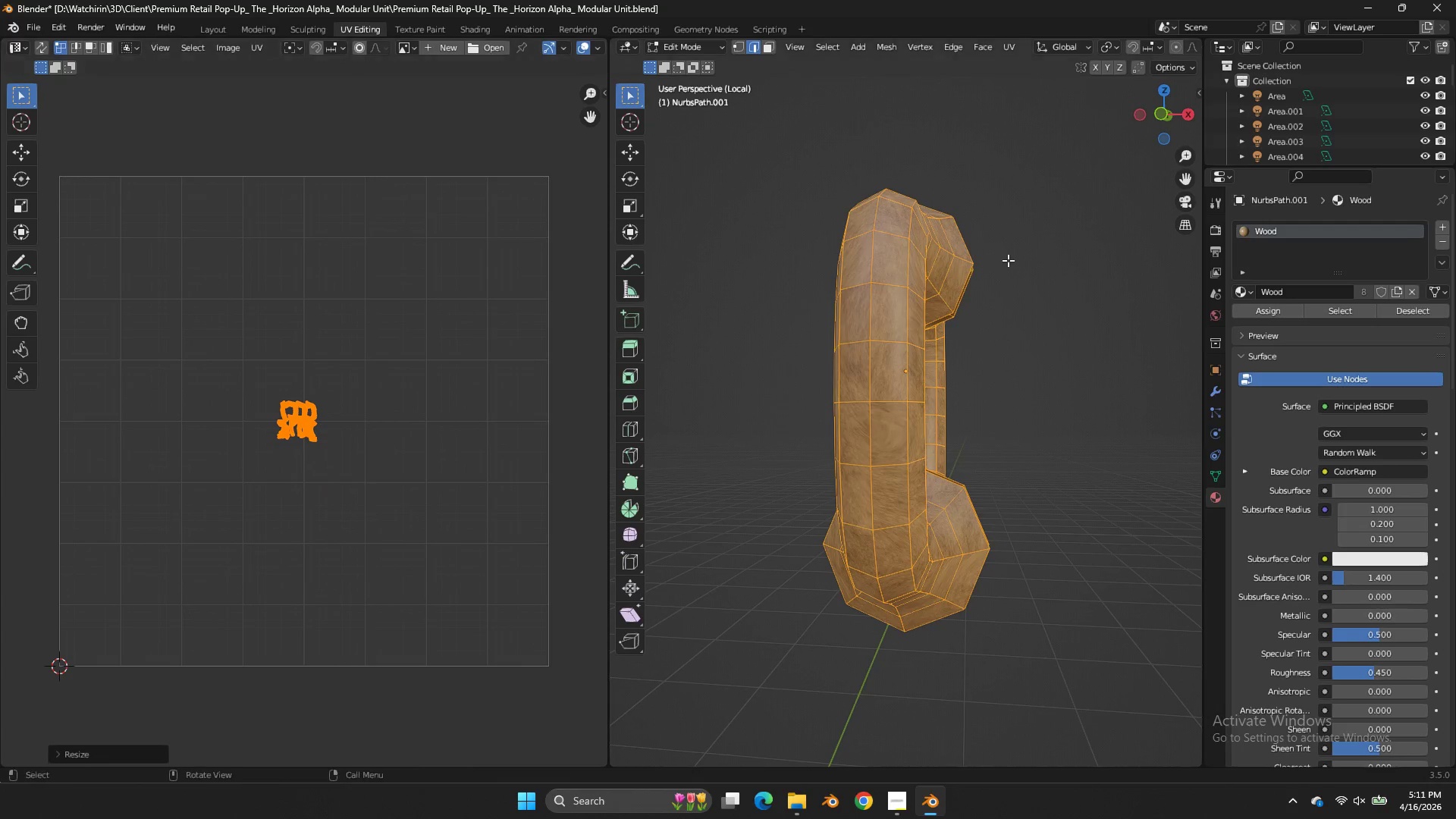 
scroll: coordinate [1008, 260], scroll_direction: up, amount: 2.0
 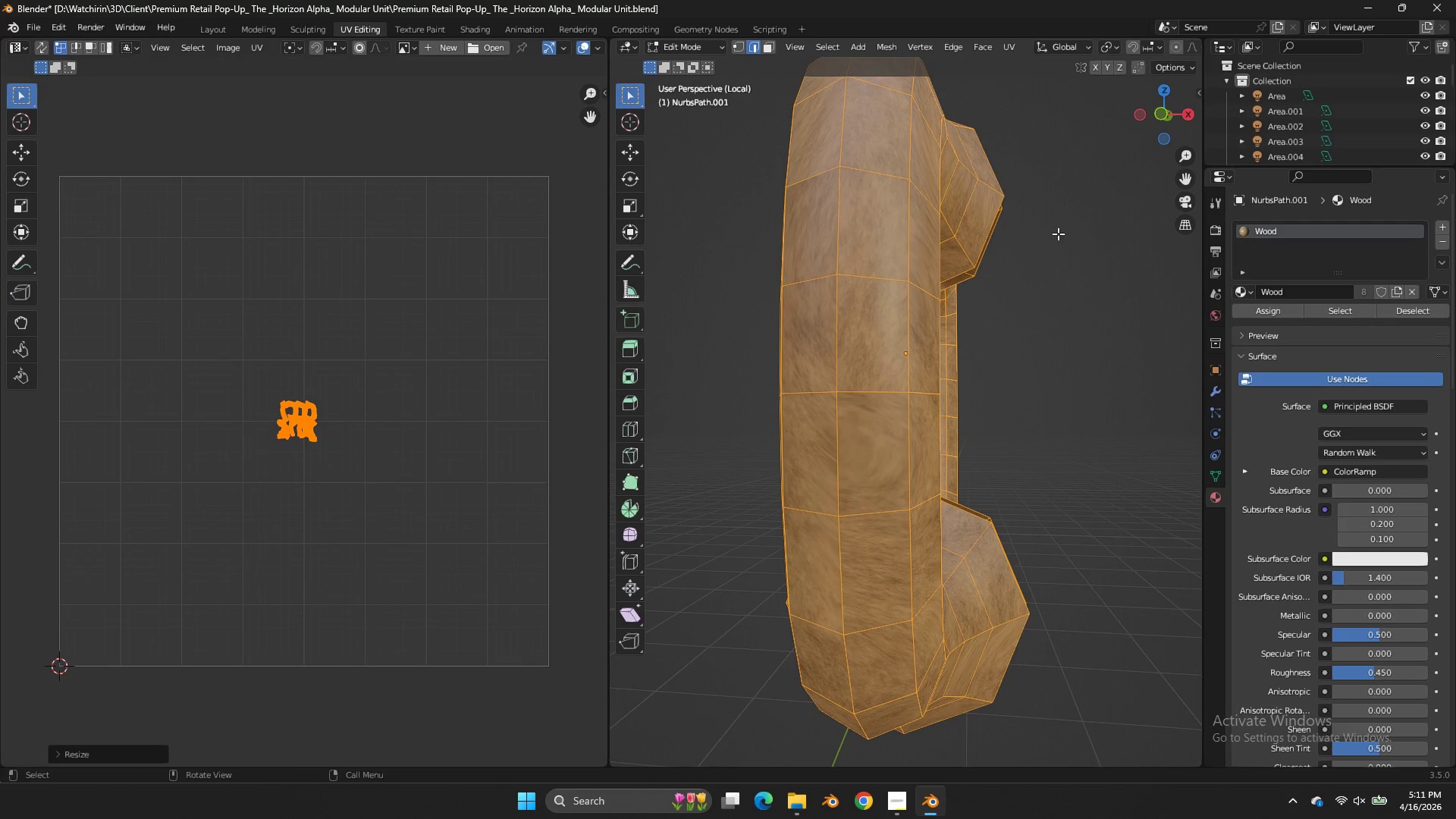 
key(U)
 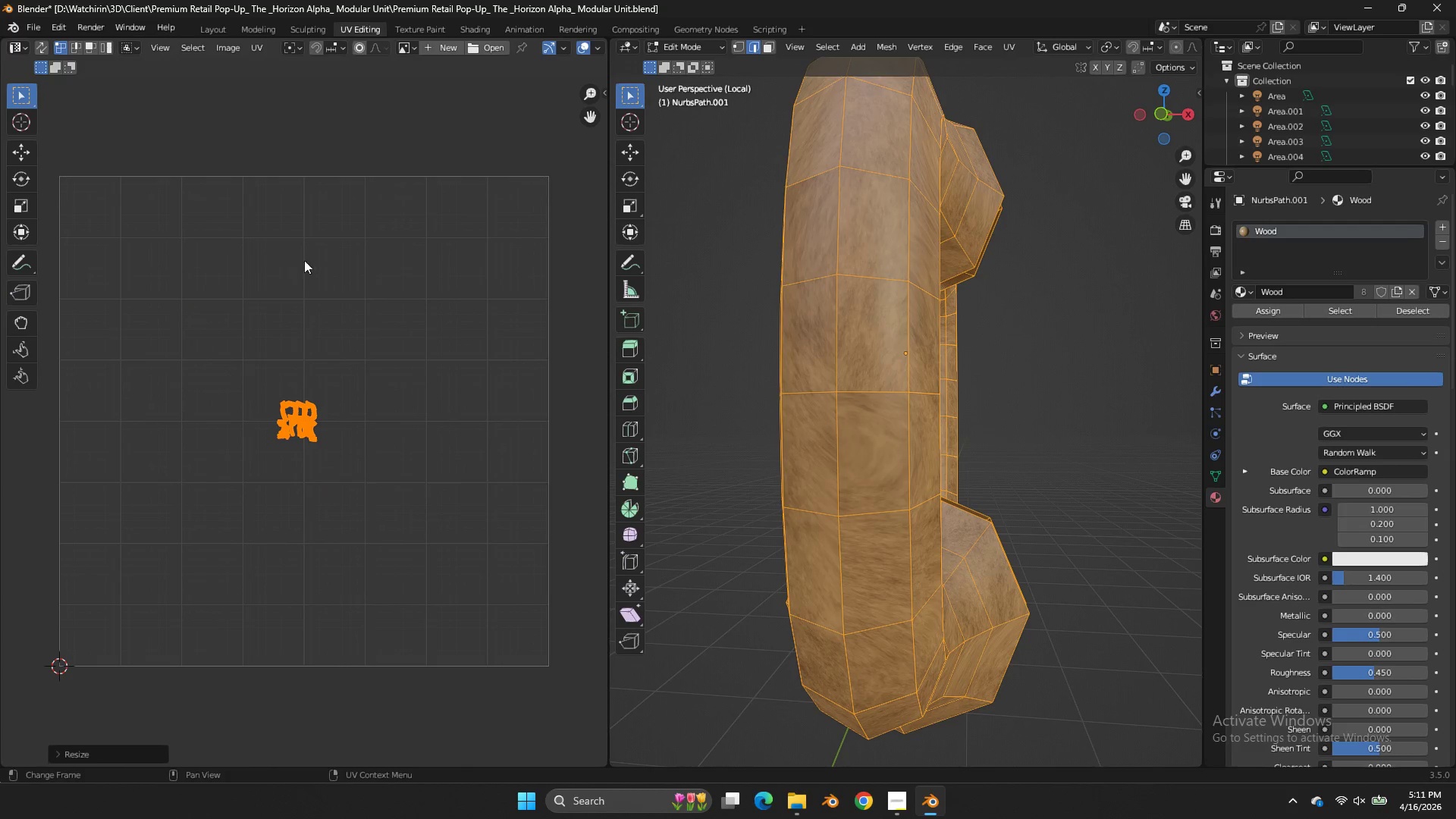 
key(R)
 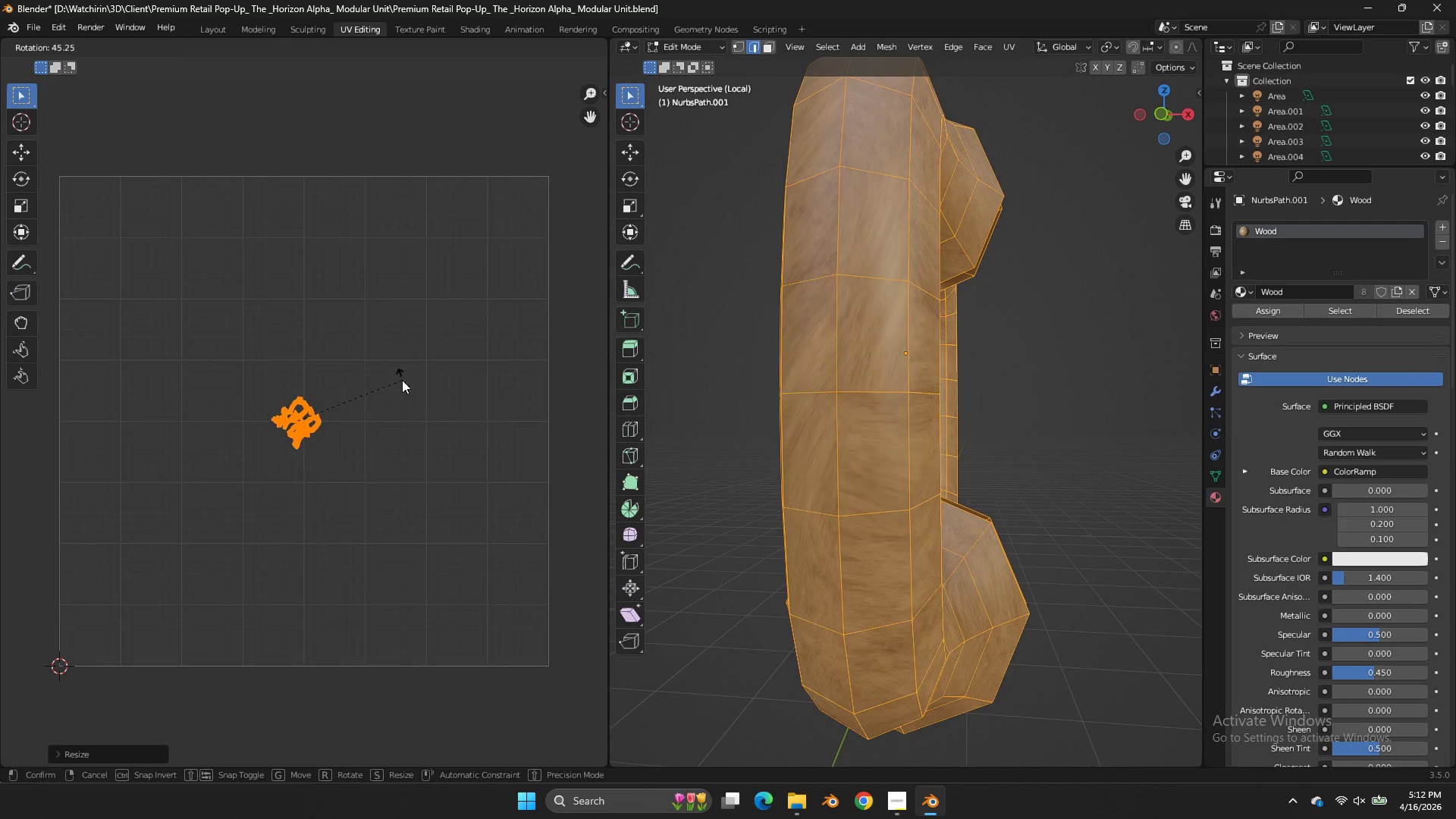 
hold_key(key=ControlLeft, duration=2.38)
 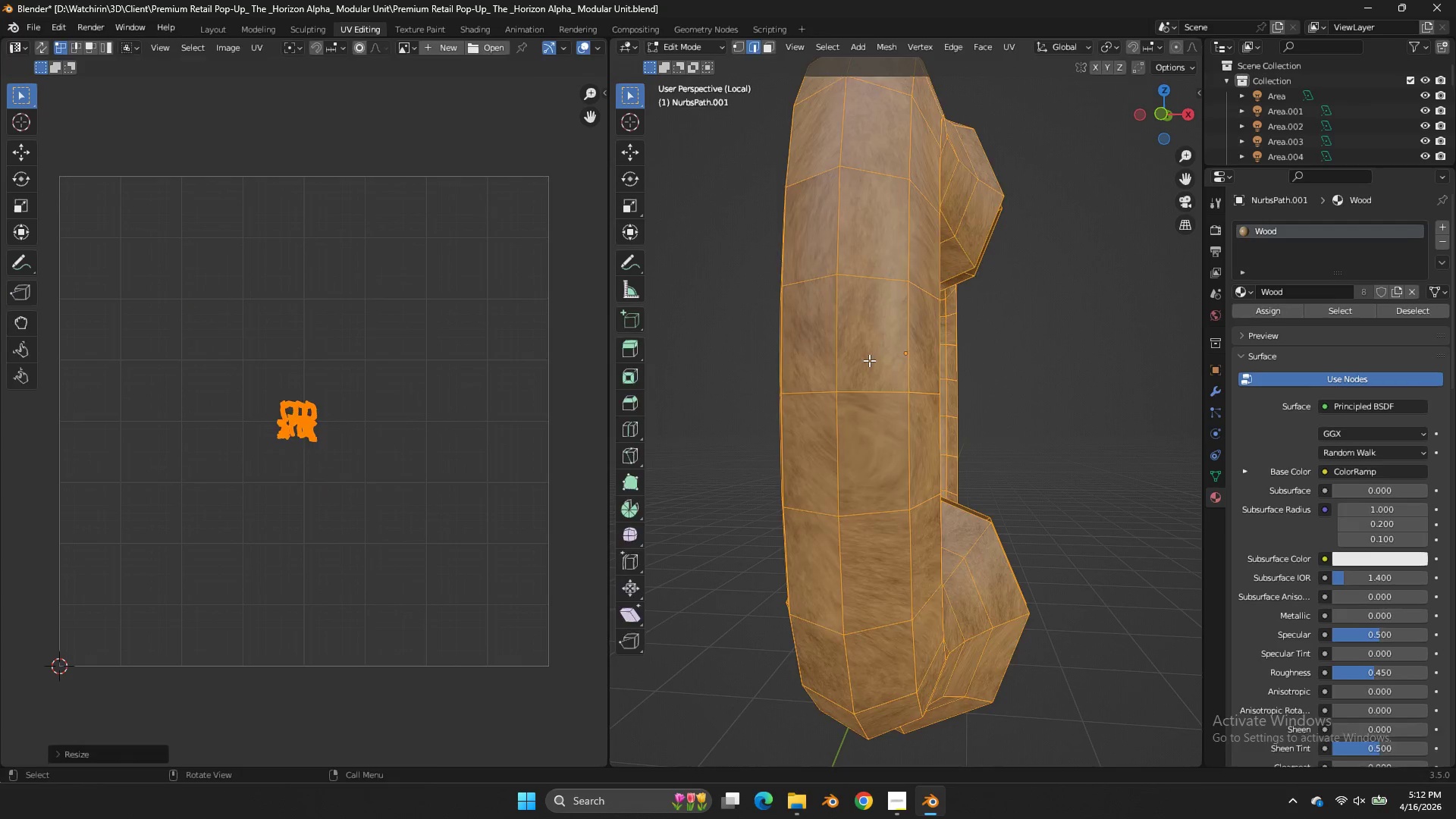 
key(Tab)
 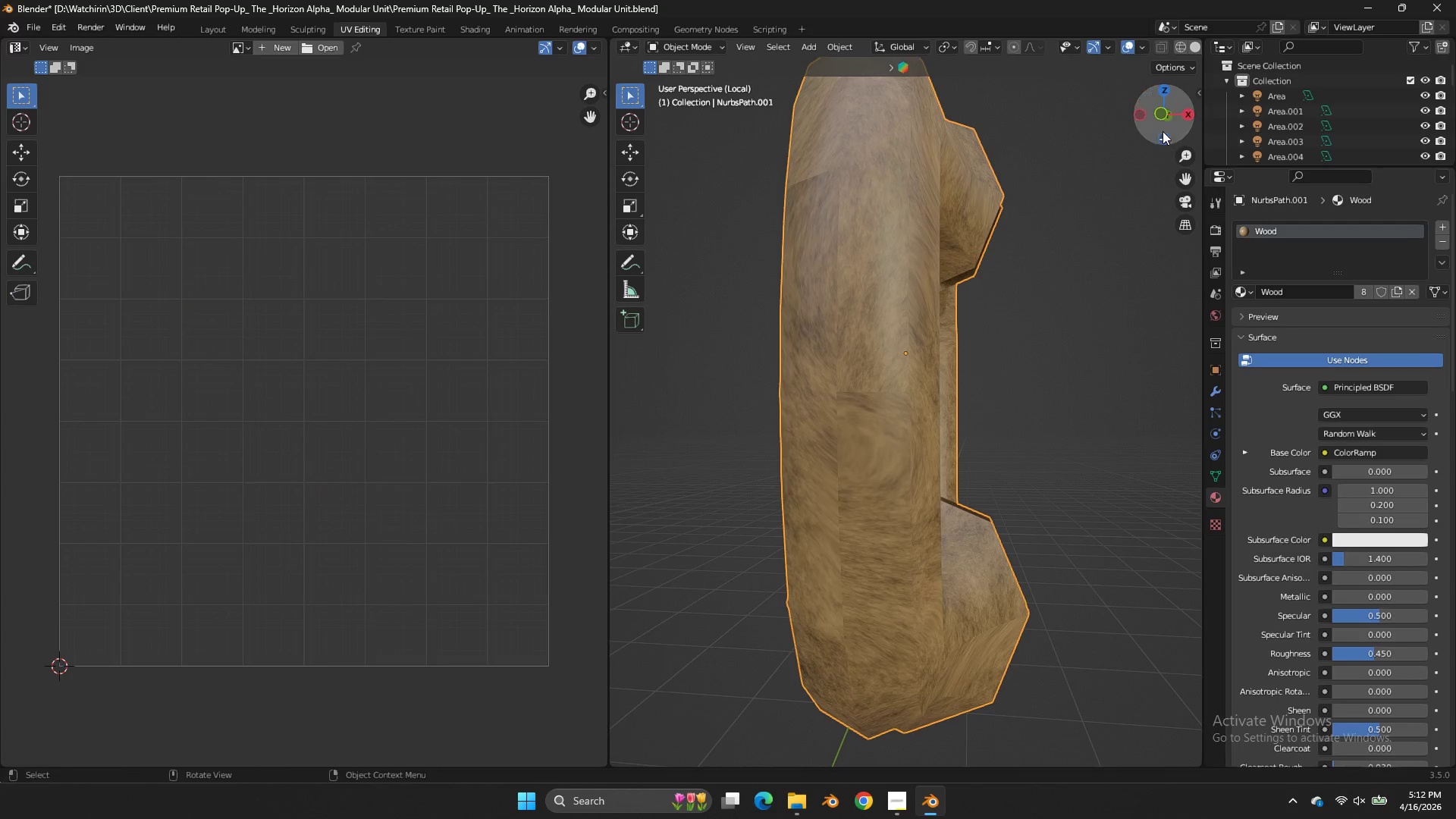 
left_click_drag(start_coordinate=[1163, 125], to_coordinate=[1025, 161])
 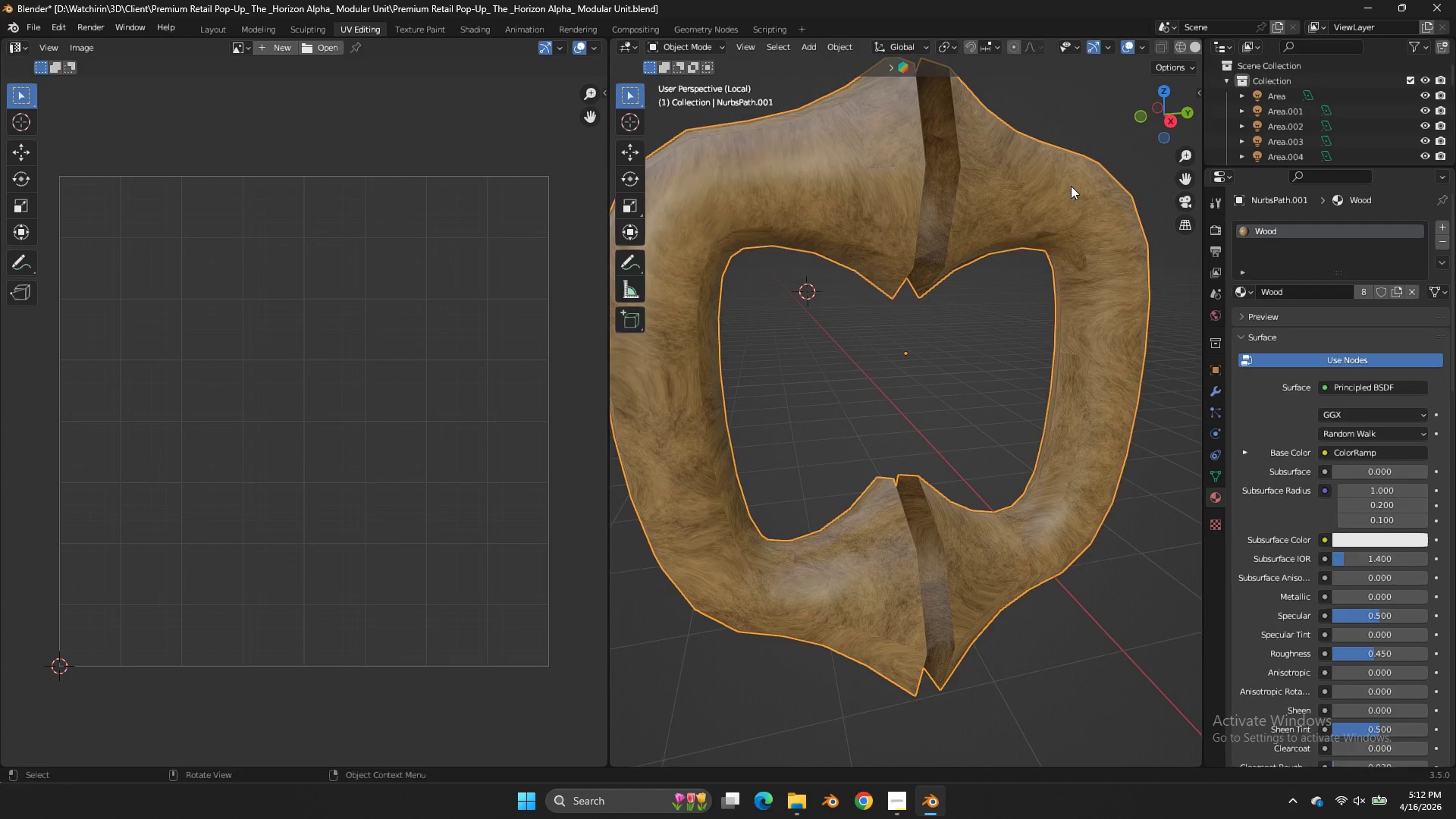 
key(Tab)
 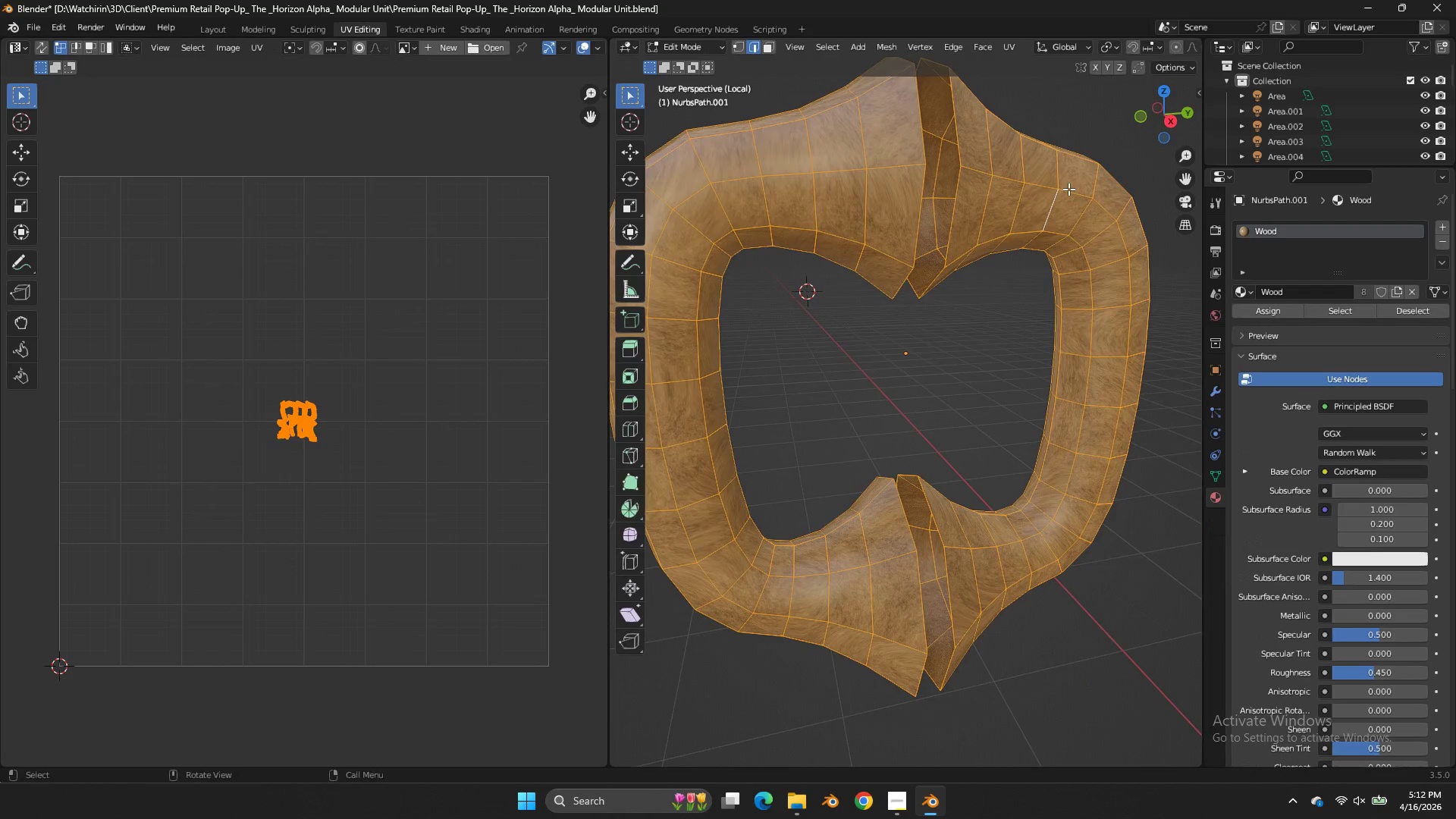 
key(Tab)
 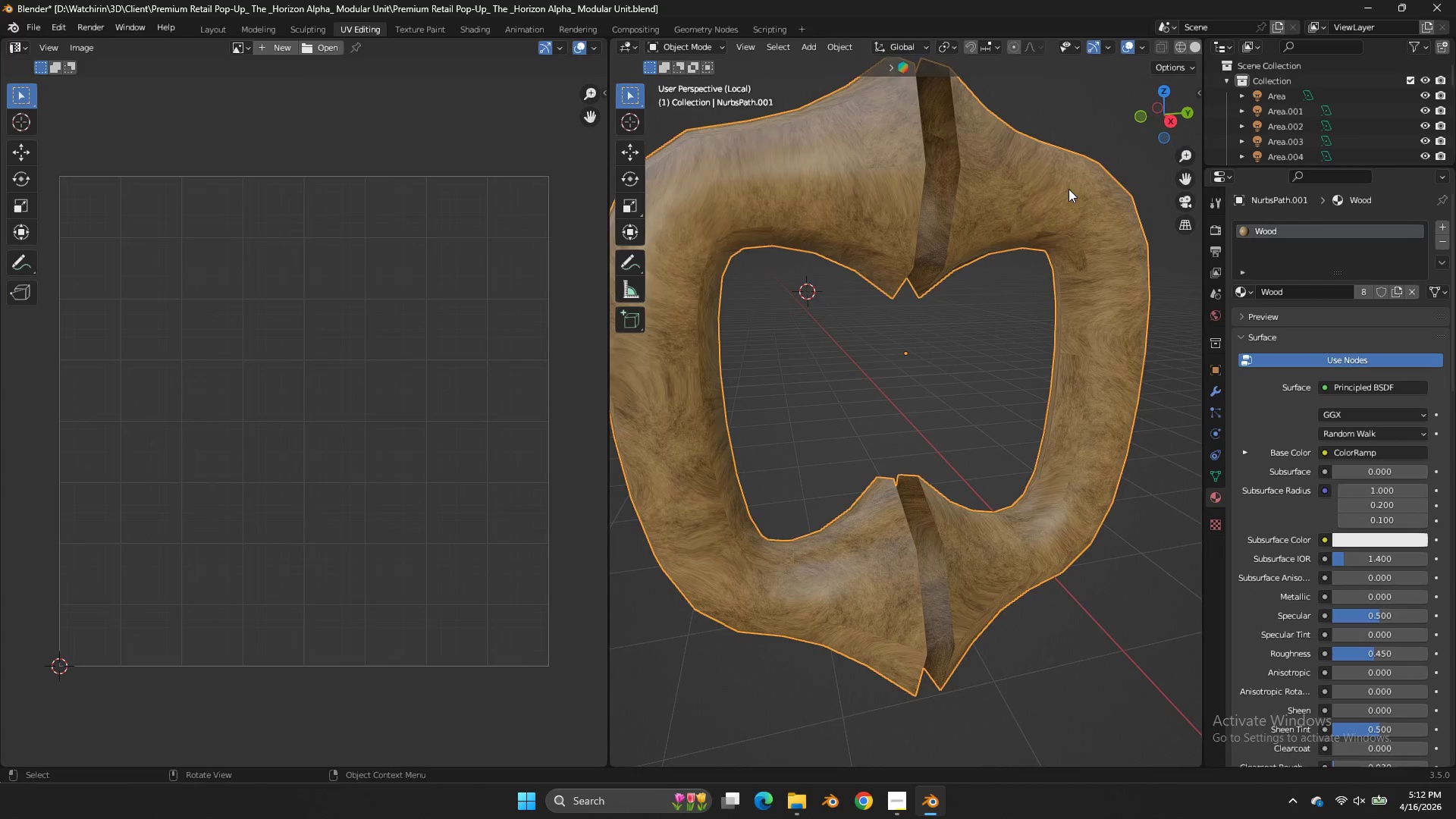 
key(Tab)
 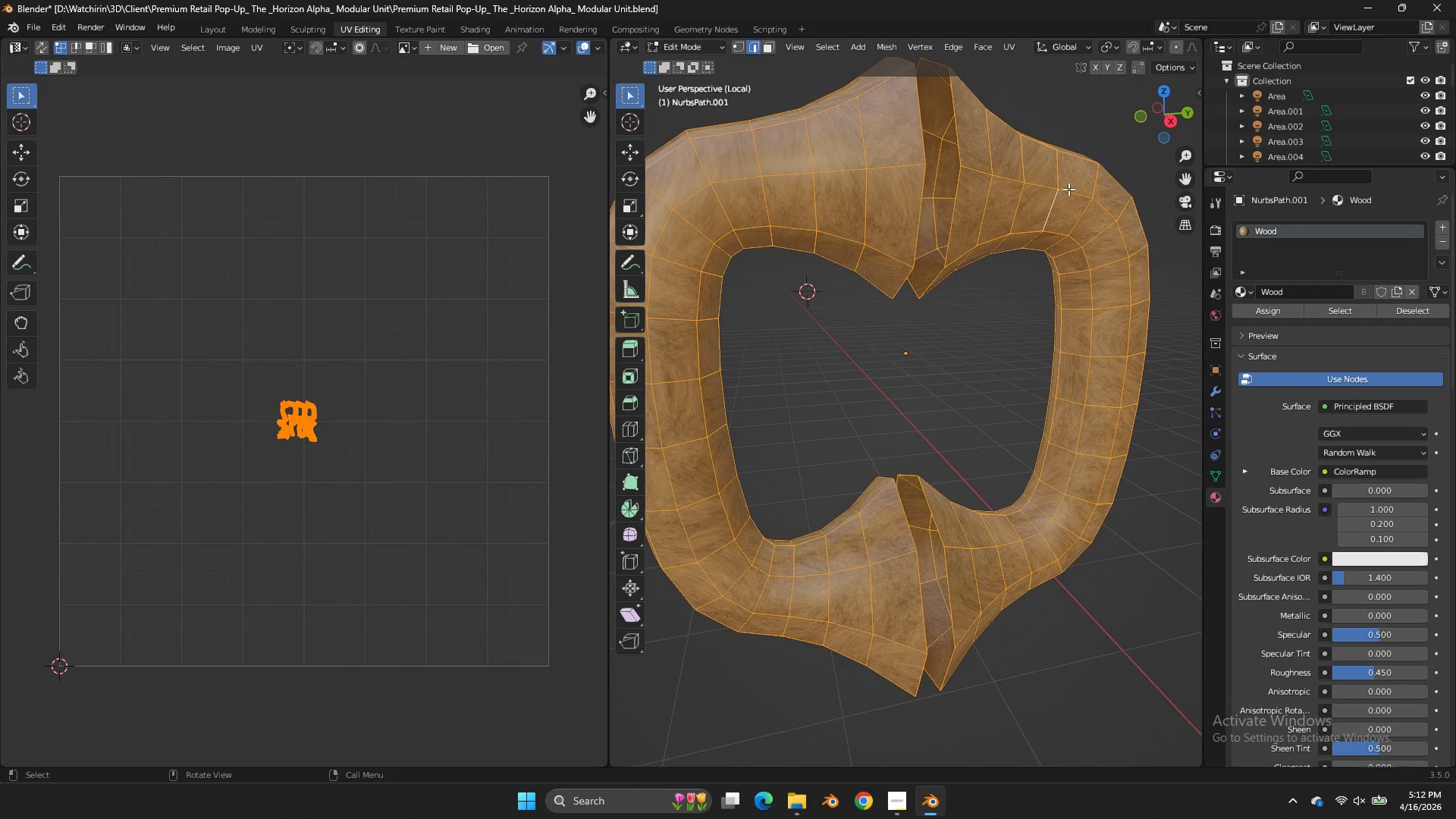 
key(U)
 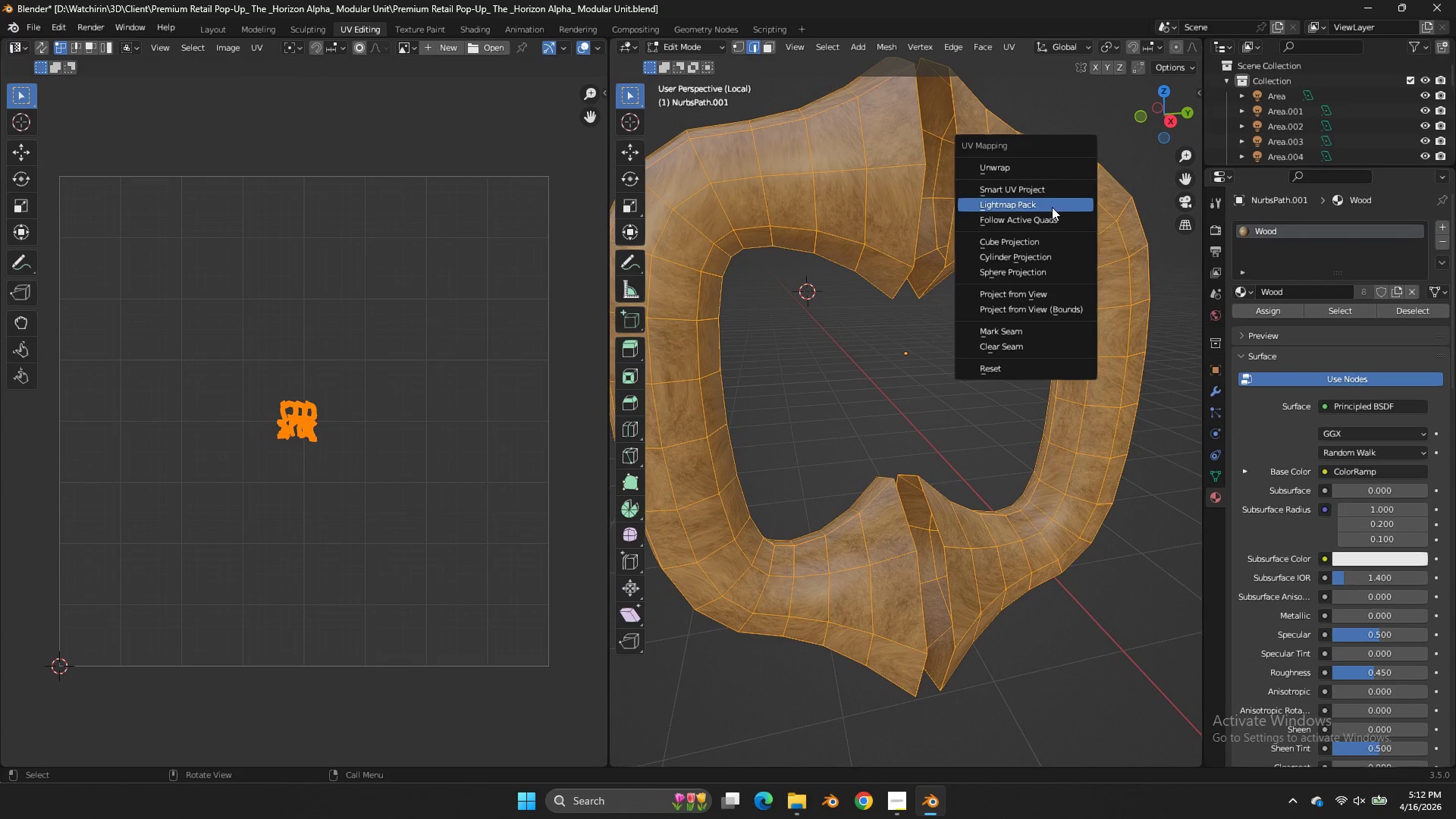 
left_click([1054, 168])
 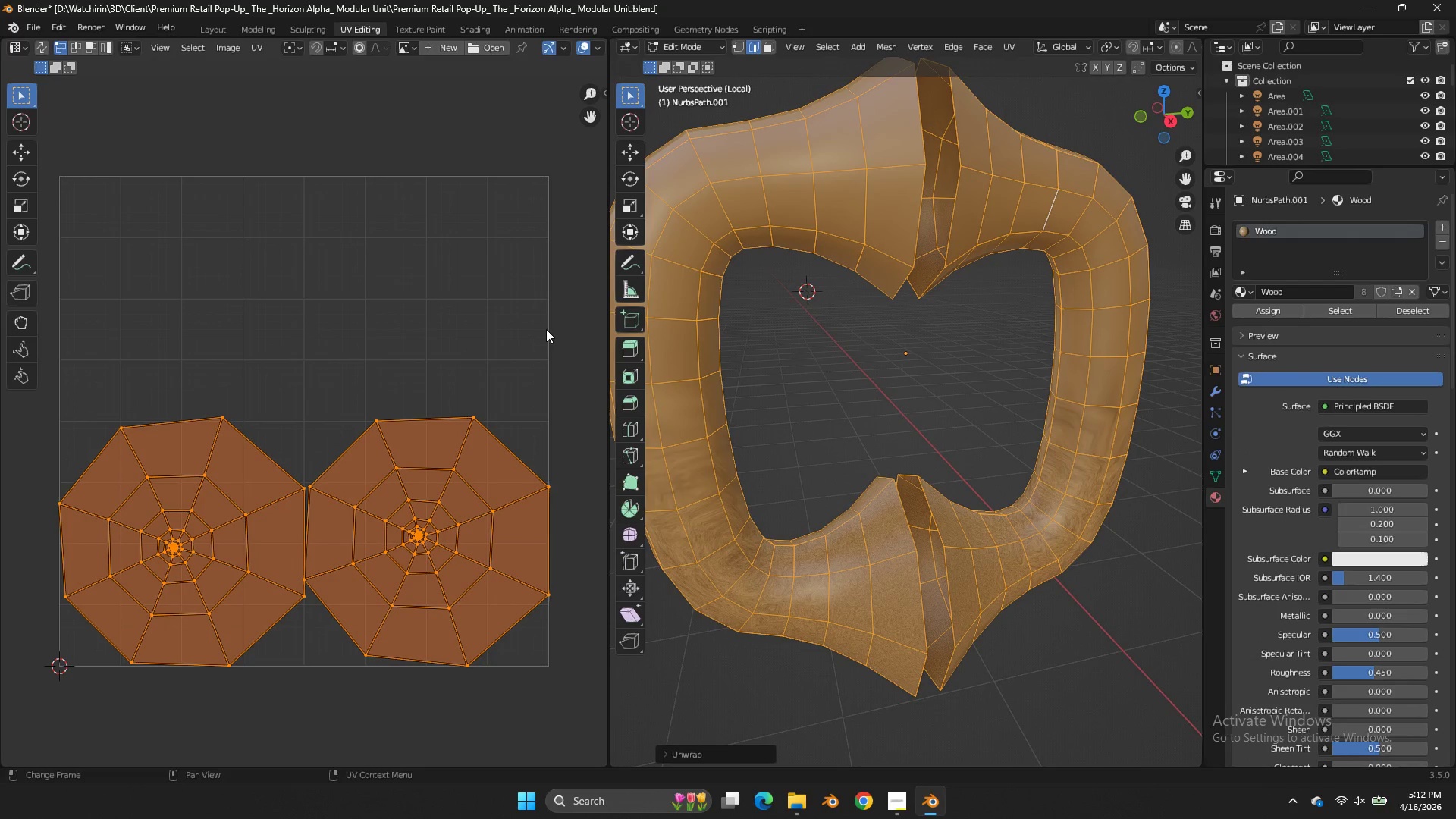 
type(as)
 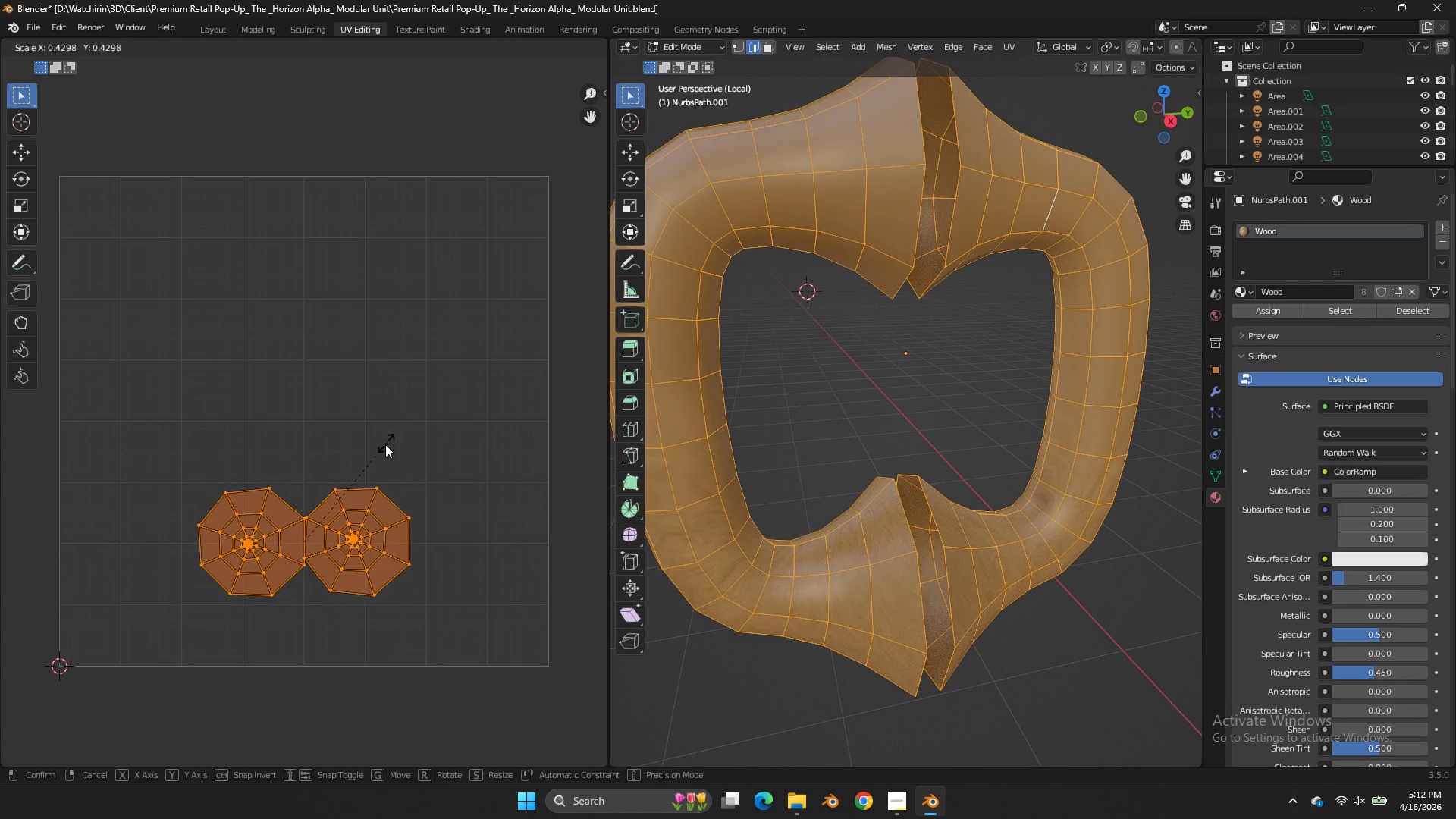 
left_click([379, 455])
 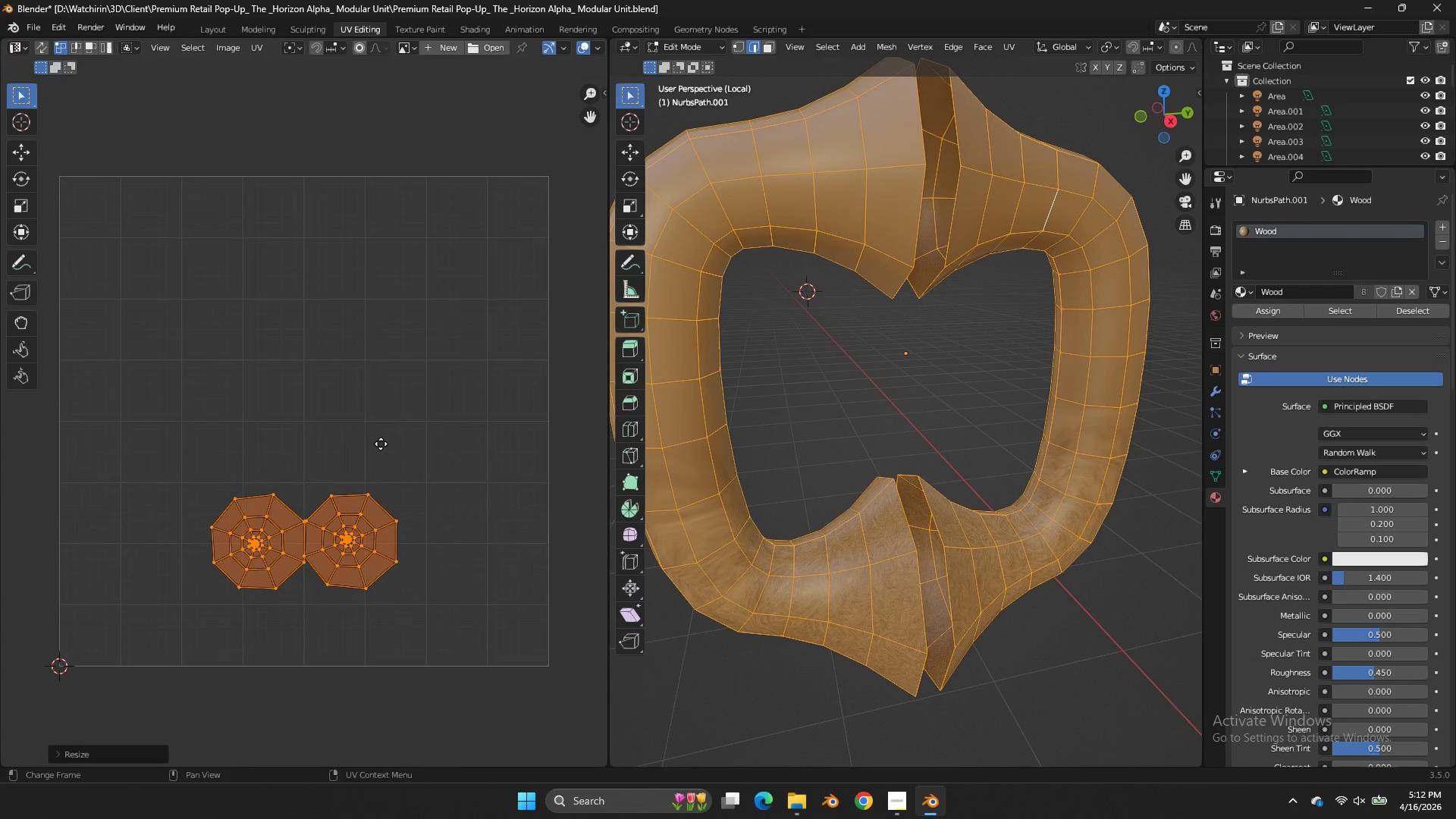 
key(G)
 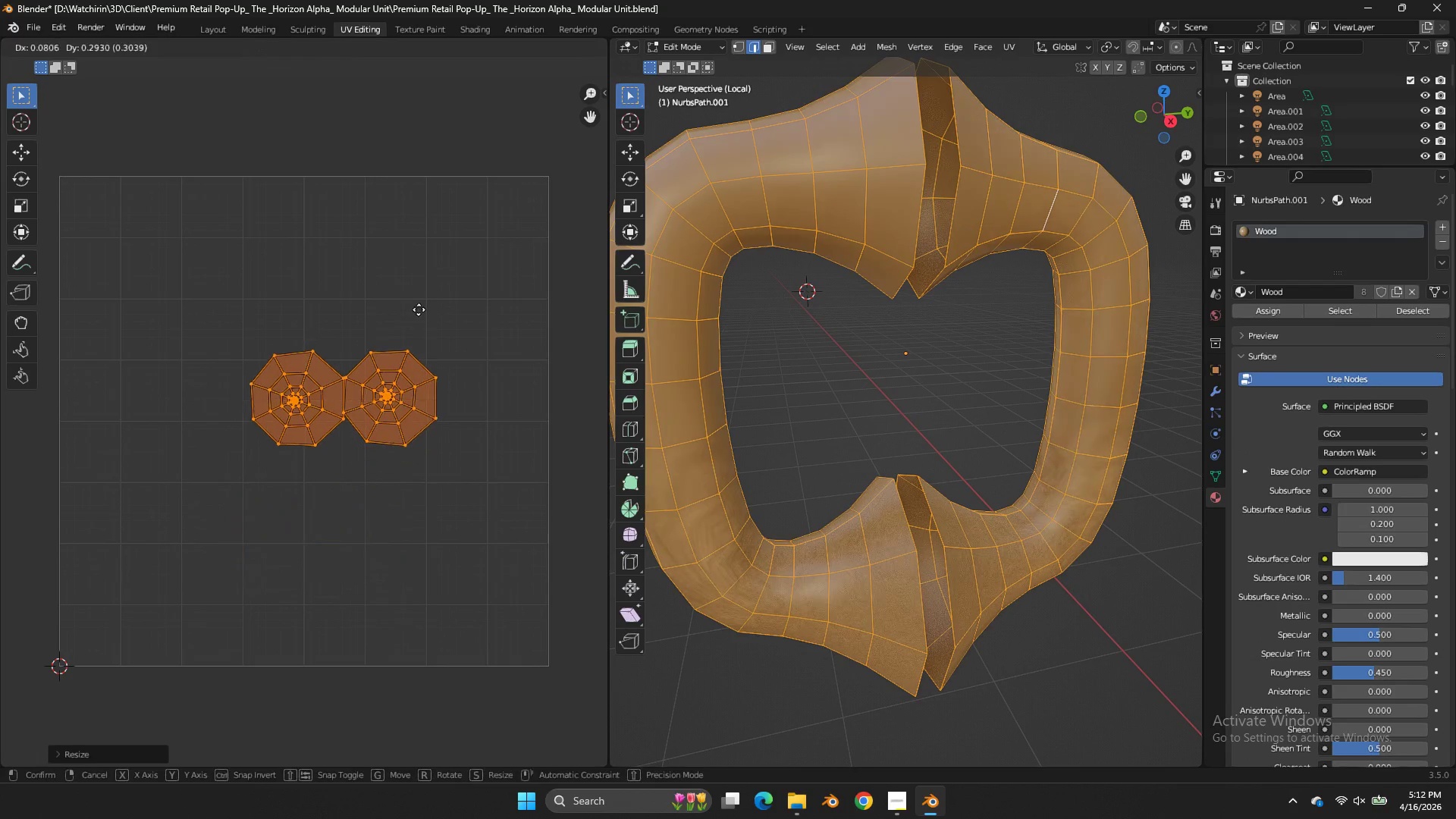 
left_click([419, 309])
 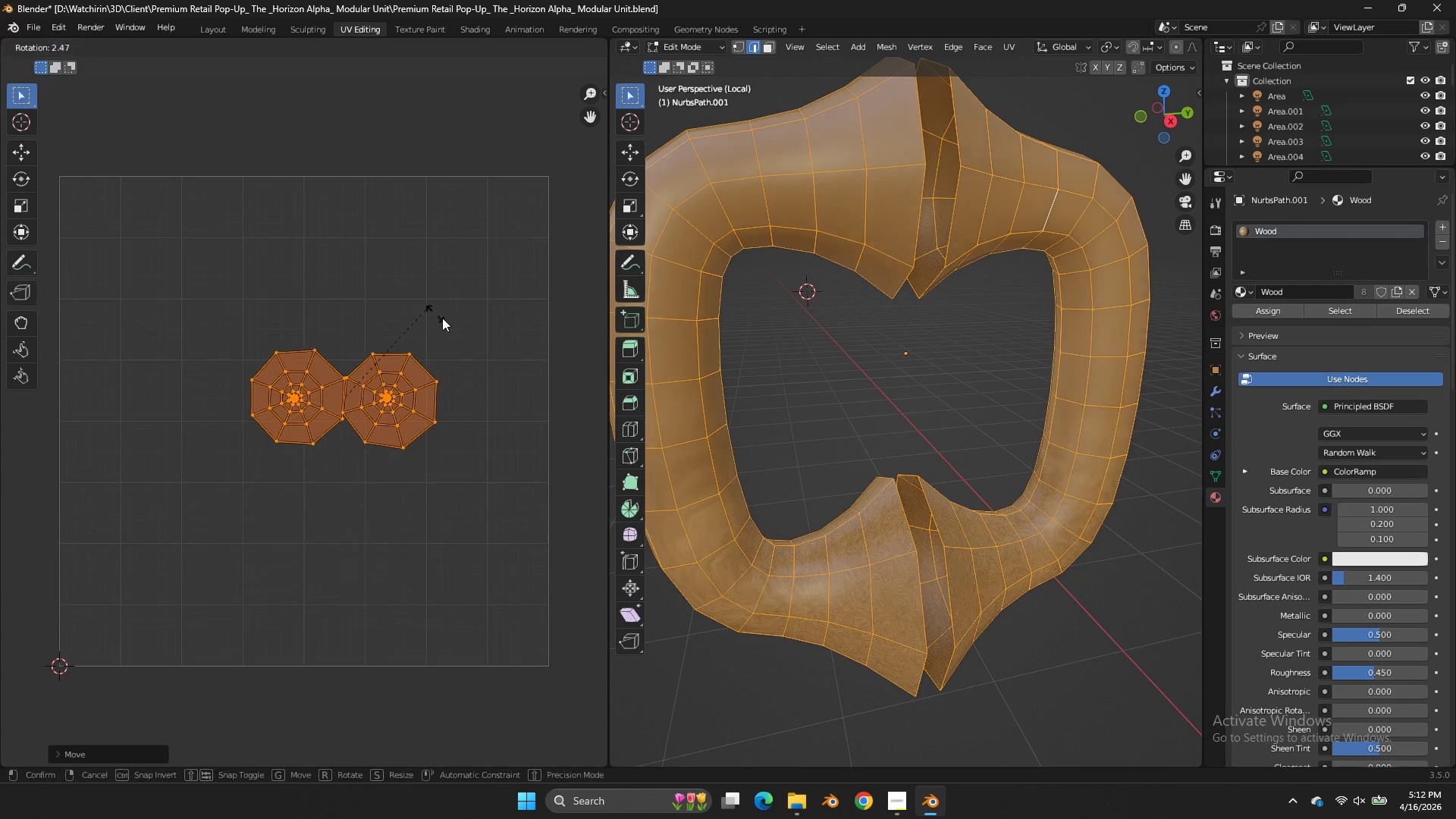 
key(R)
 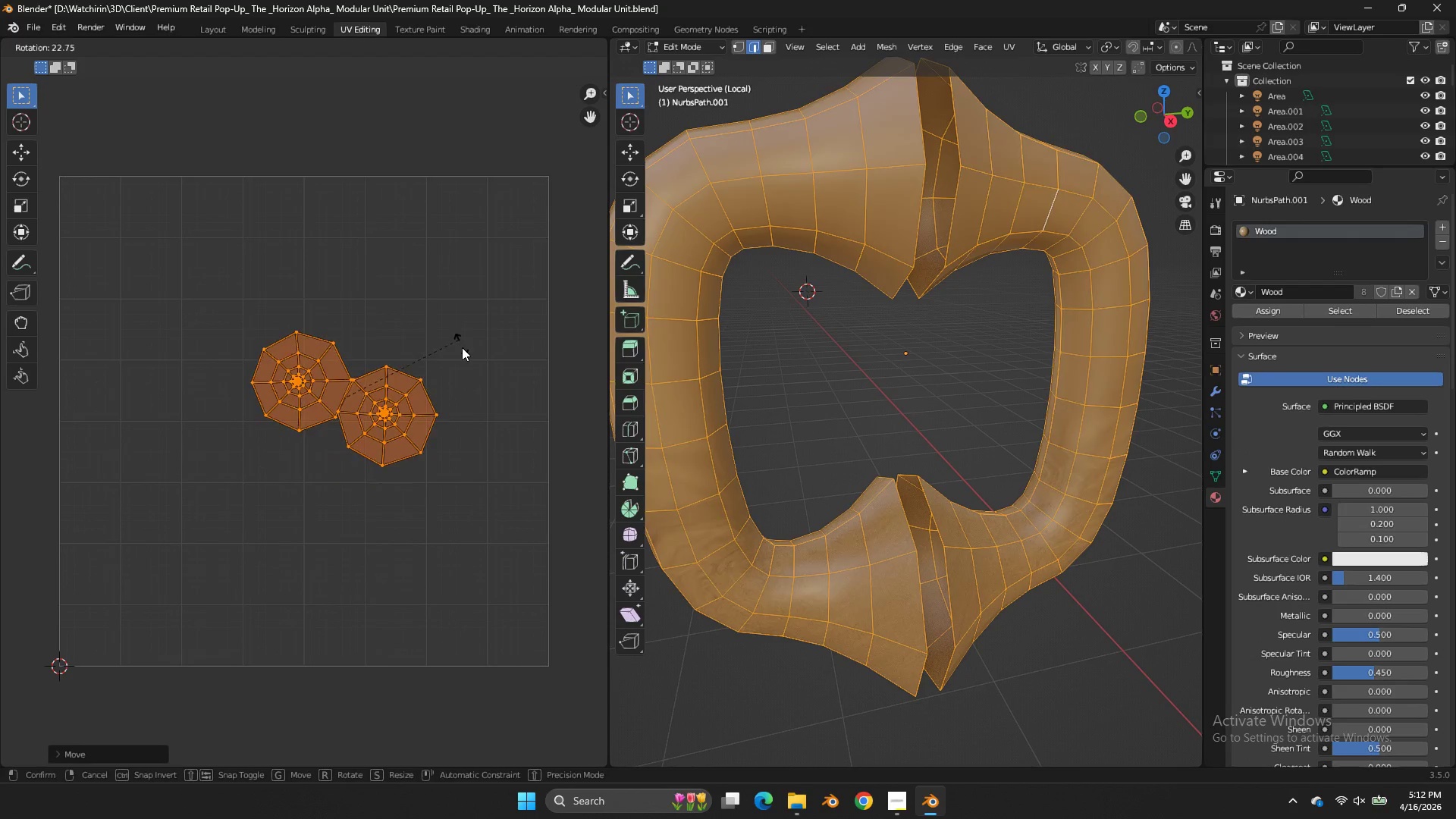 
hold_key(key=ControlLeft, duration=1.53)
 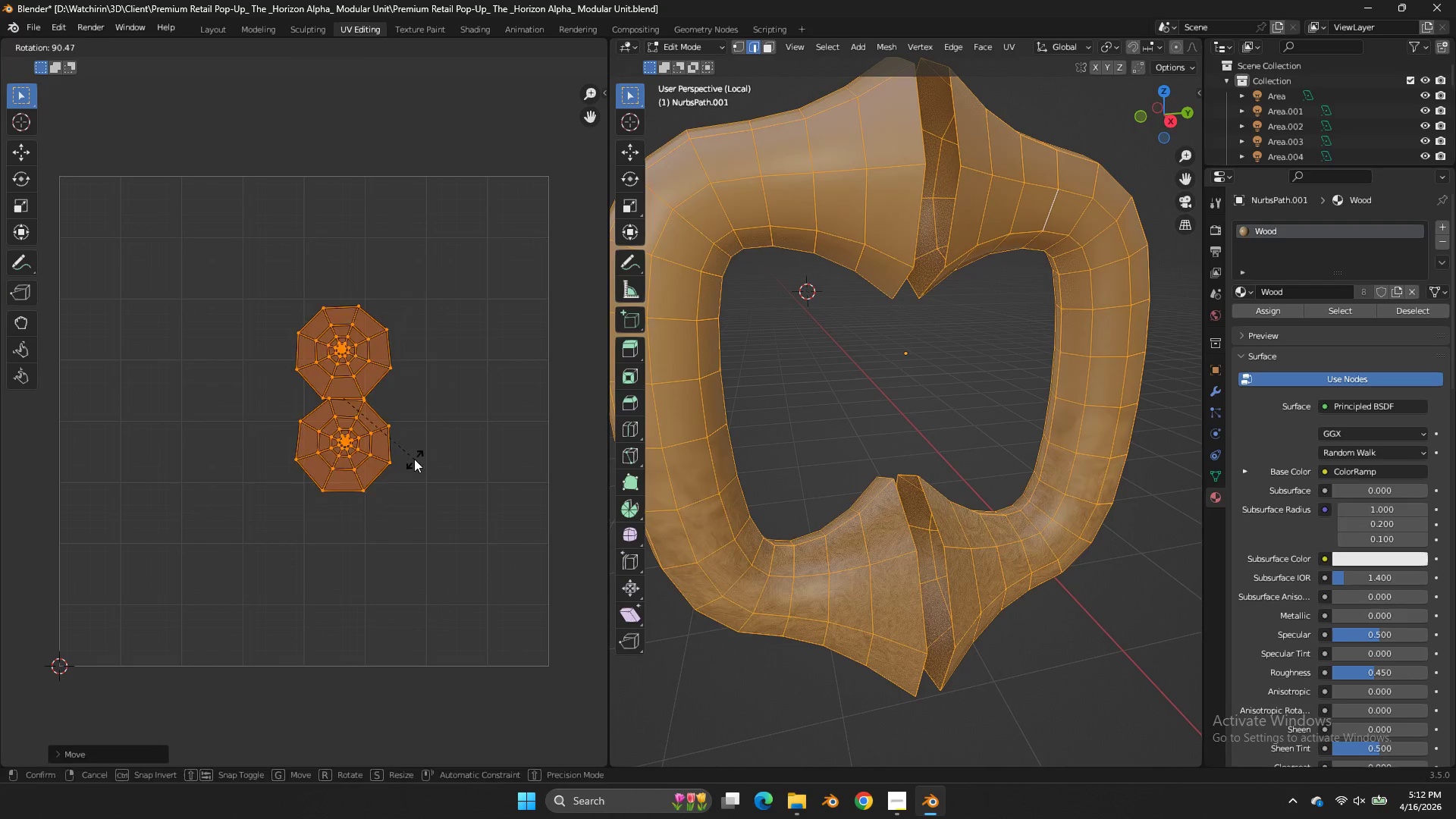 
right_click([414, 459])
 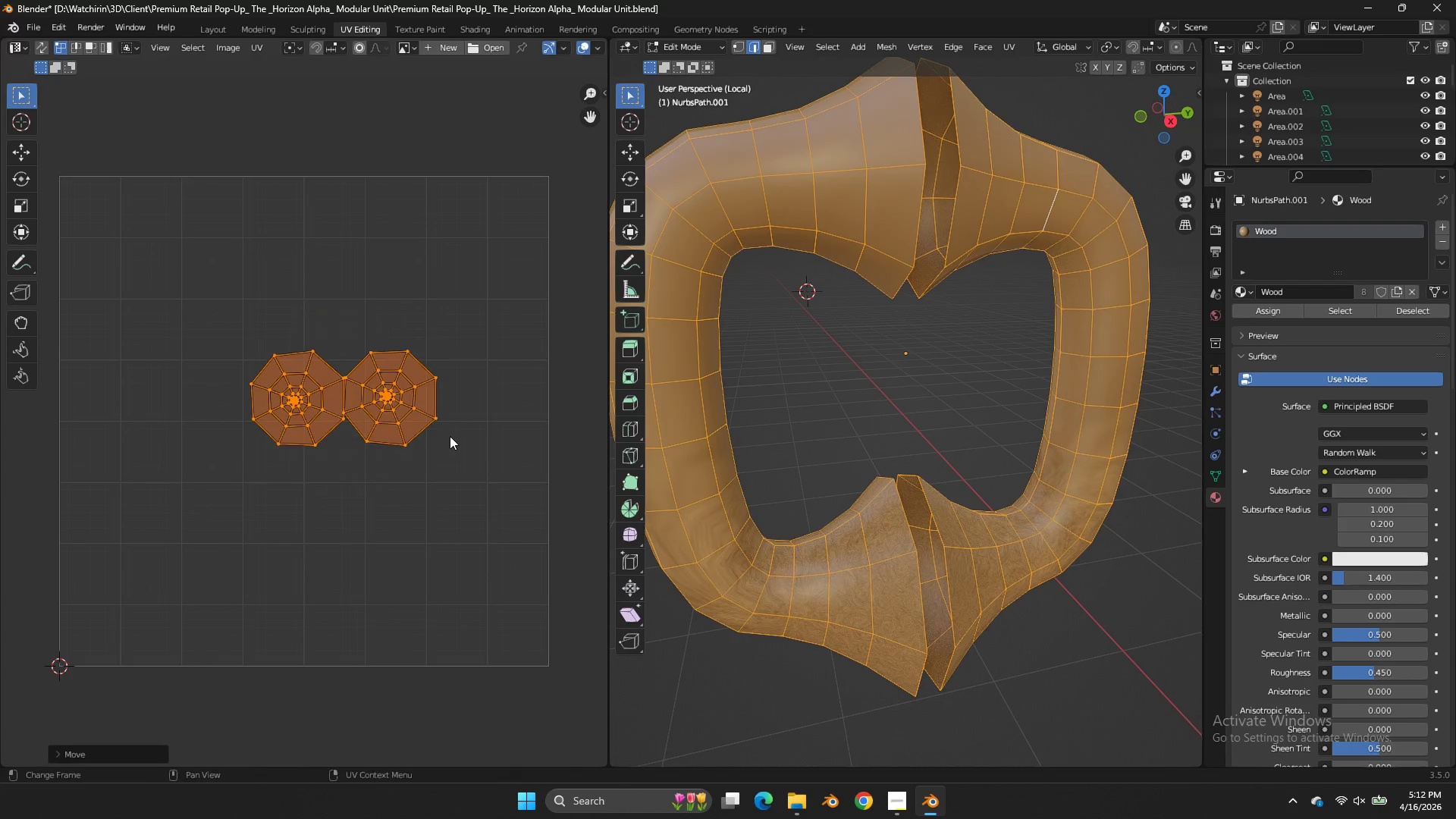 
key(S)
 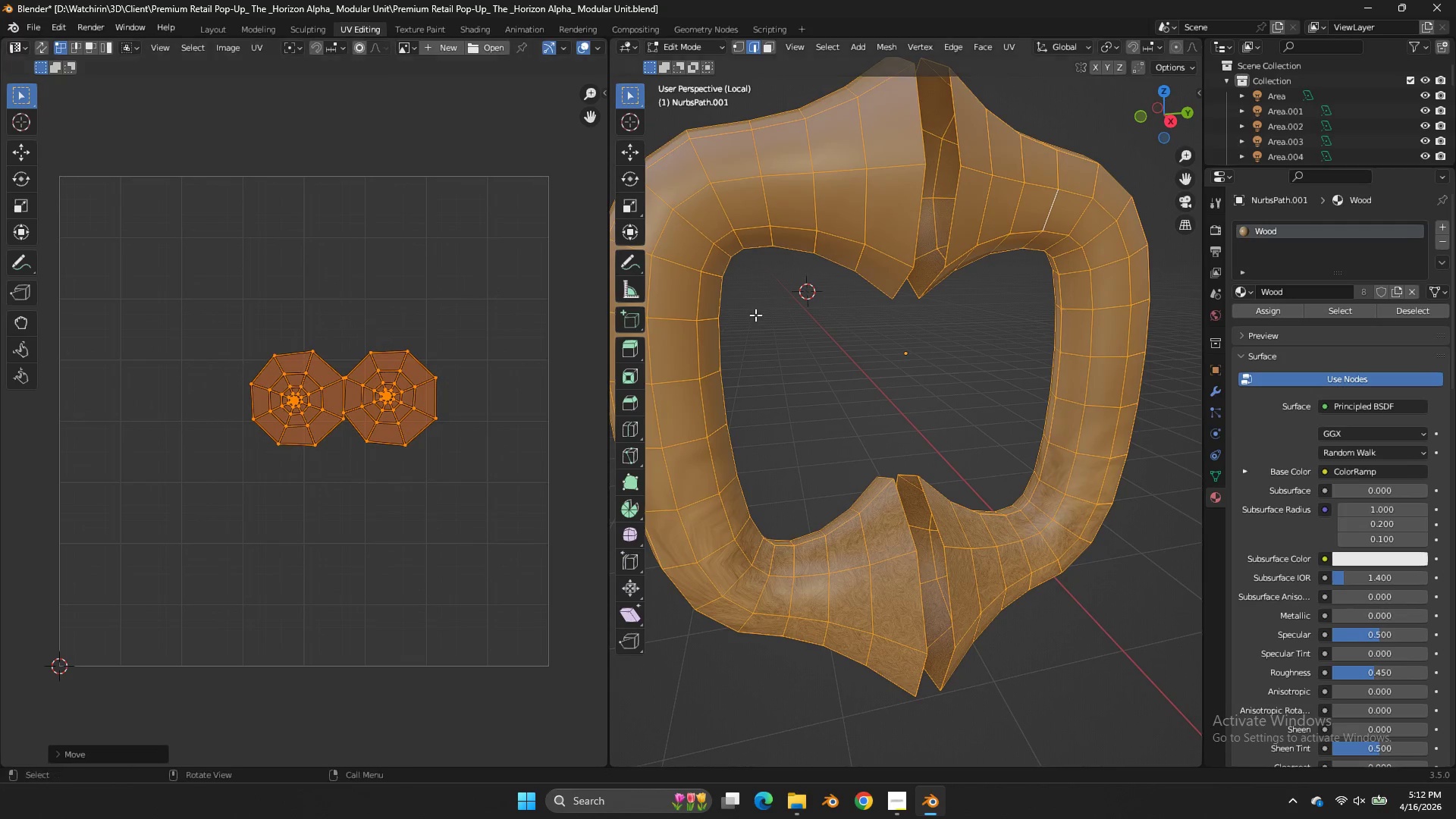 
scroll: coordinate [1089, 322], scroll_direction: down, amount: 3.0
 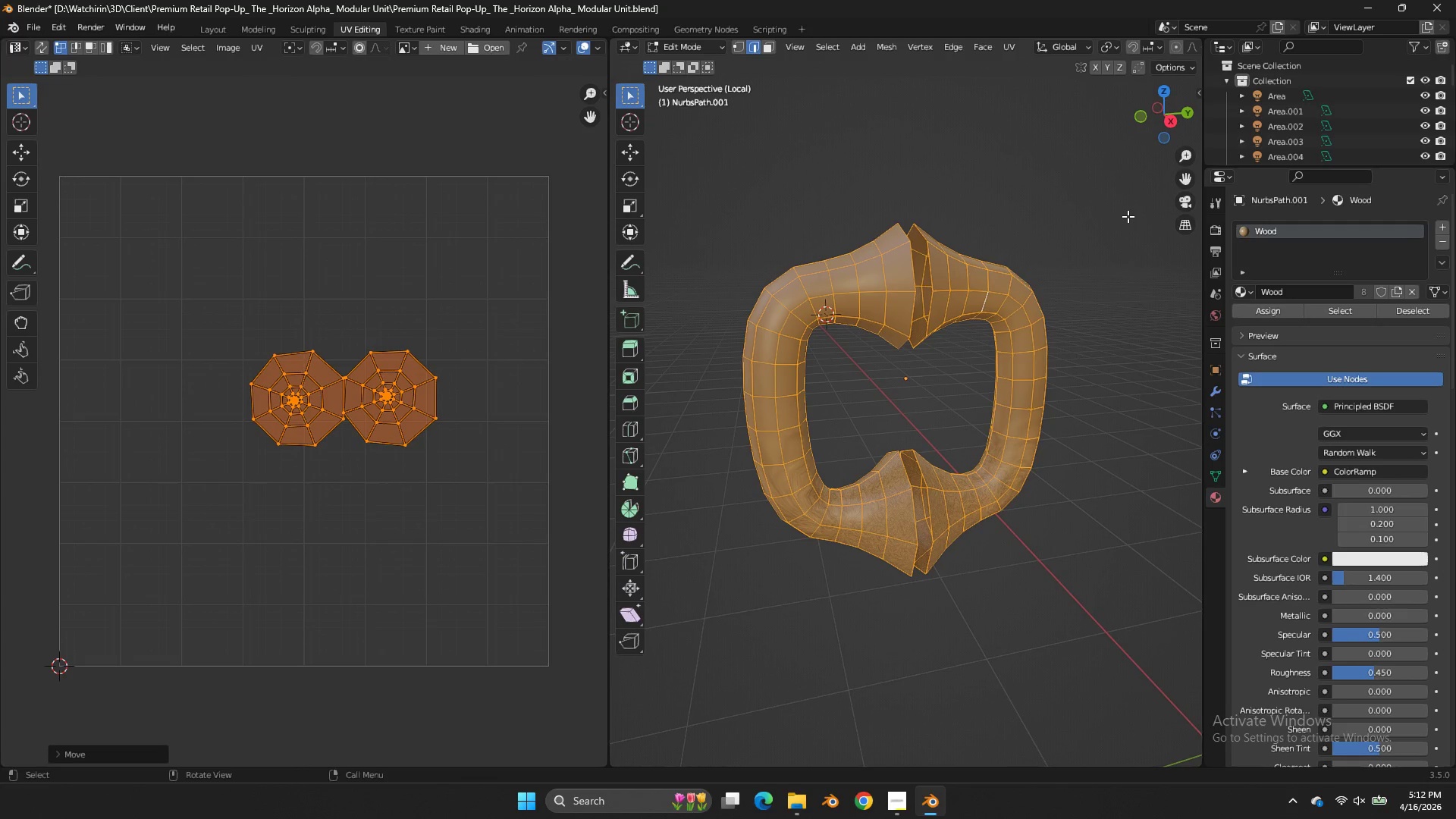 
key(U)
 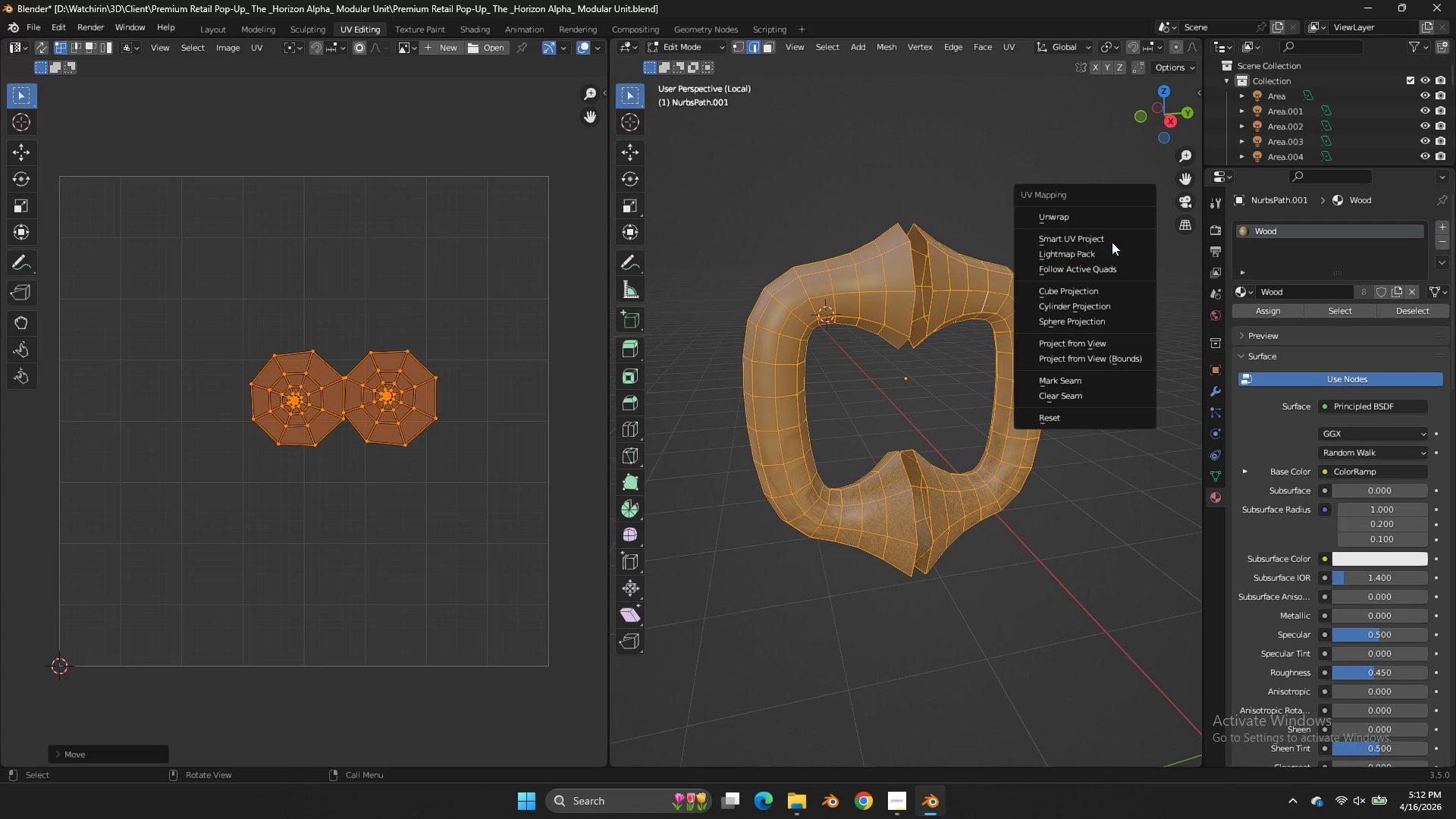 
left_click([1110, 237])
 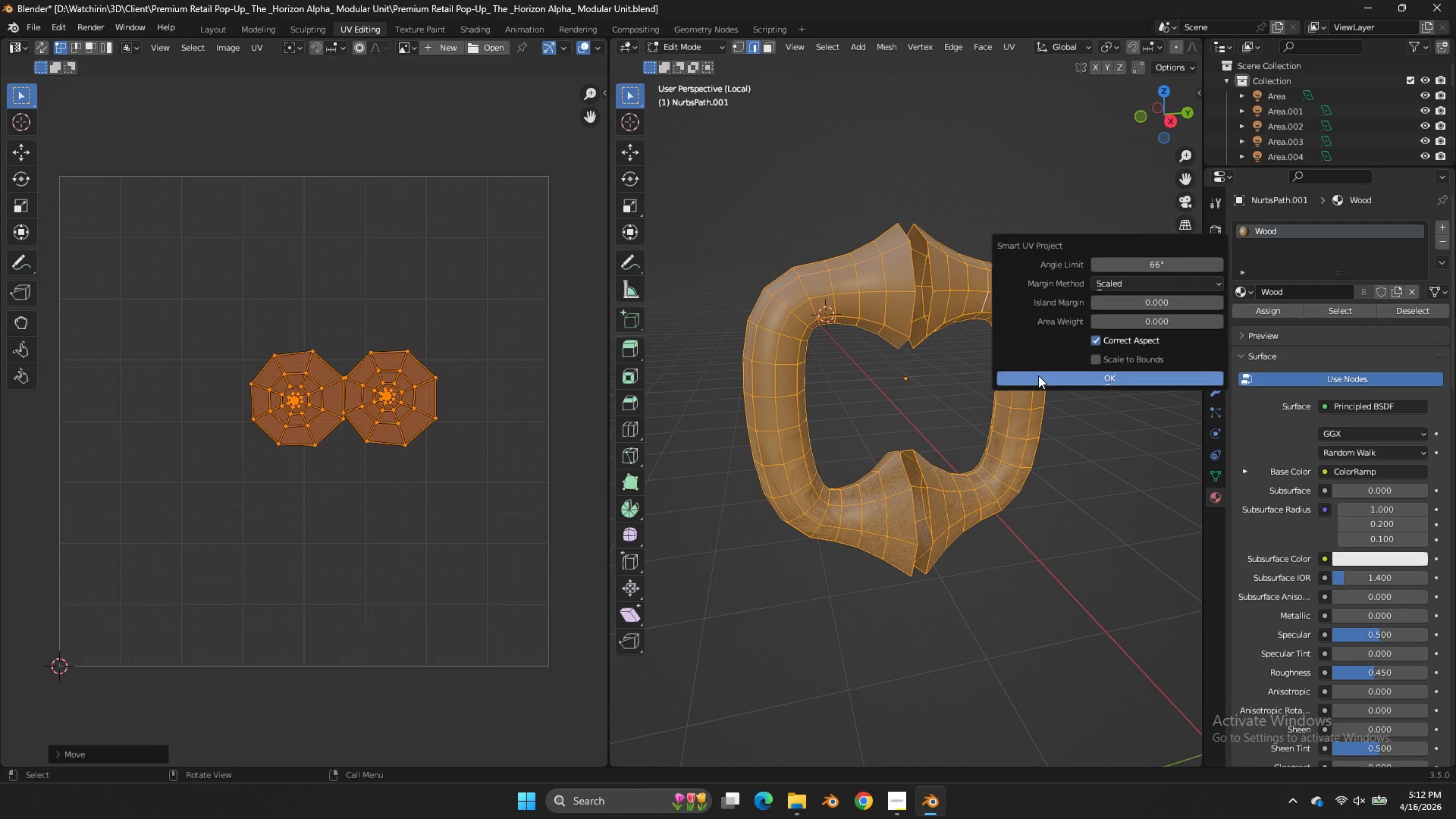 
left_click([1040, 375])
 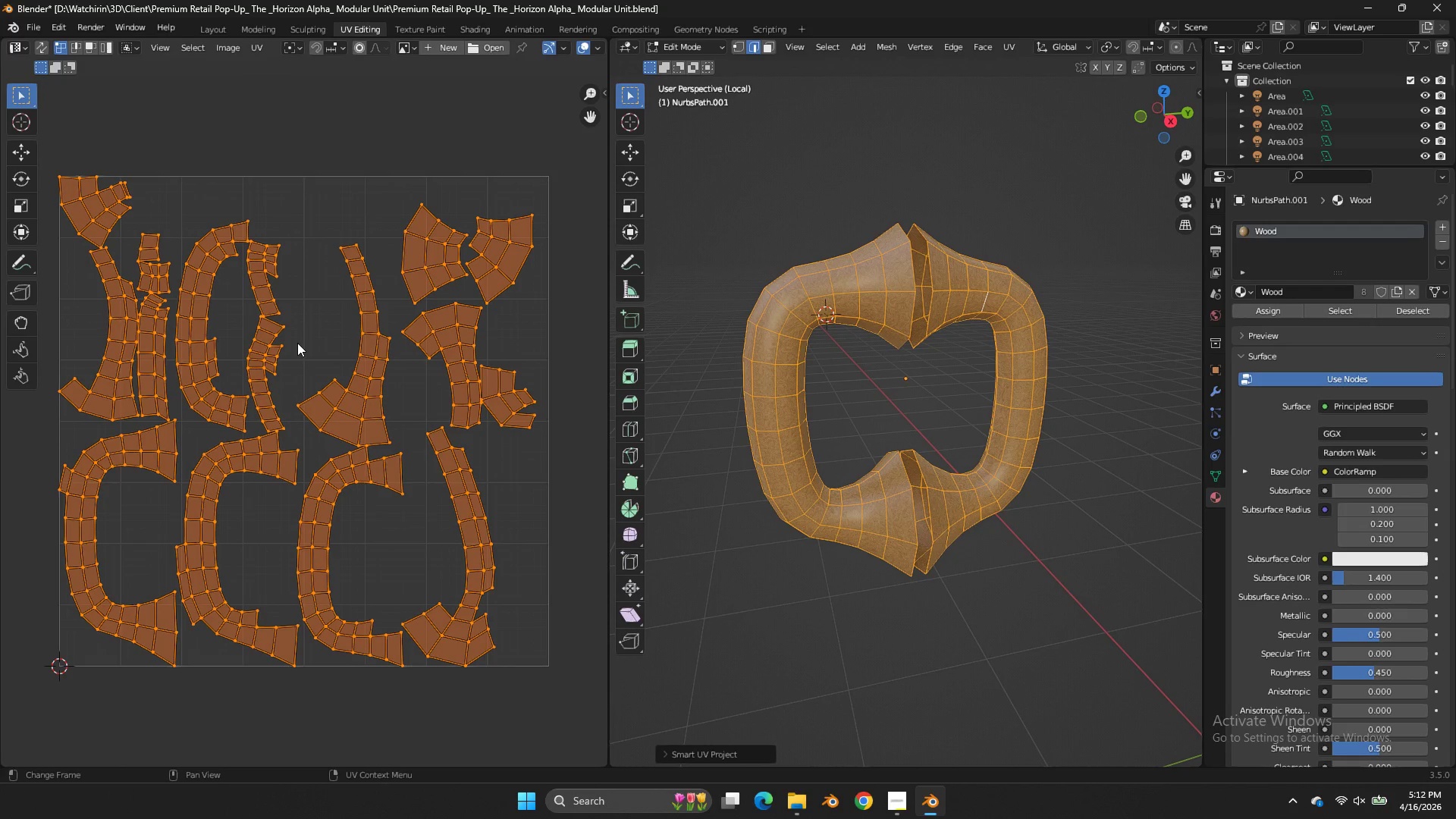 
key(Tab)
 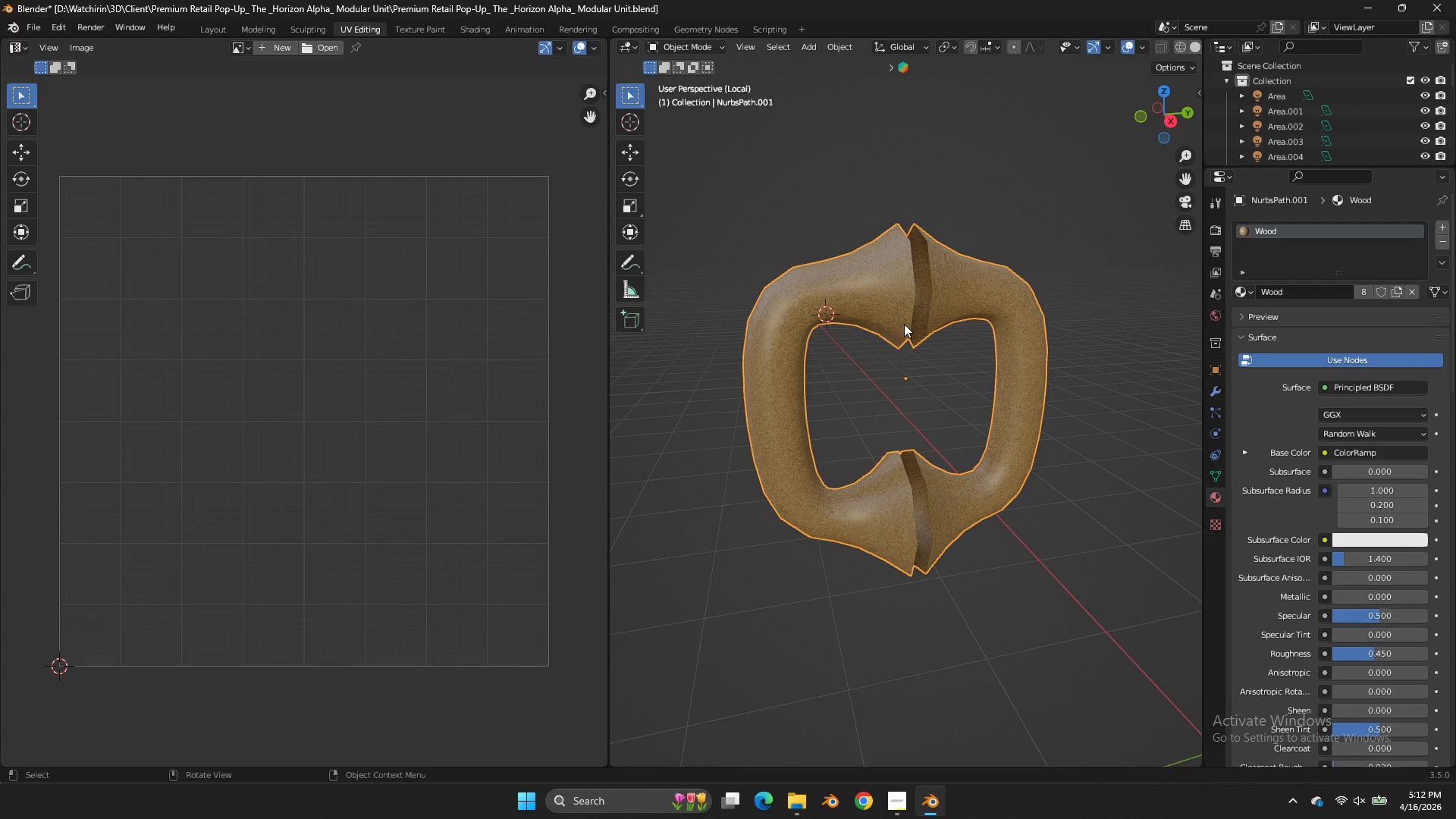 
key(Control+ControlLeft)
 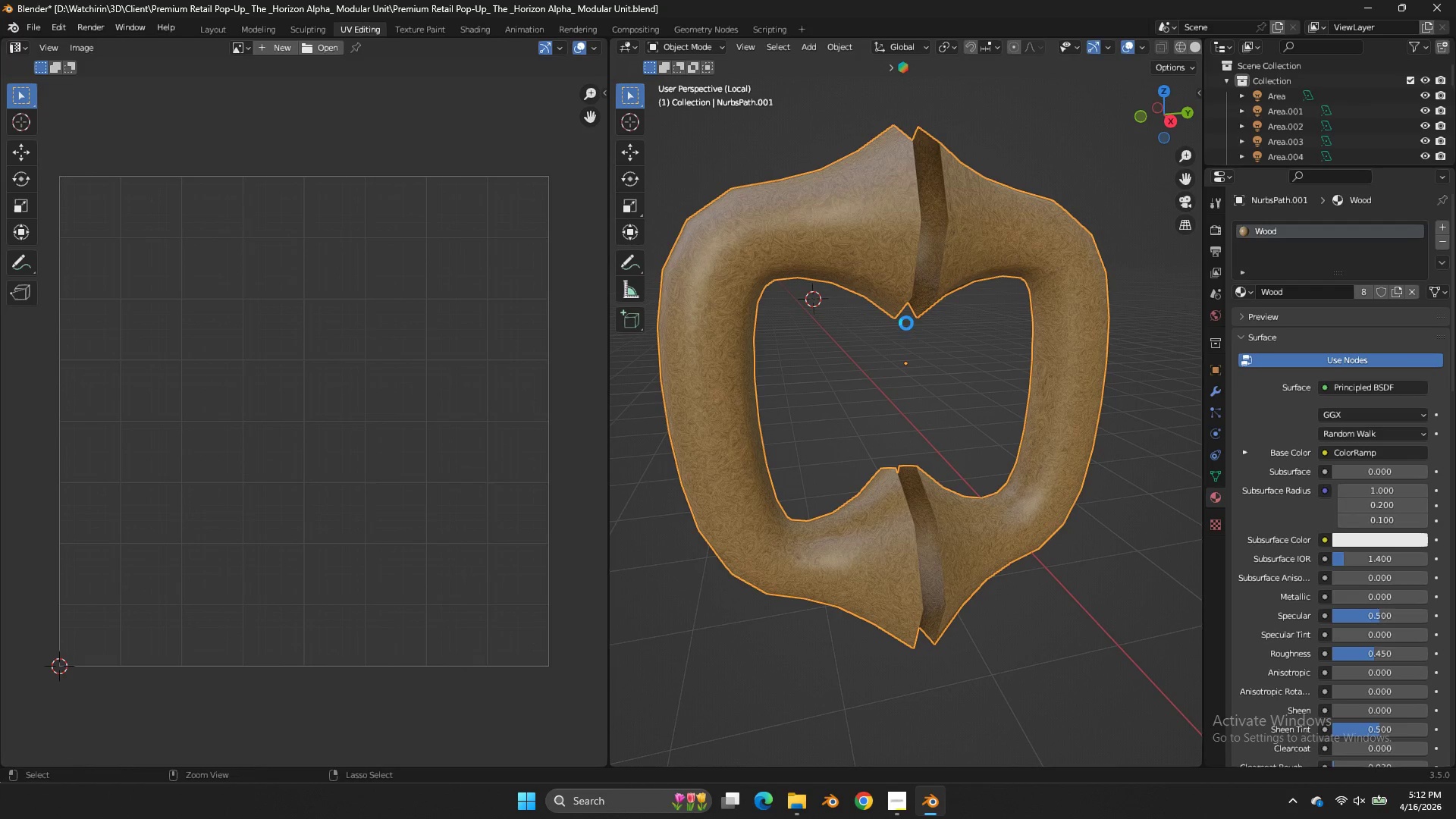 
scroll: coordinate [904, 324], scroll_direction: up, amount: 2.0
 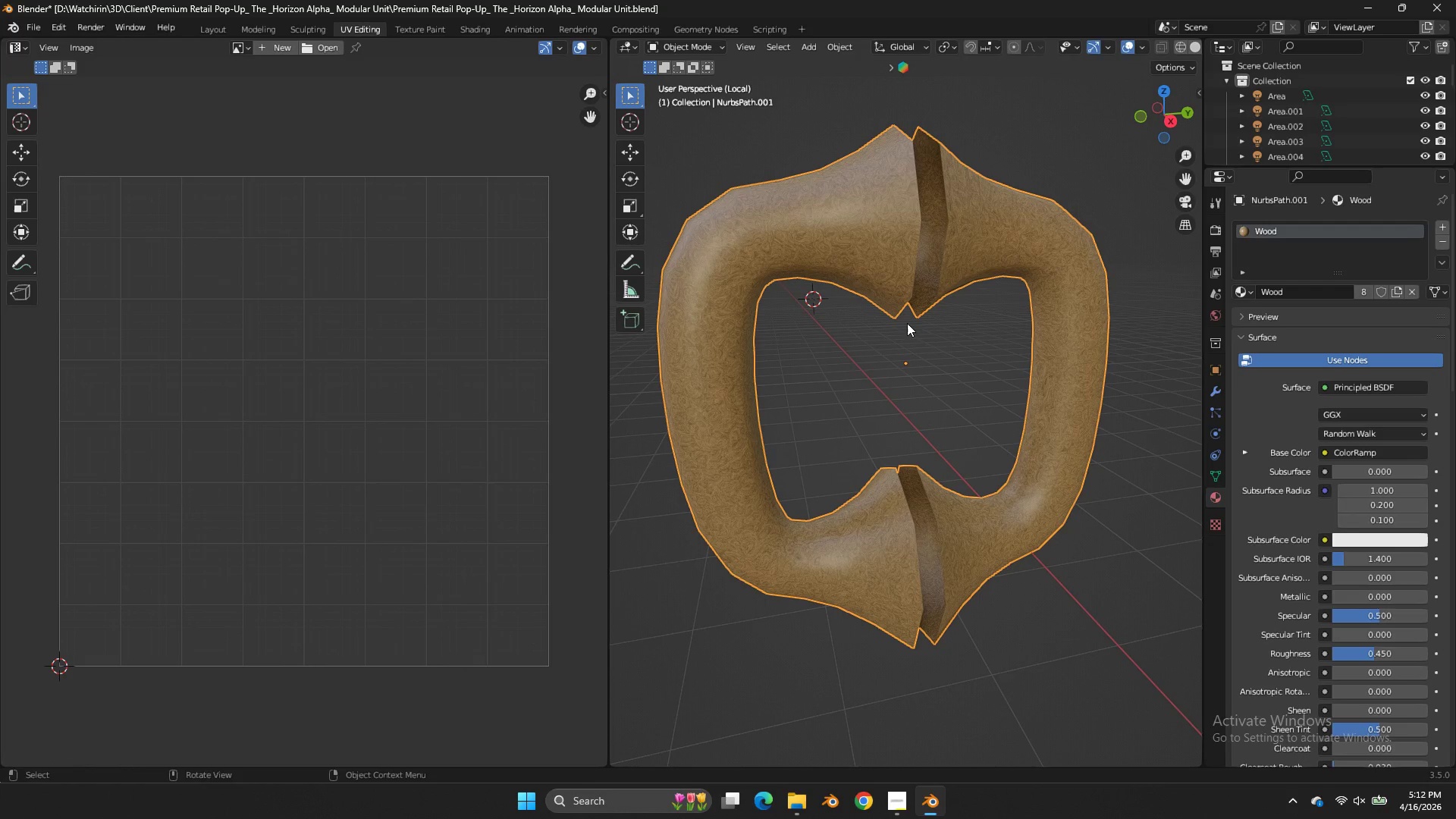 
key(Control+S)
 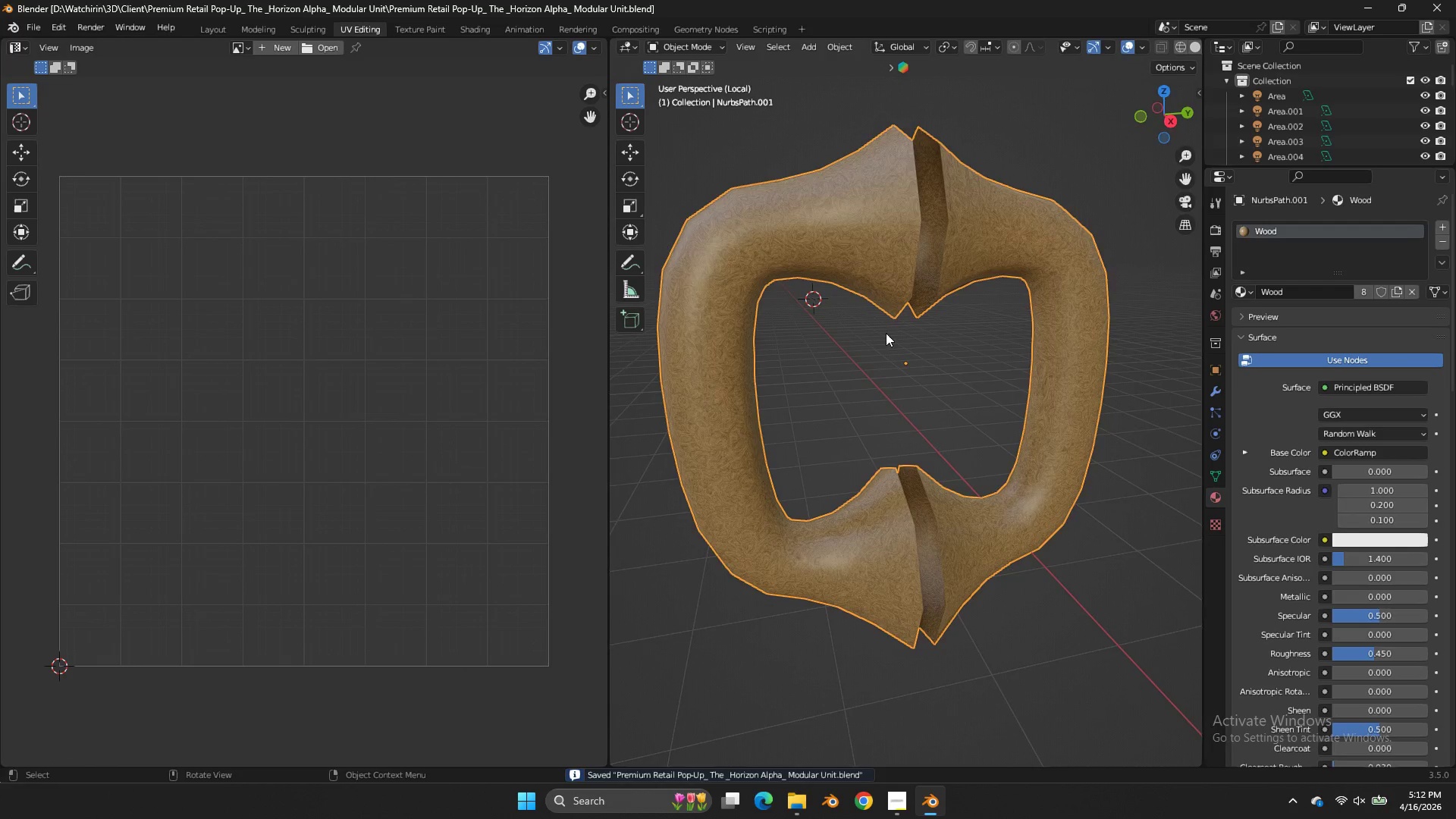 
key(NumpadDivide)
 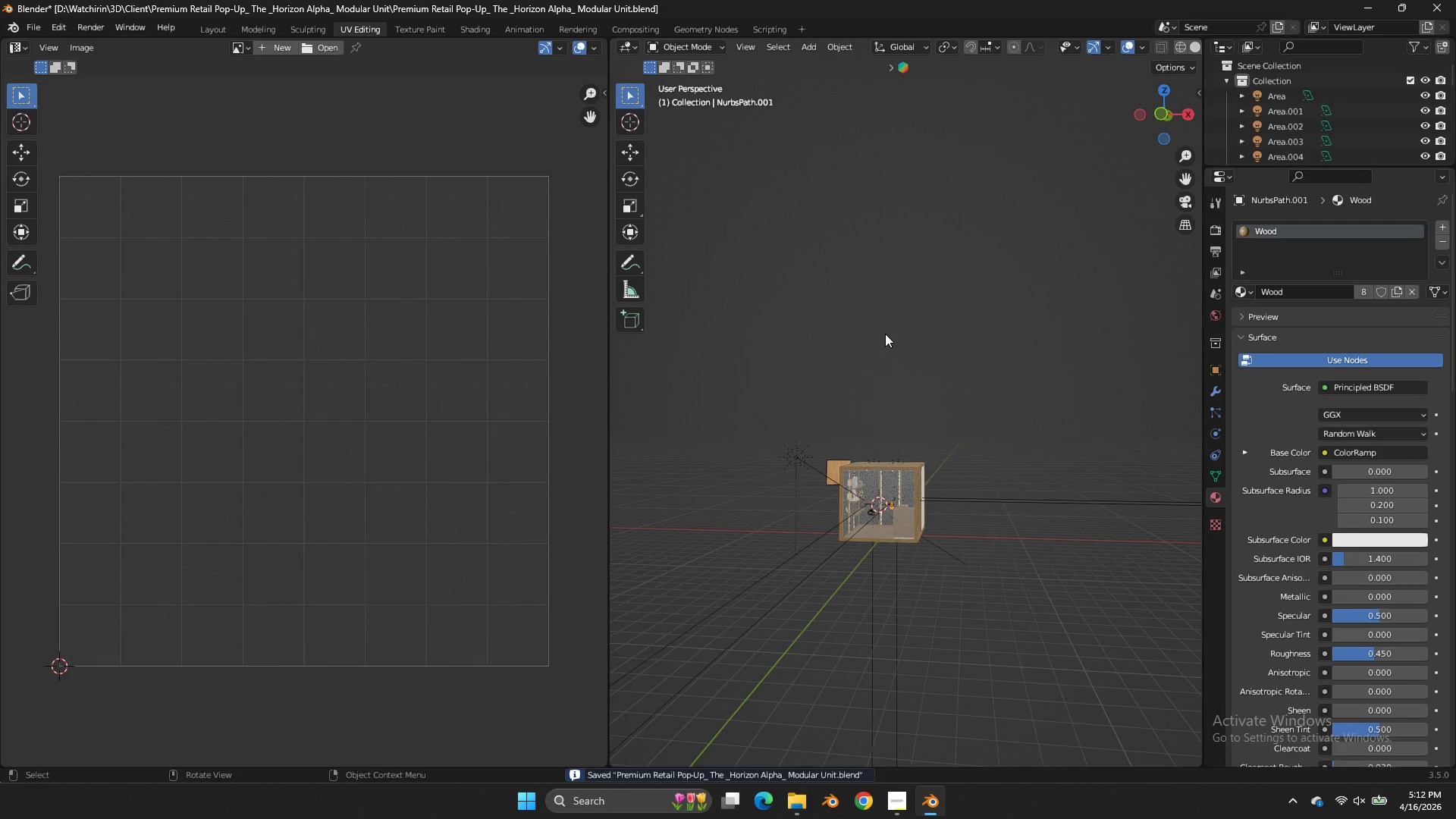 
scroll: coordinate [885, 334], scroll_direction: up, amount: 7.0
 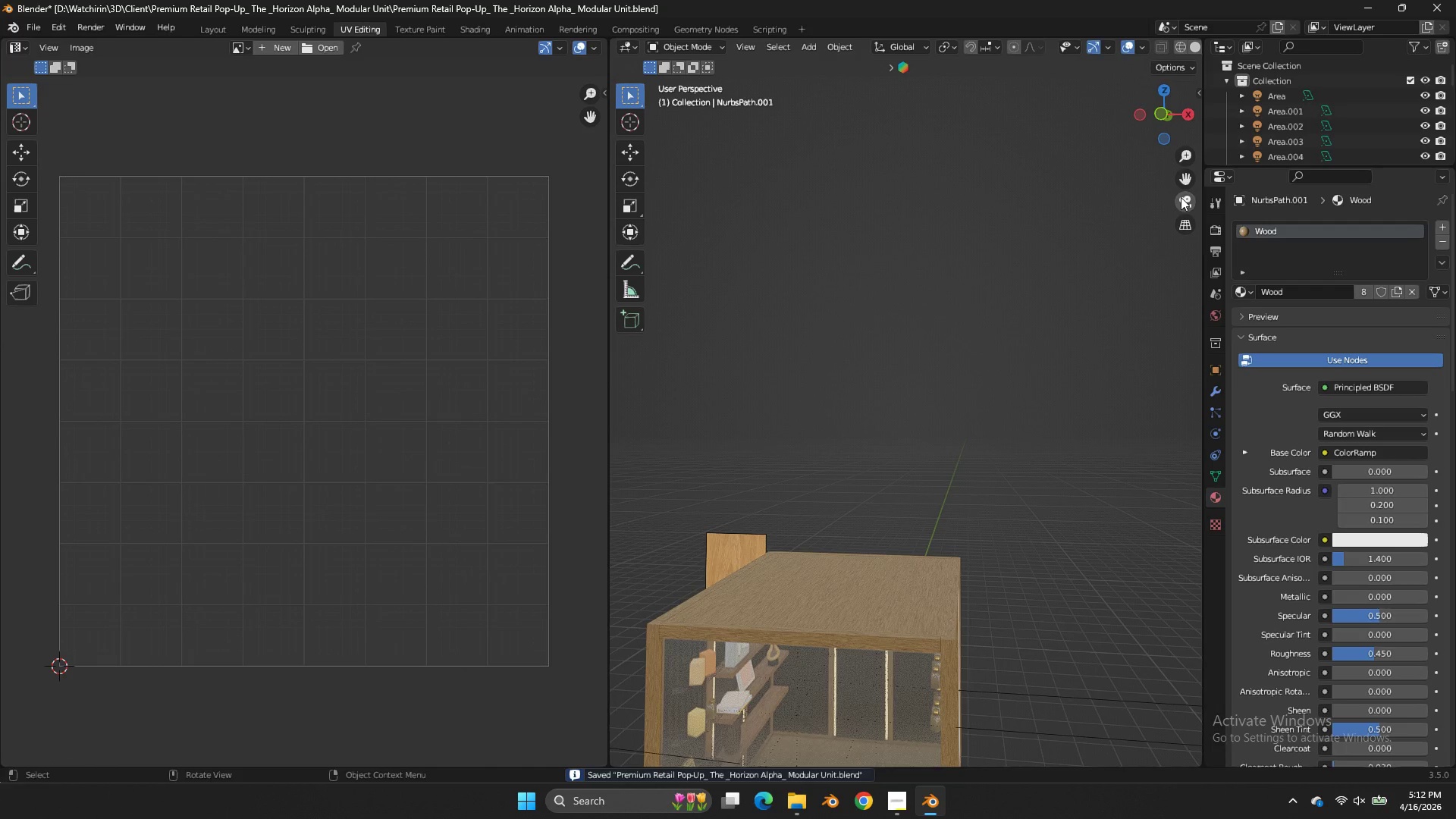 
key(Control+Tab)
 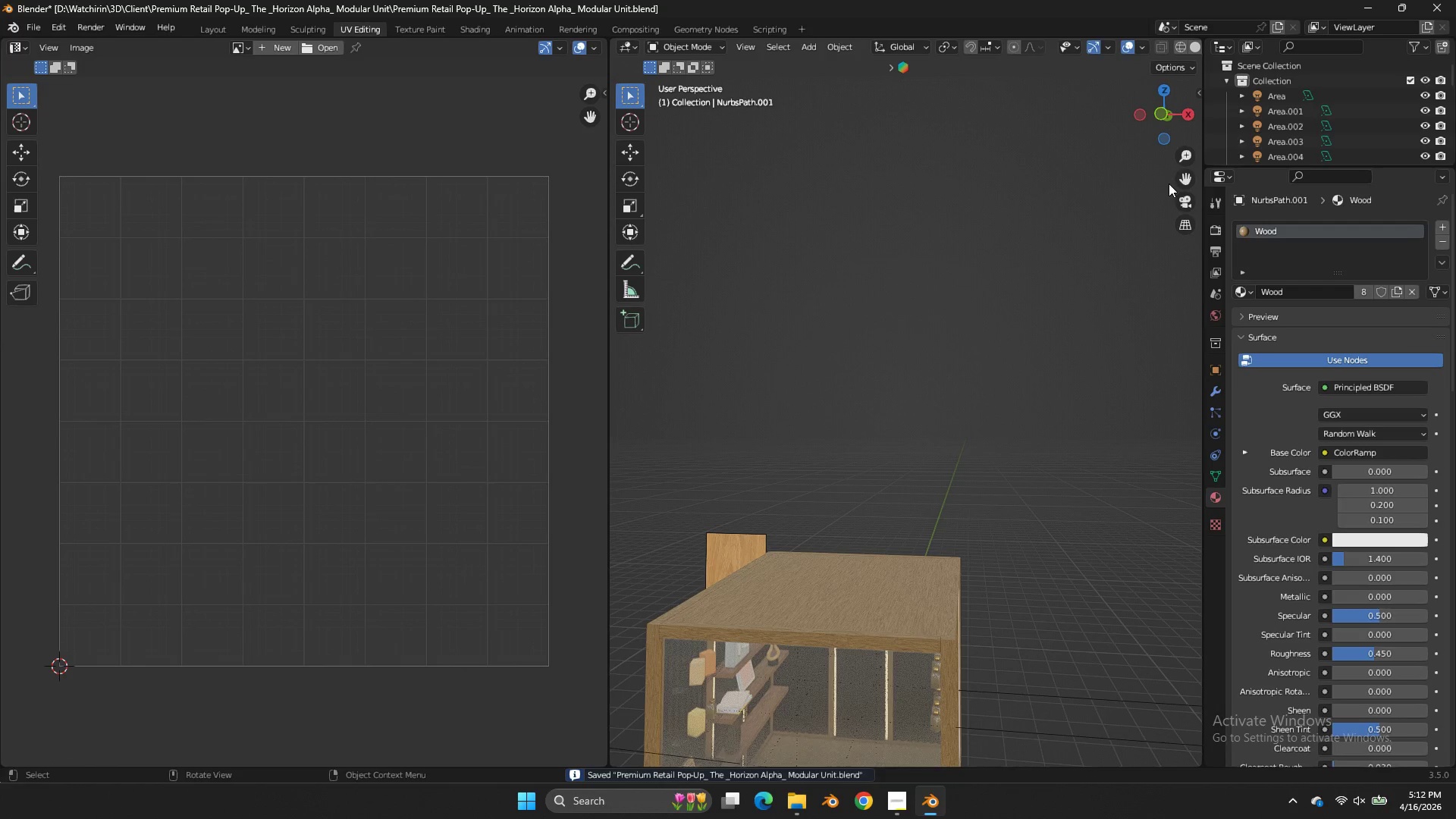 
left_click_drag(start_coordinate=[1175, 180], to_coordinate=[1202, 142])
 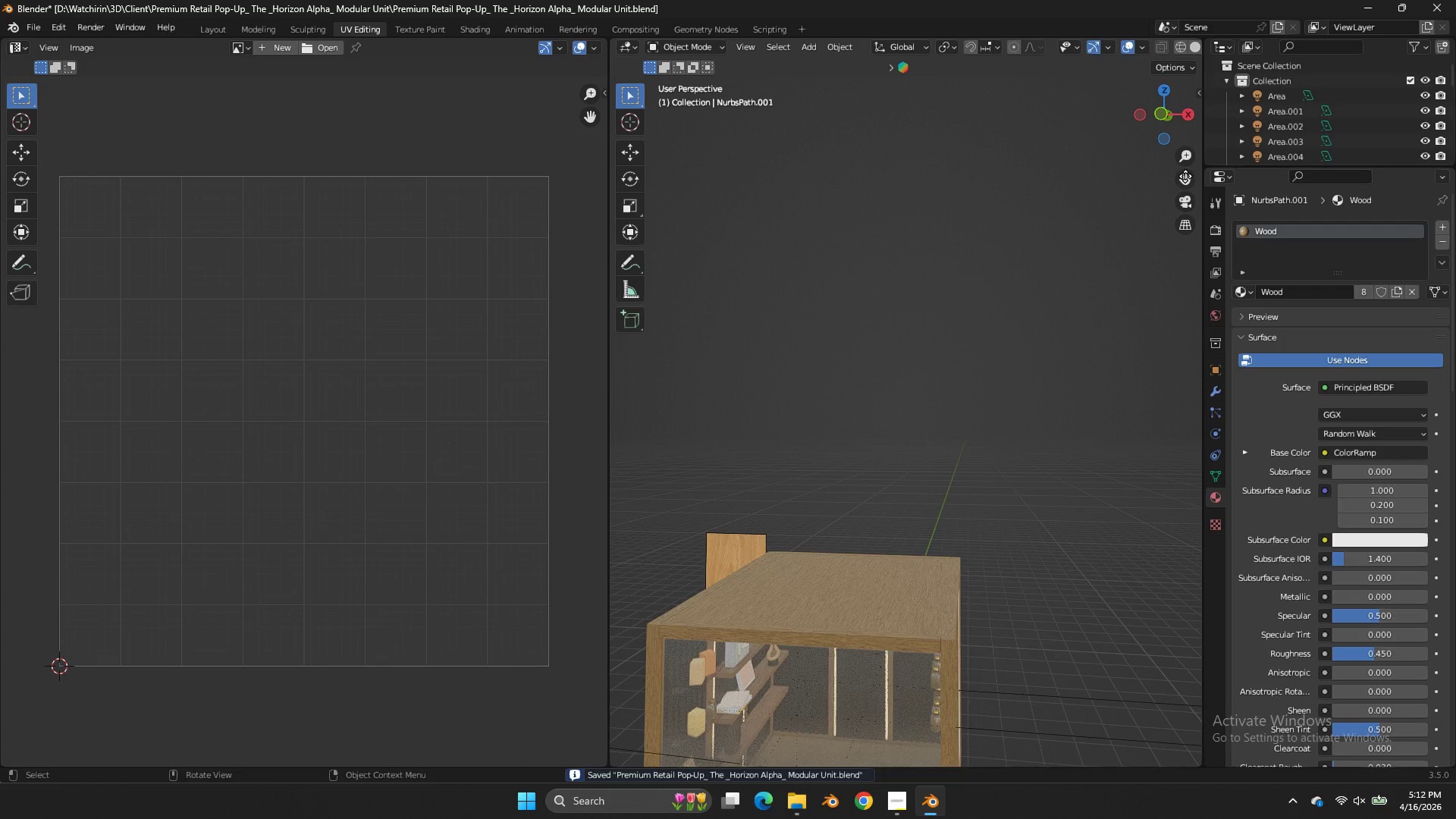 
left_click_drag(start_coordinate=[1185, 176], to_coordinate=[658, 589])
 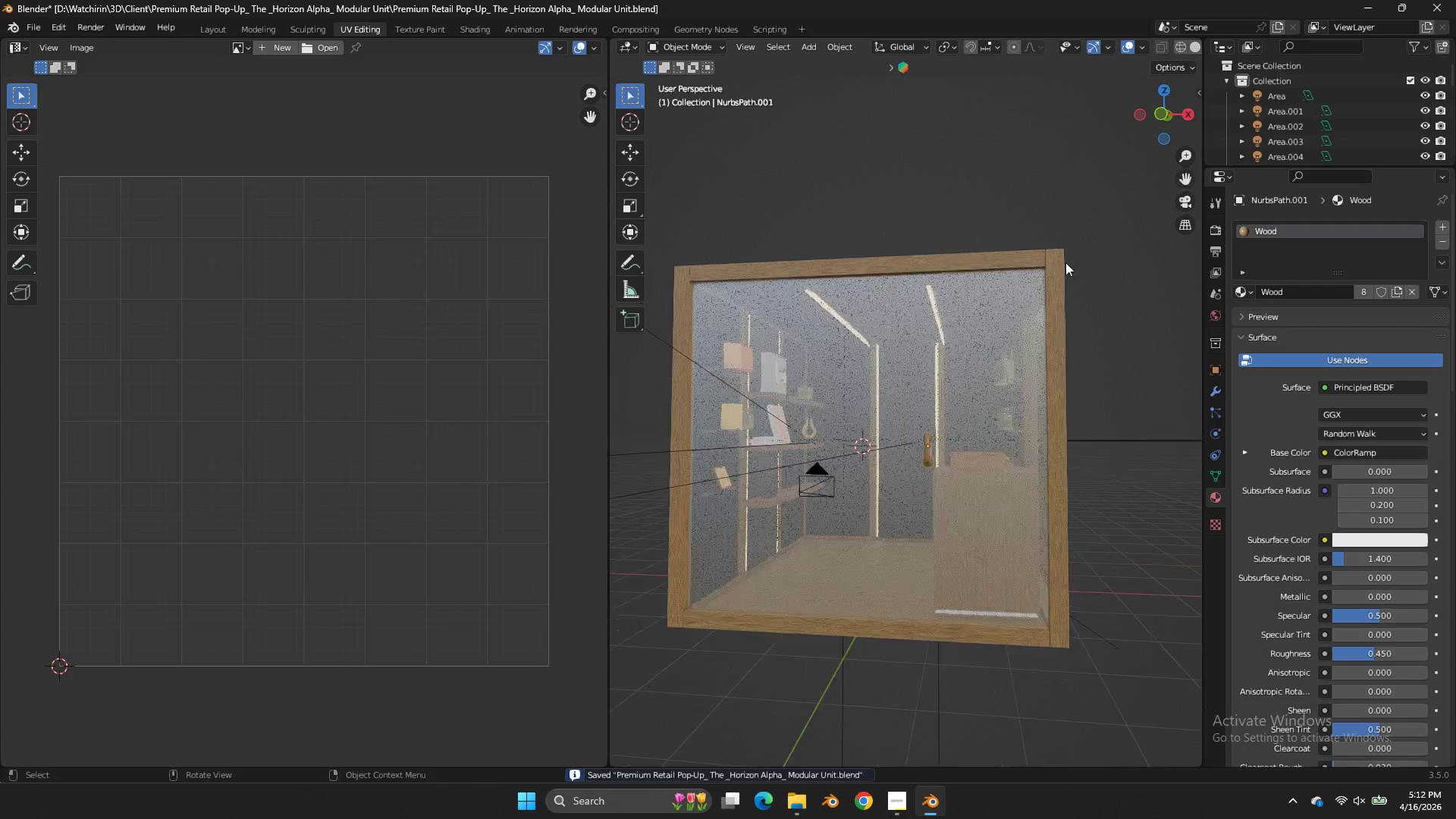 
scroll: coordinate [1065, 262], scroll_direction: up, amount: 5.0
 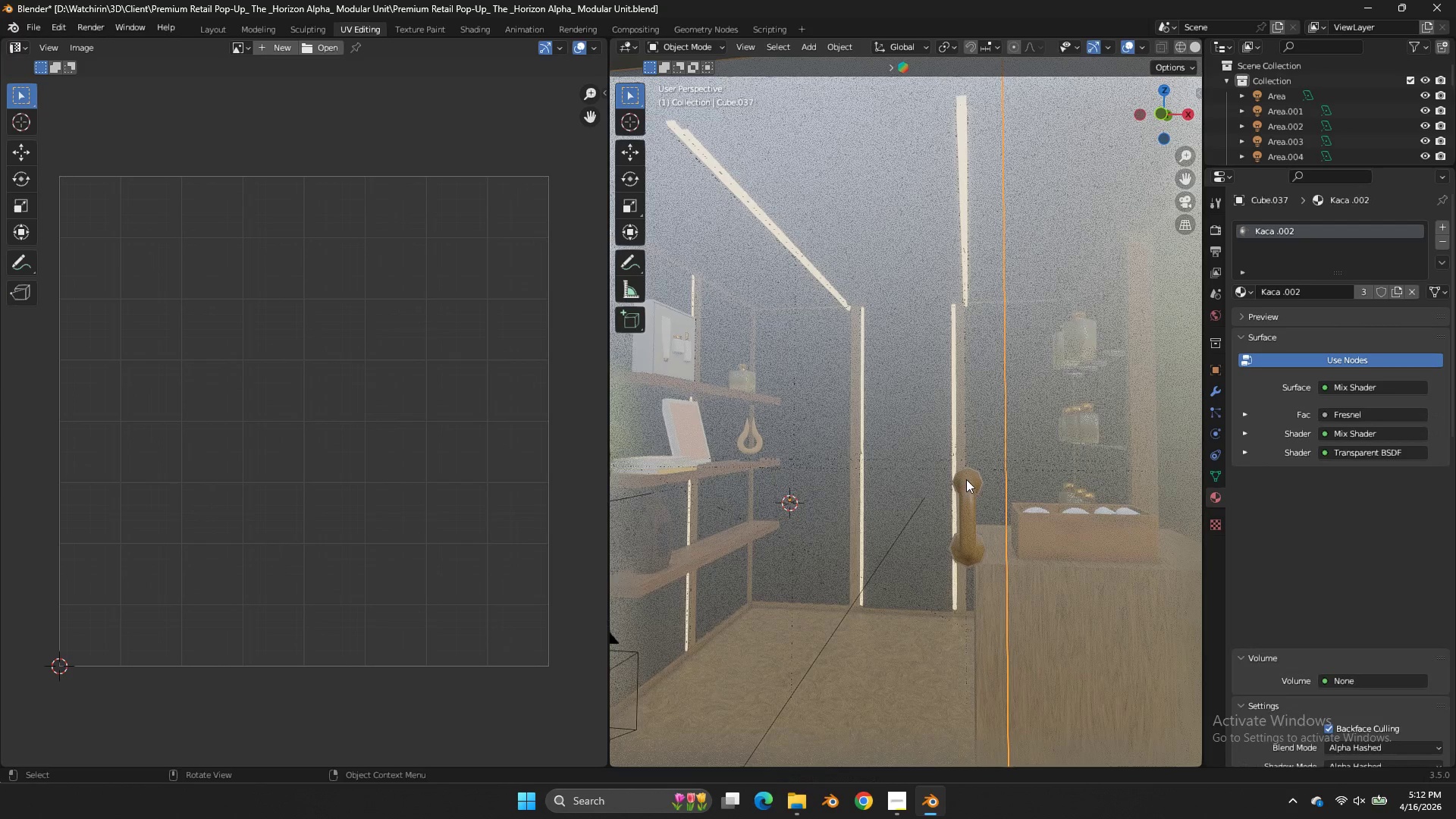 
double_click([969, 489])
 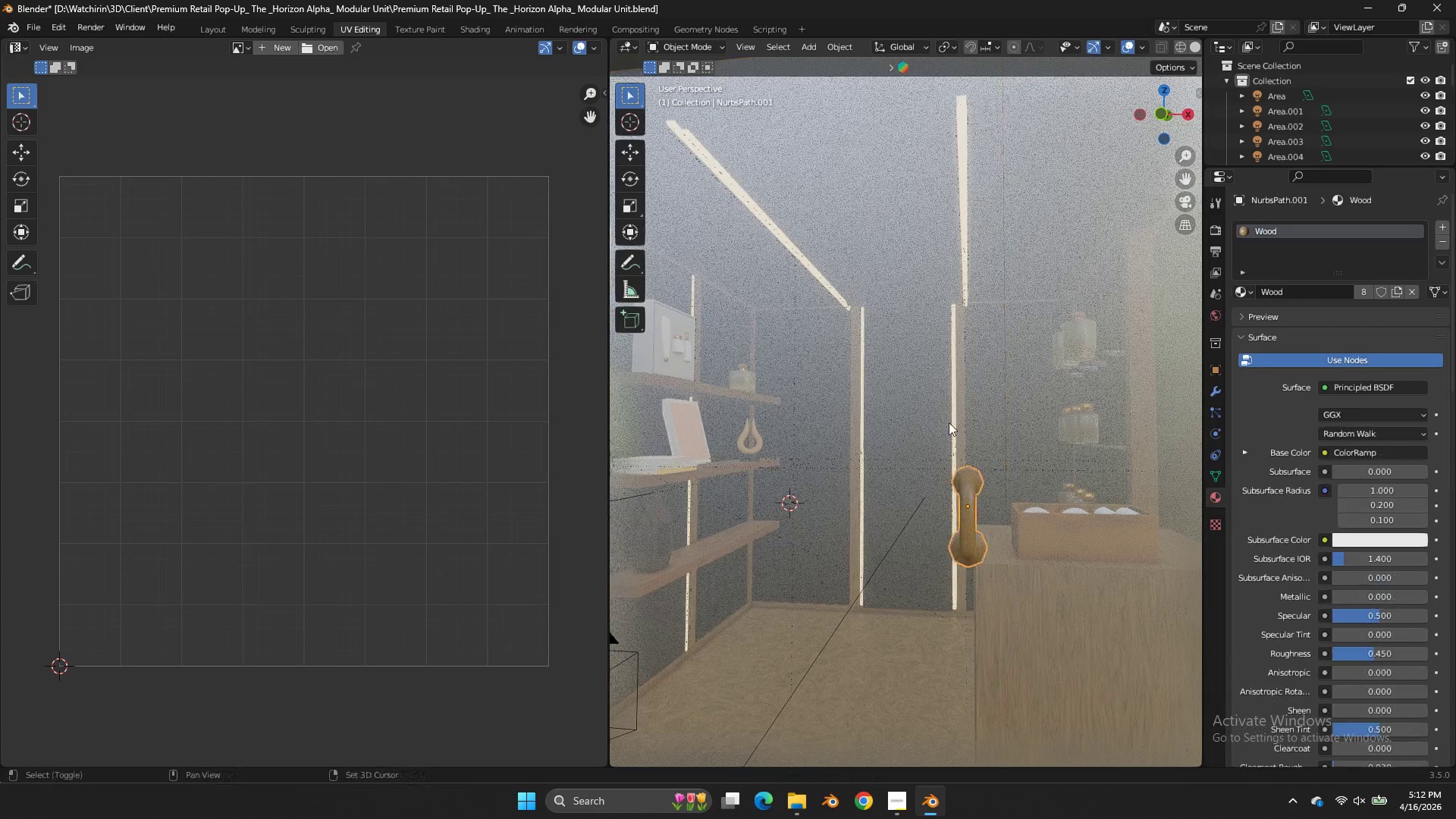 
hold_key(key=ShiftLeft, duration=0.5)
triple_click([948, 421])
 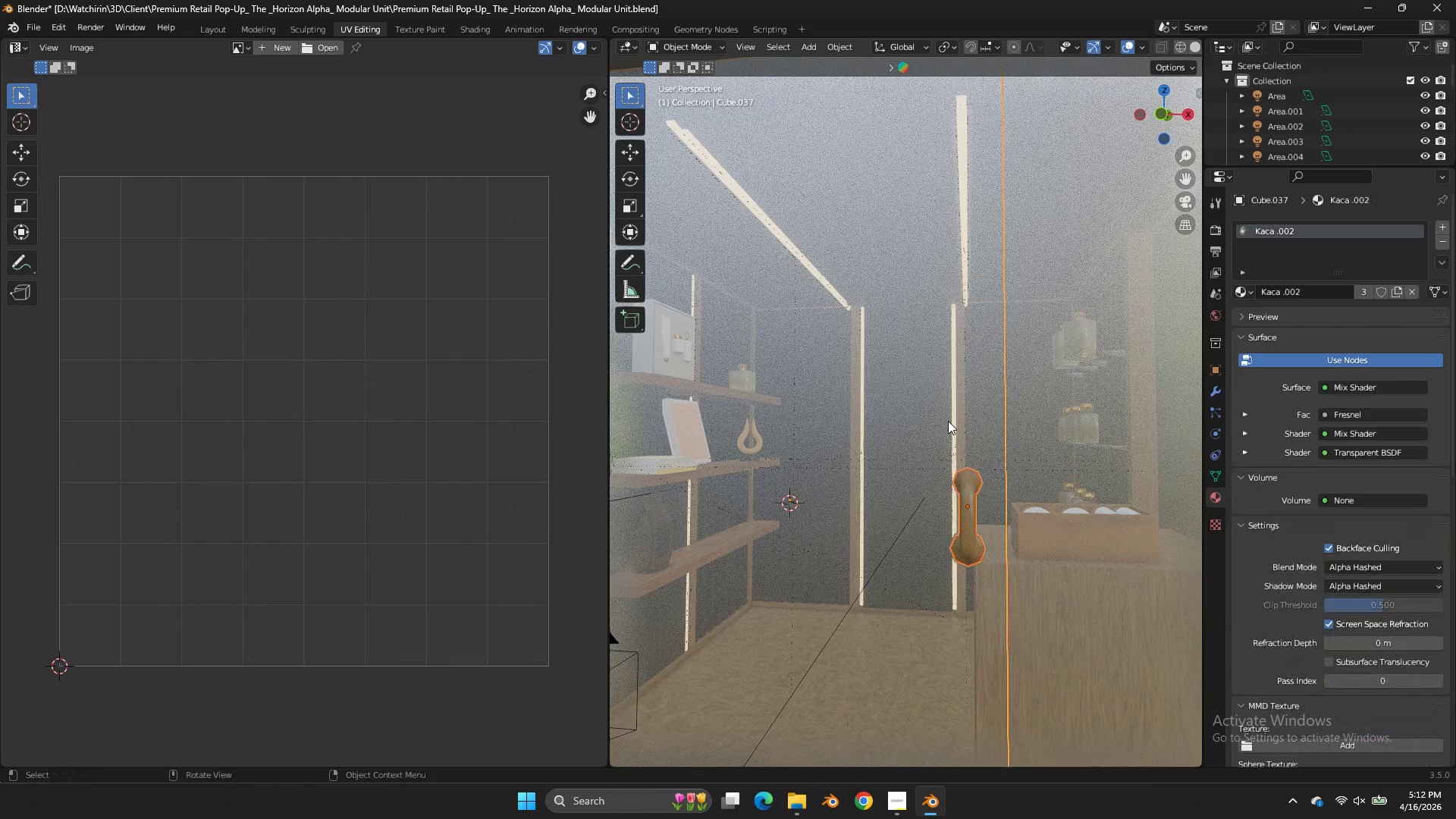 
key(Control+P)
 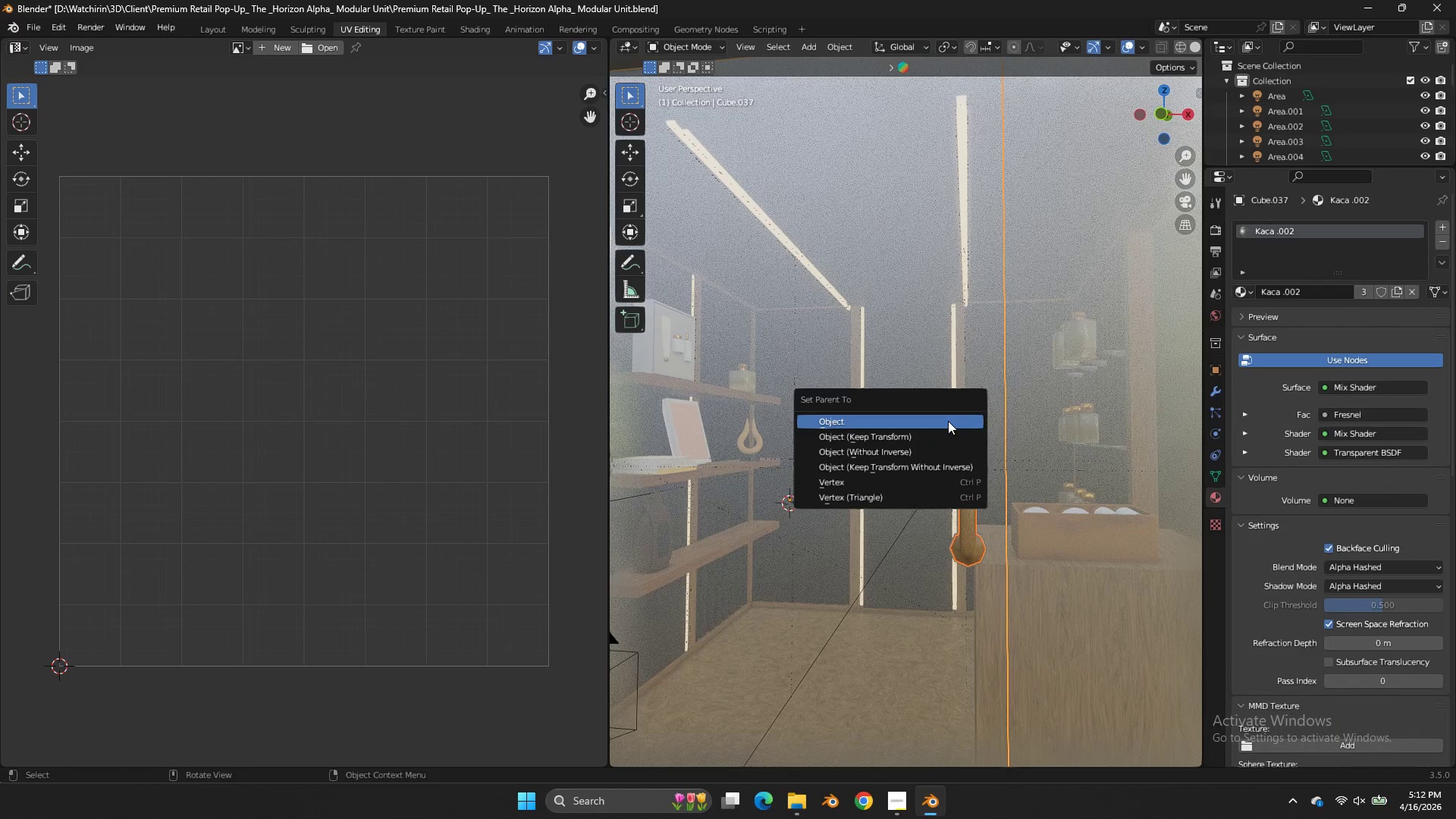 
left_click([948, 421])
 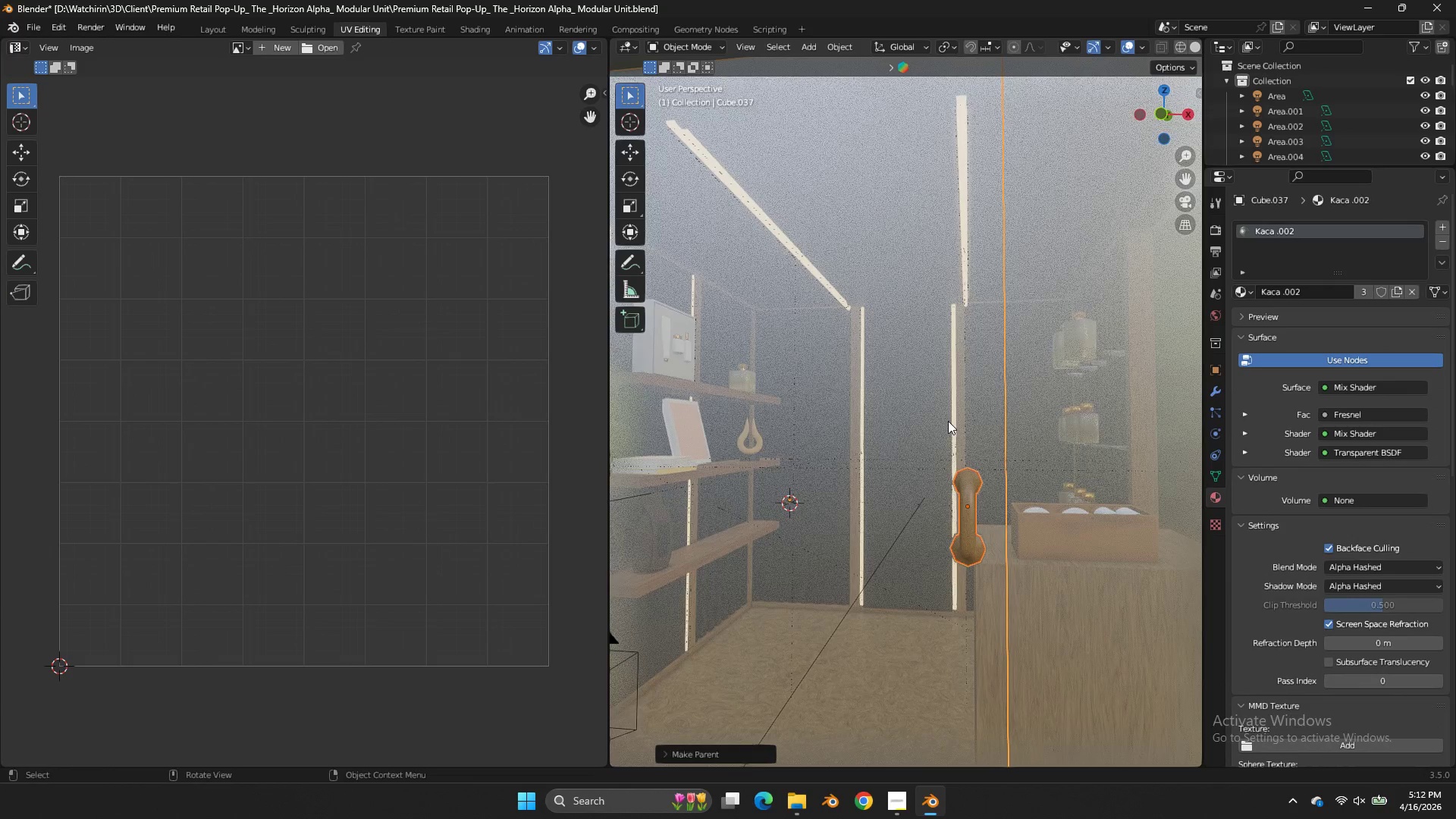 
key(Control+ControlLeft)
 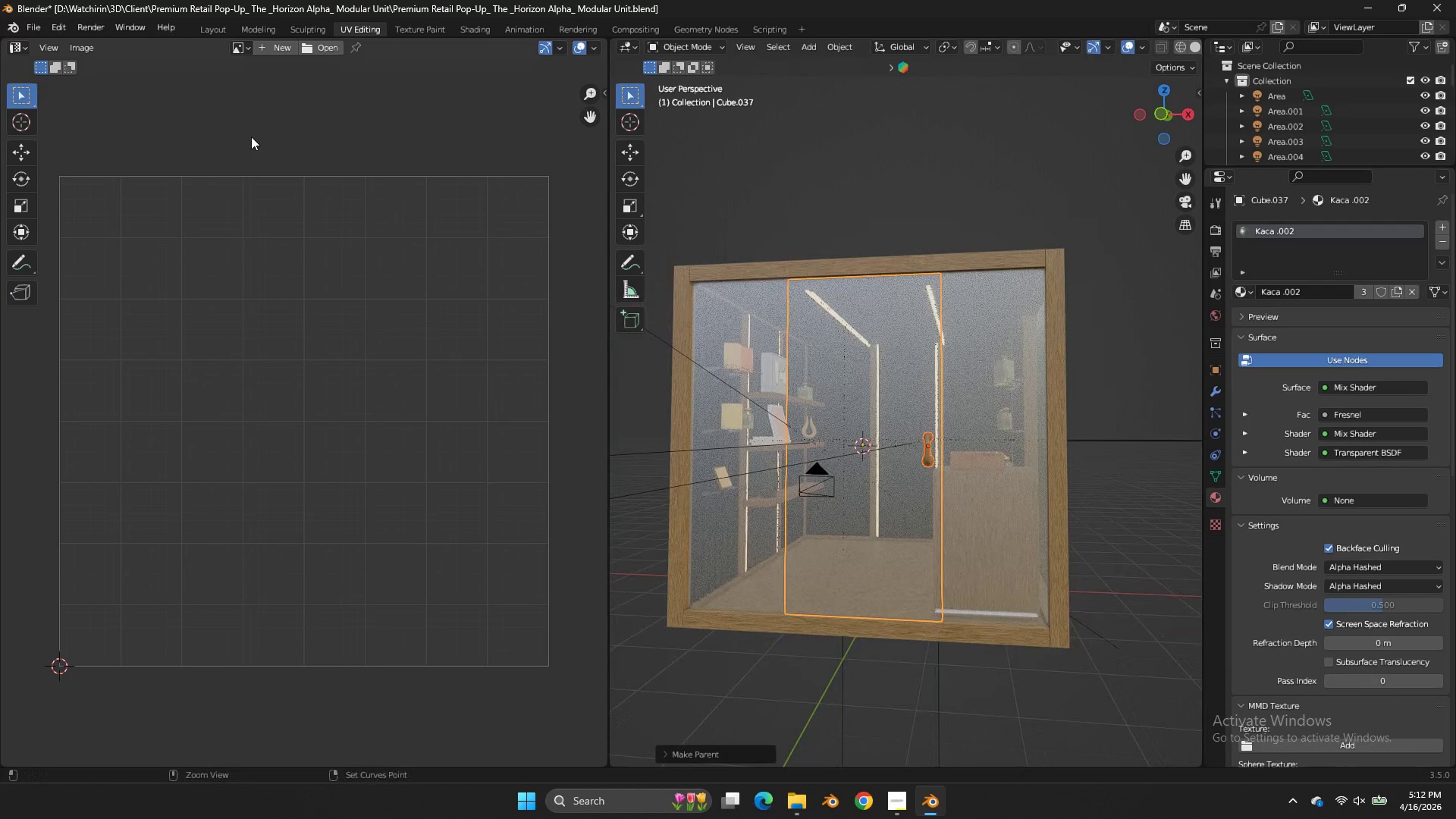 
key(Control+S)
 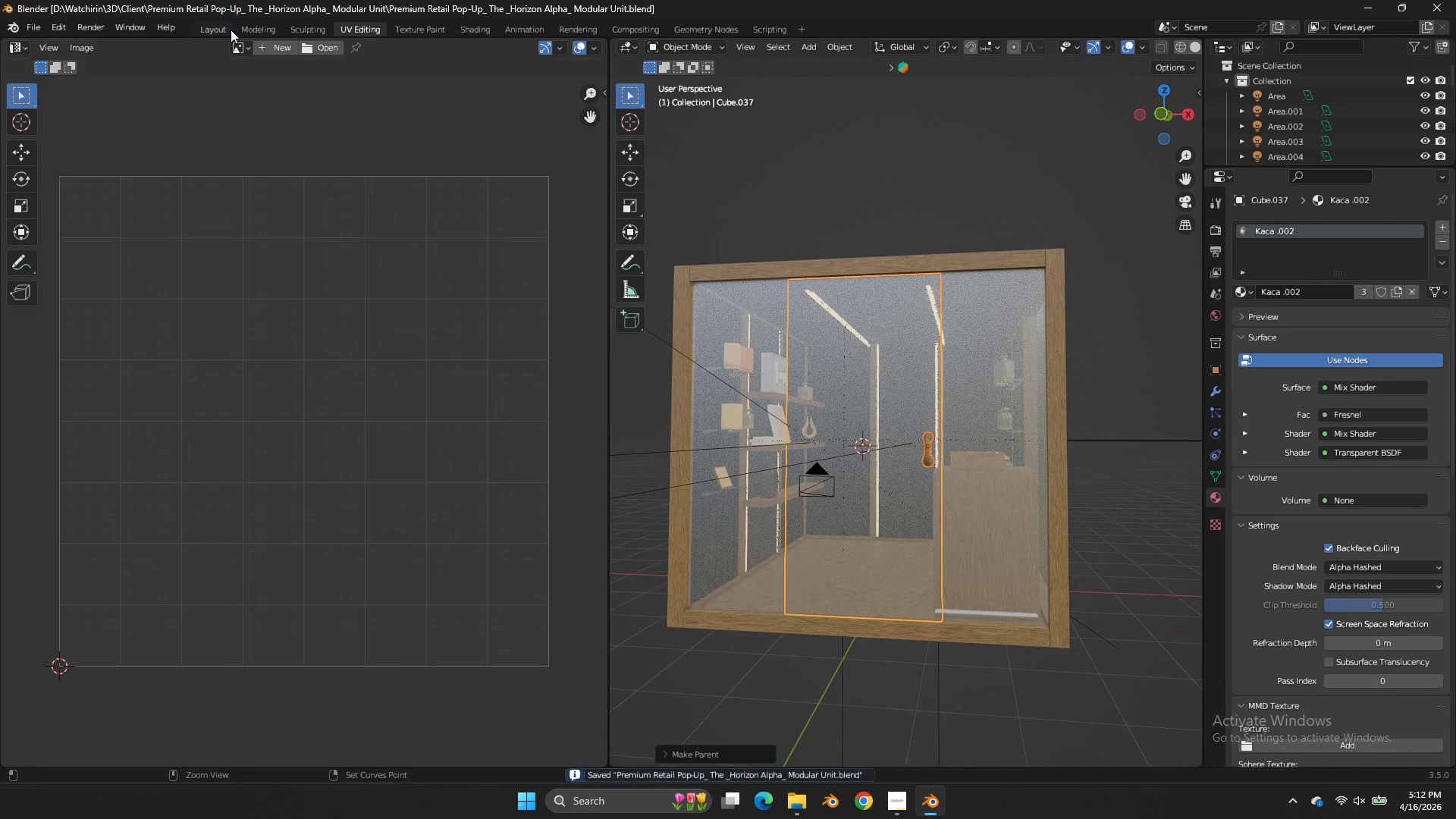 
scroll: coordinate [884, 407], scroll_direction: down, amount: 4.0
 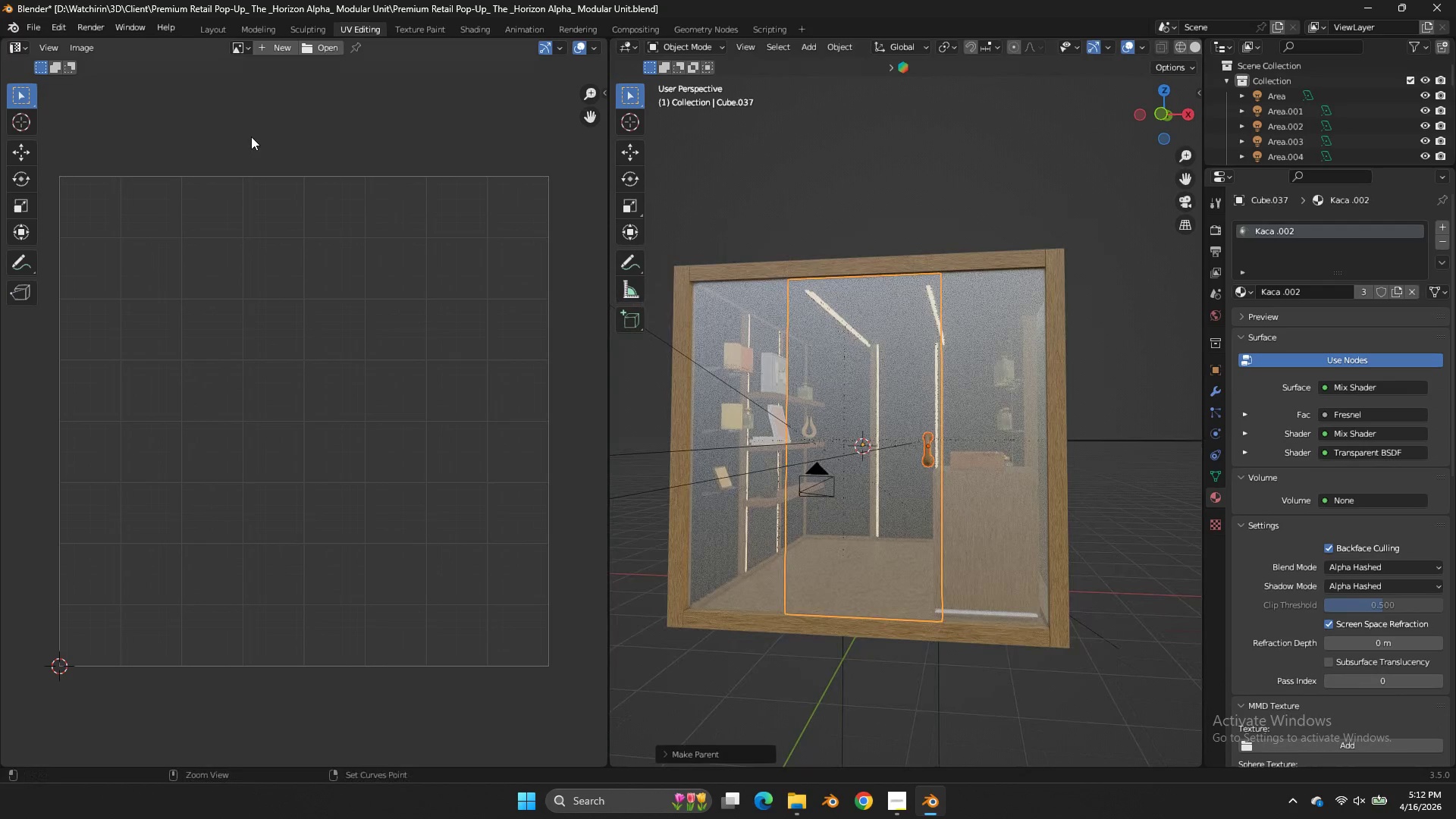 
left_click([231, 30])
 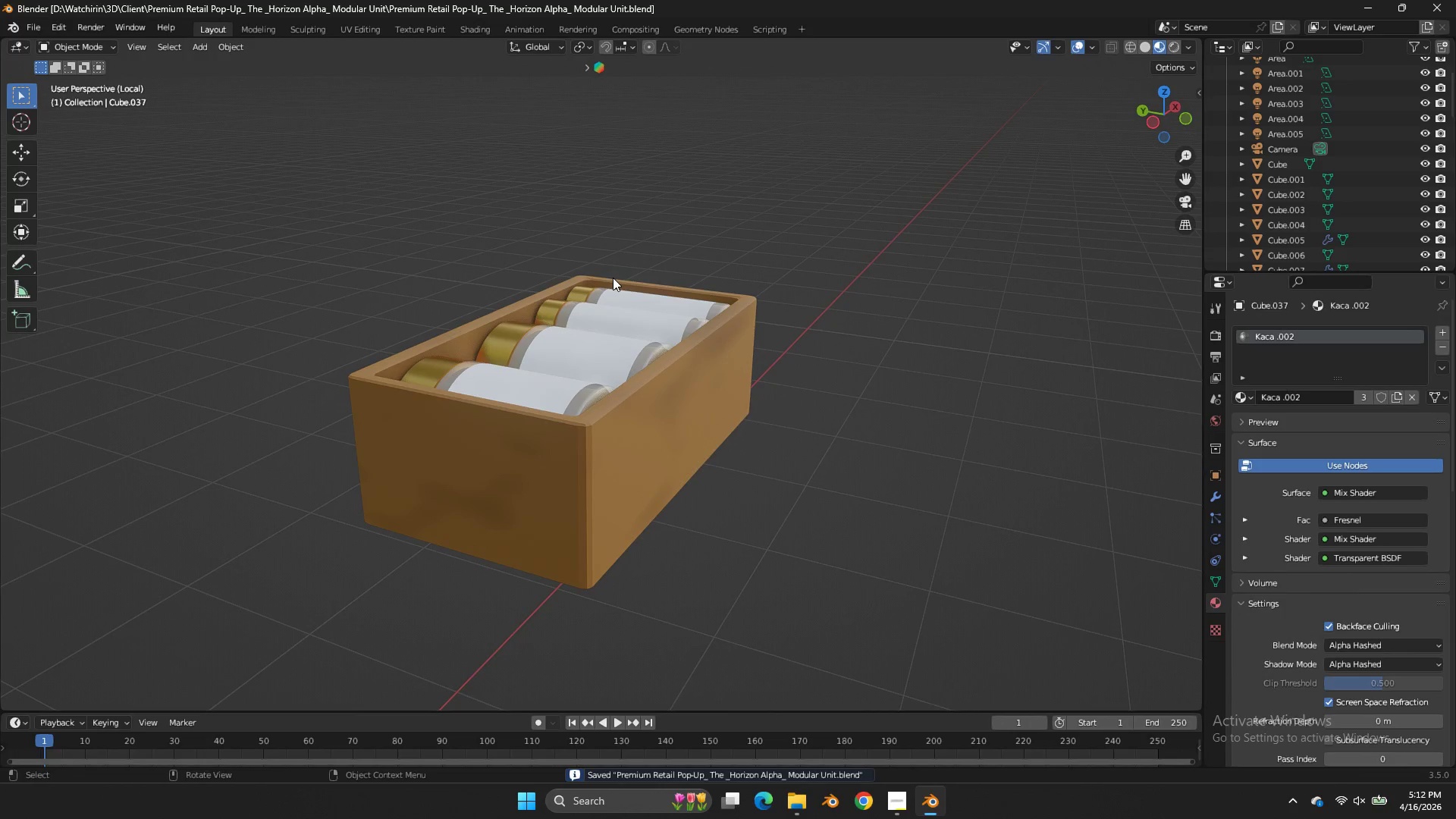 
key(NumpadDivide)
 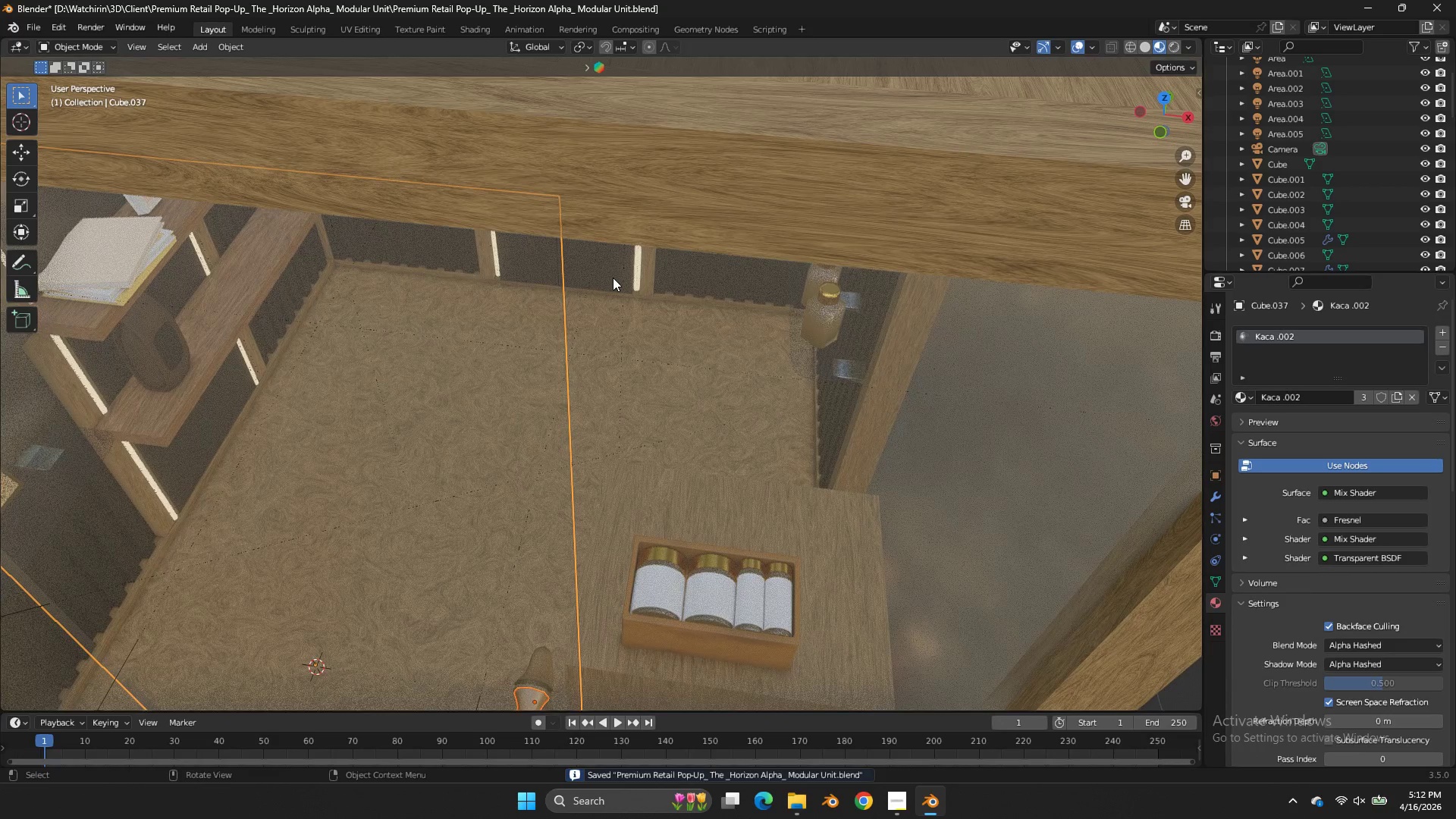 
scroll: coordinate [618, 278], scroll_direction: down, amount: 4.0
 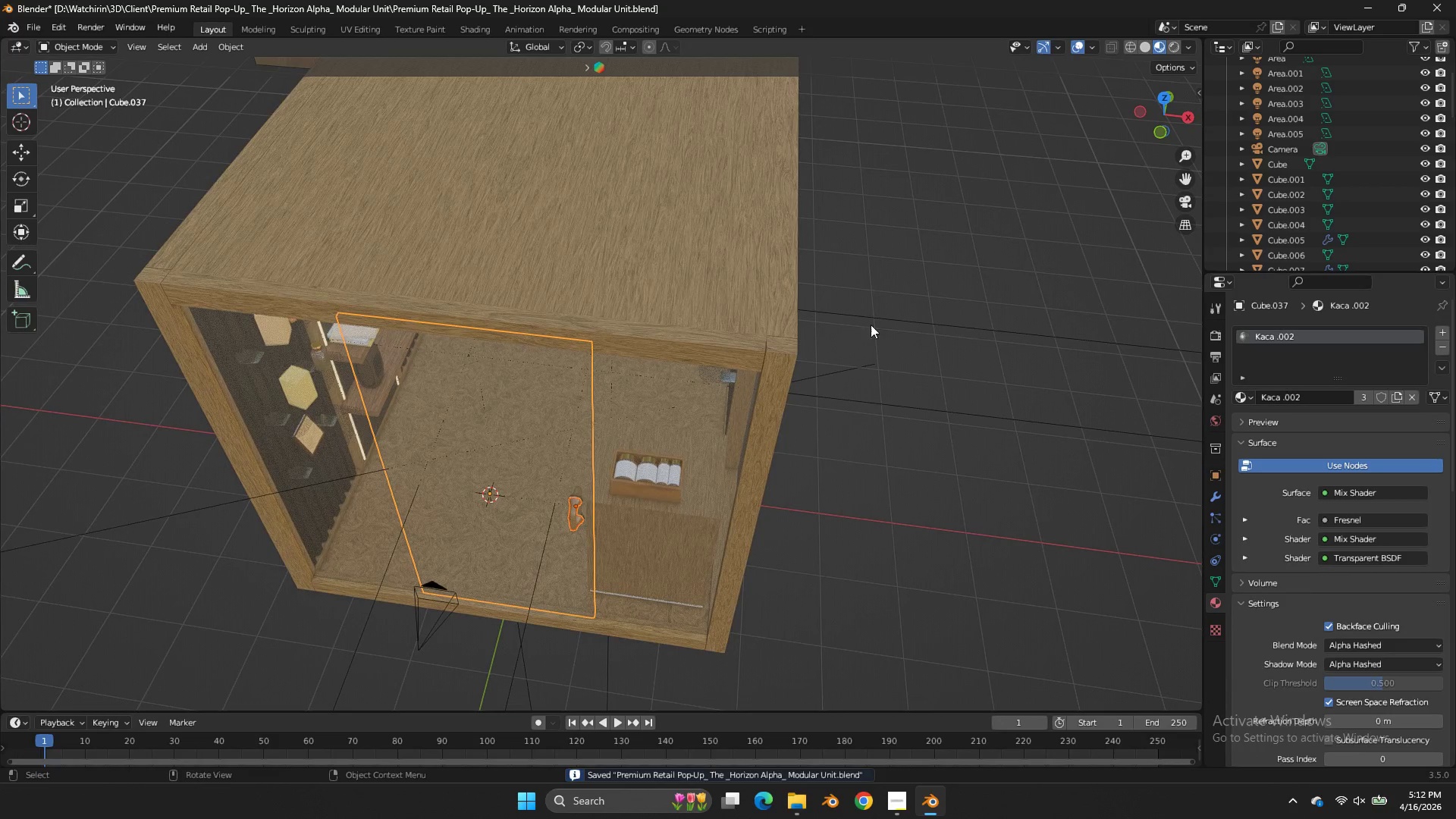 
key(Z)
 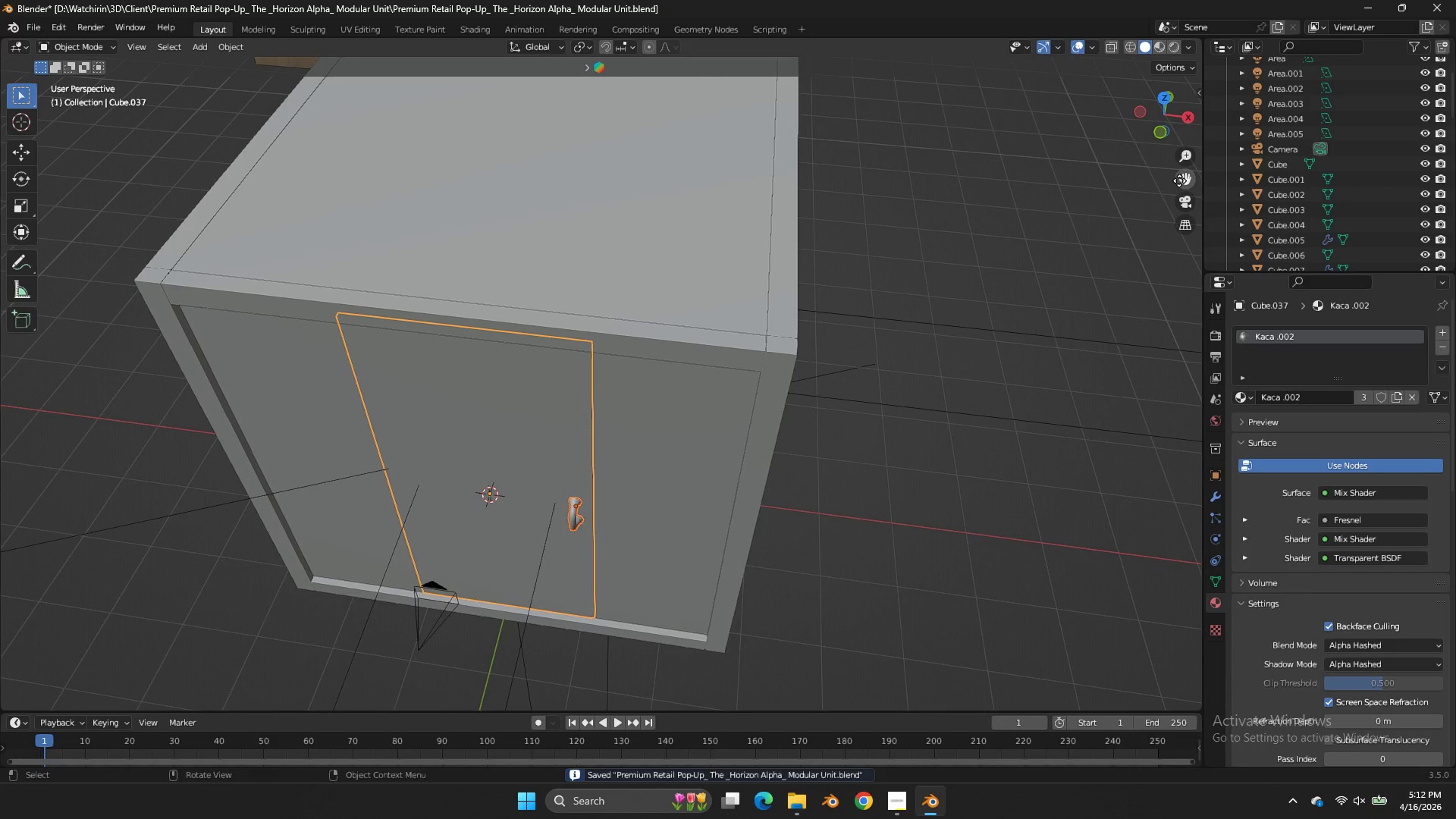 
left_click_drag(start_coordinate=[1181, 180], to_coordinate=[179, 639])
 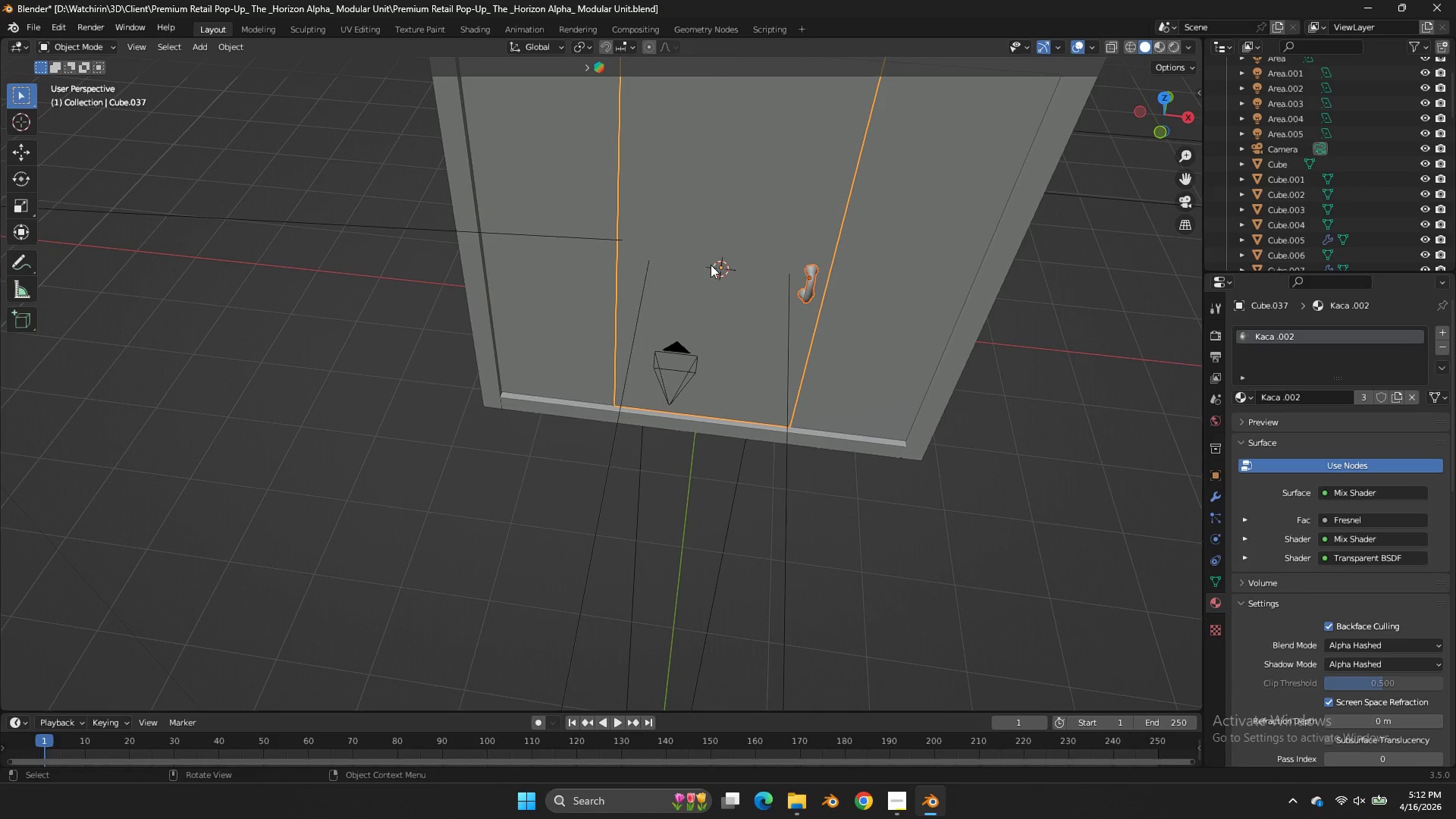 
key(Shift+ShiftLeft)
 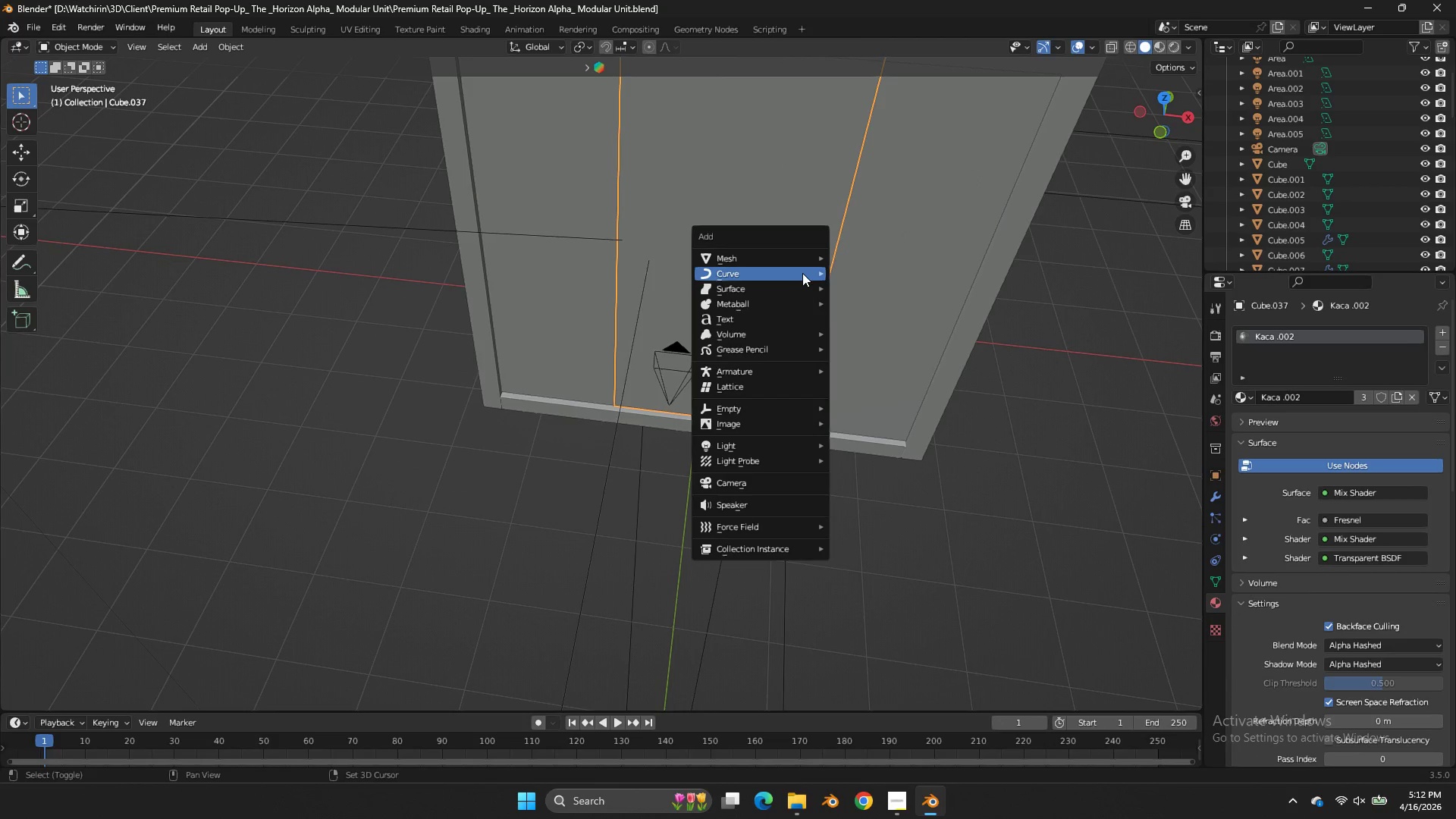 
key(Shift+A)
 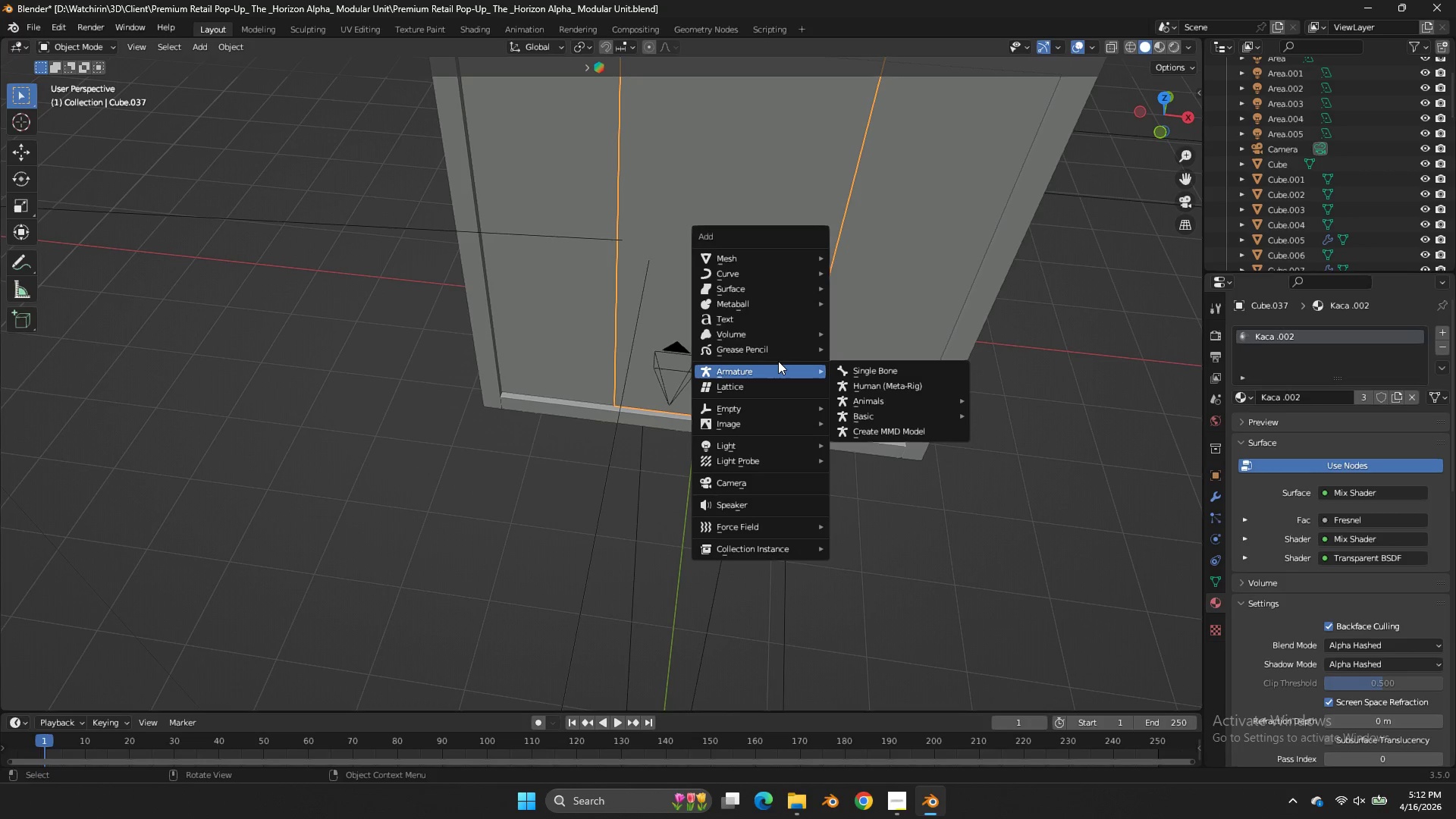 
left_click([875, 375])
 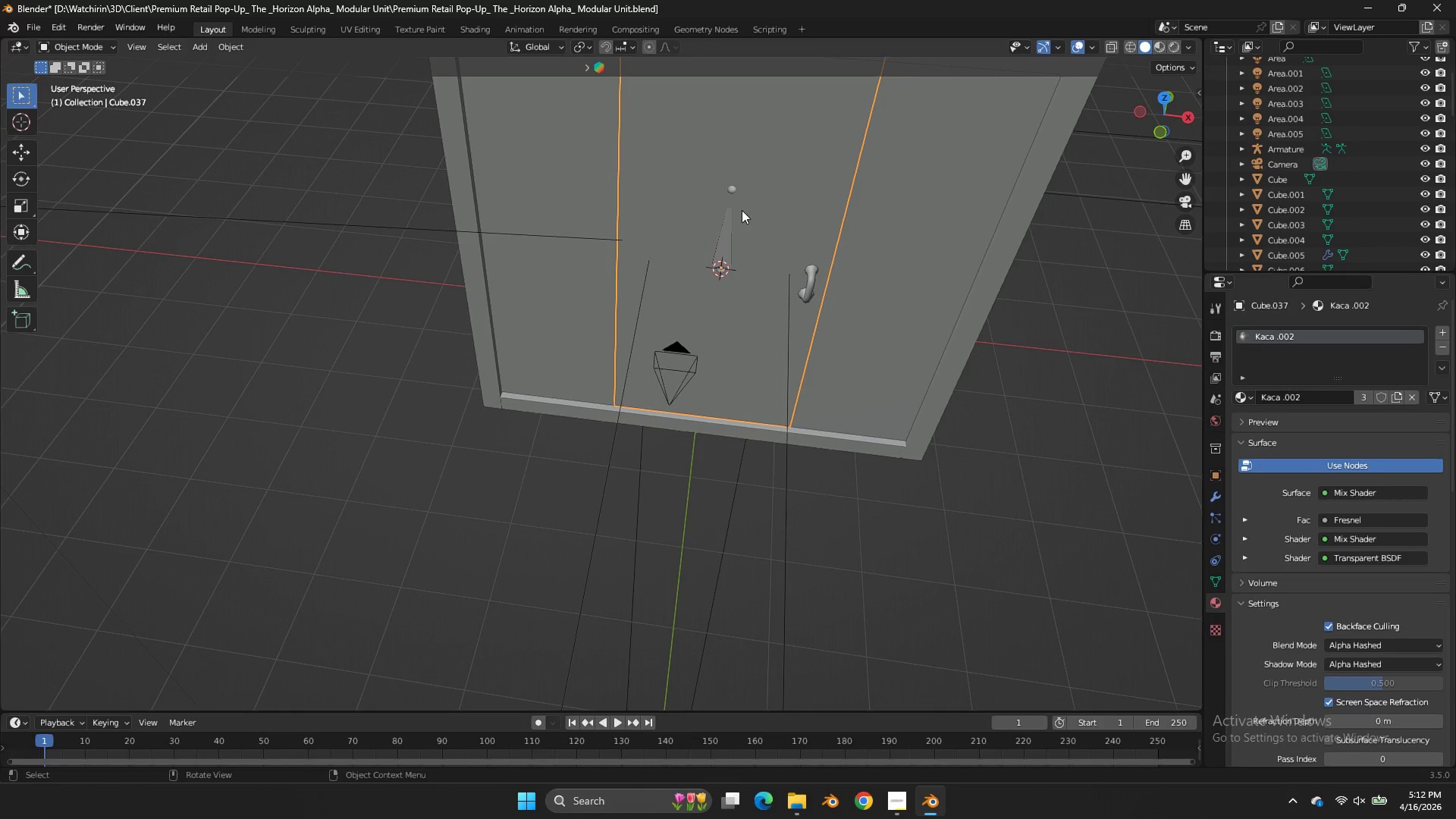 
left_click([729, 206])
 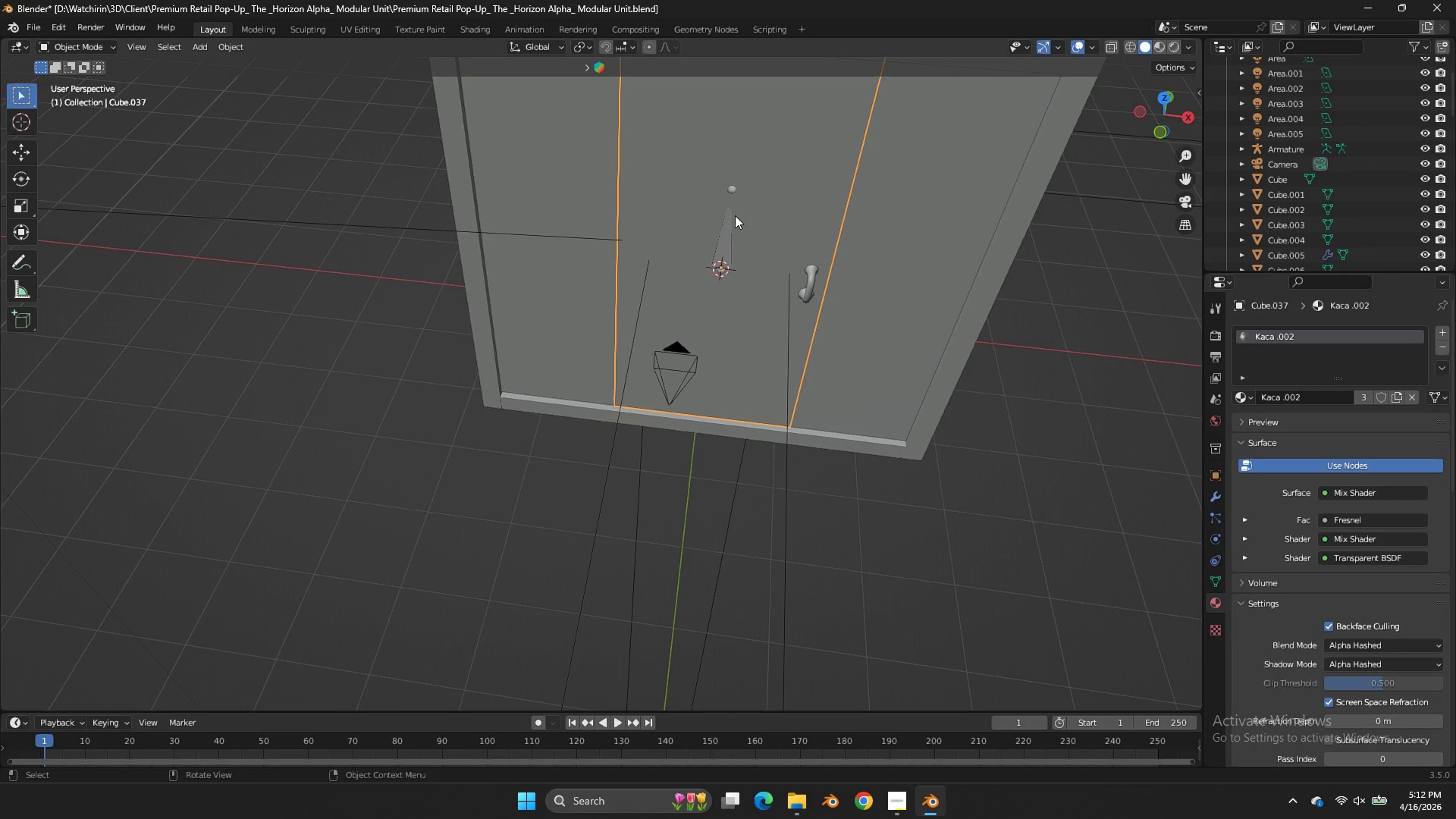 
left_click([724, 231])
 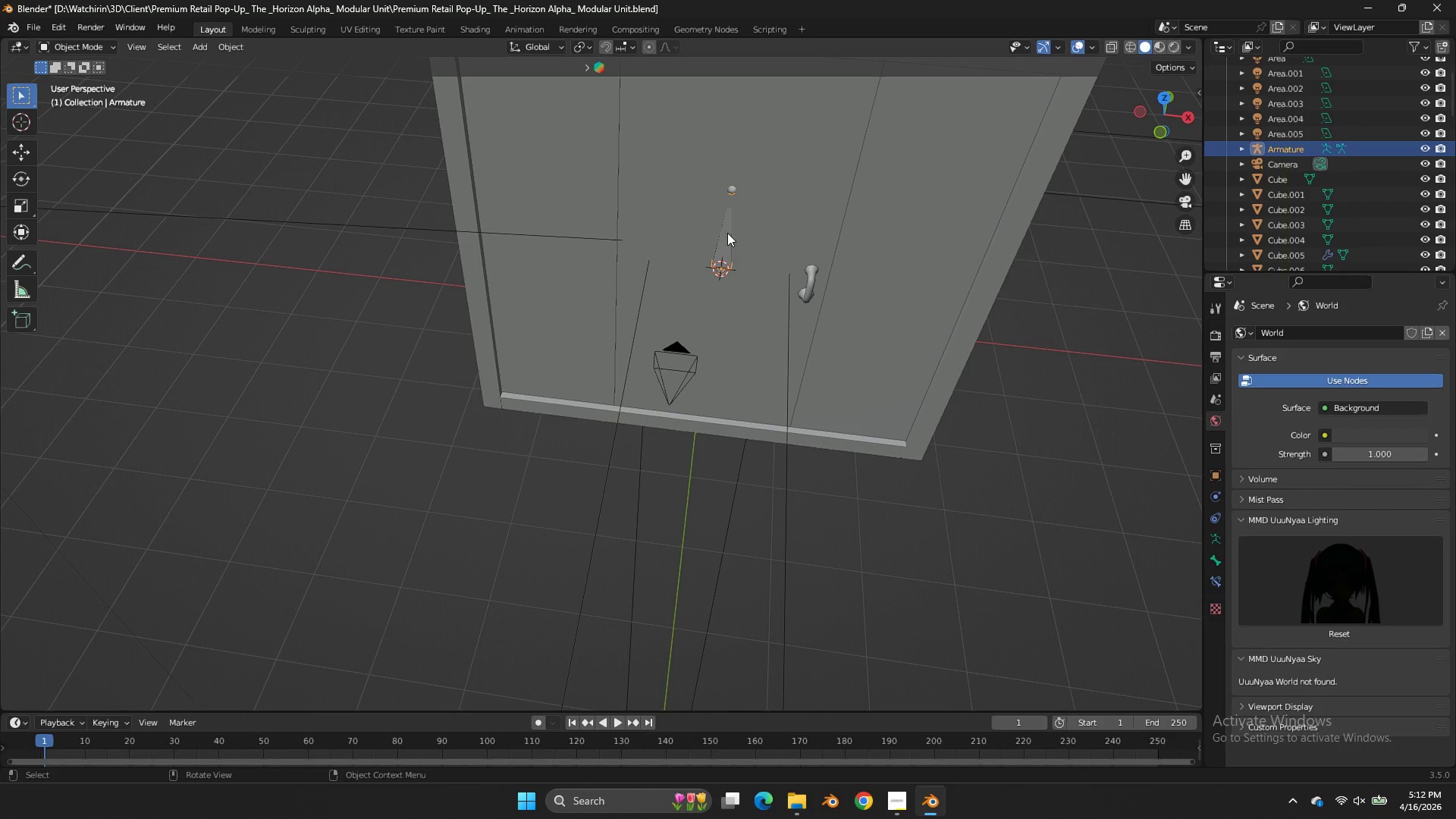 
key(Tab)
 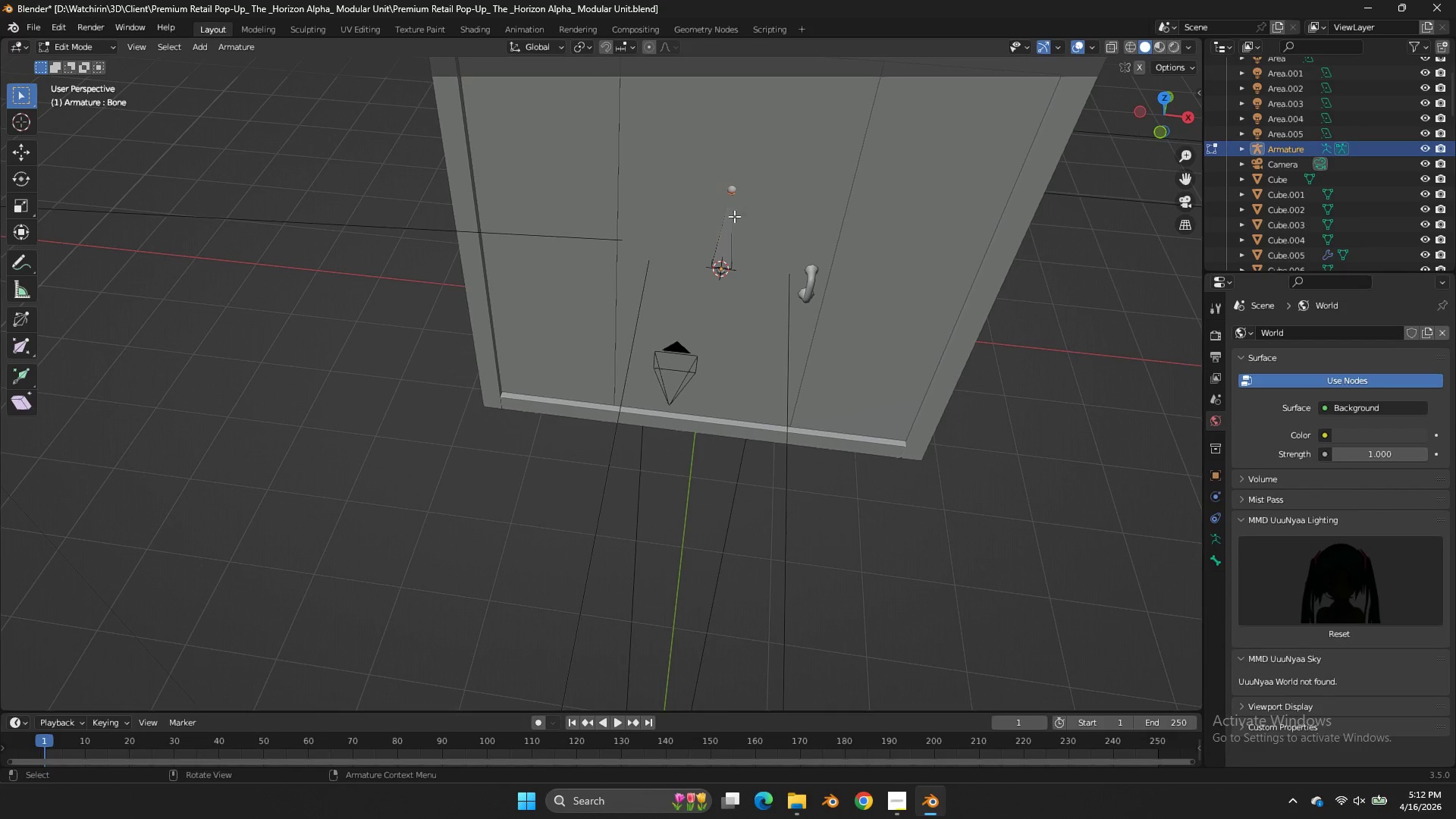 
left_click([727, 231])
 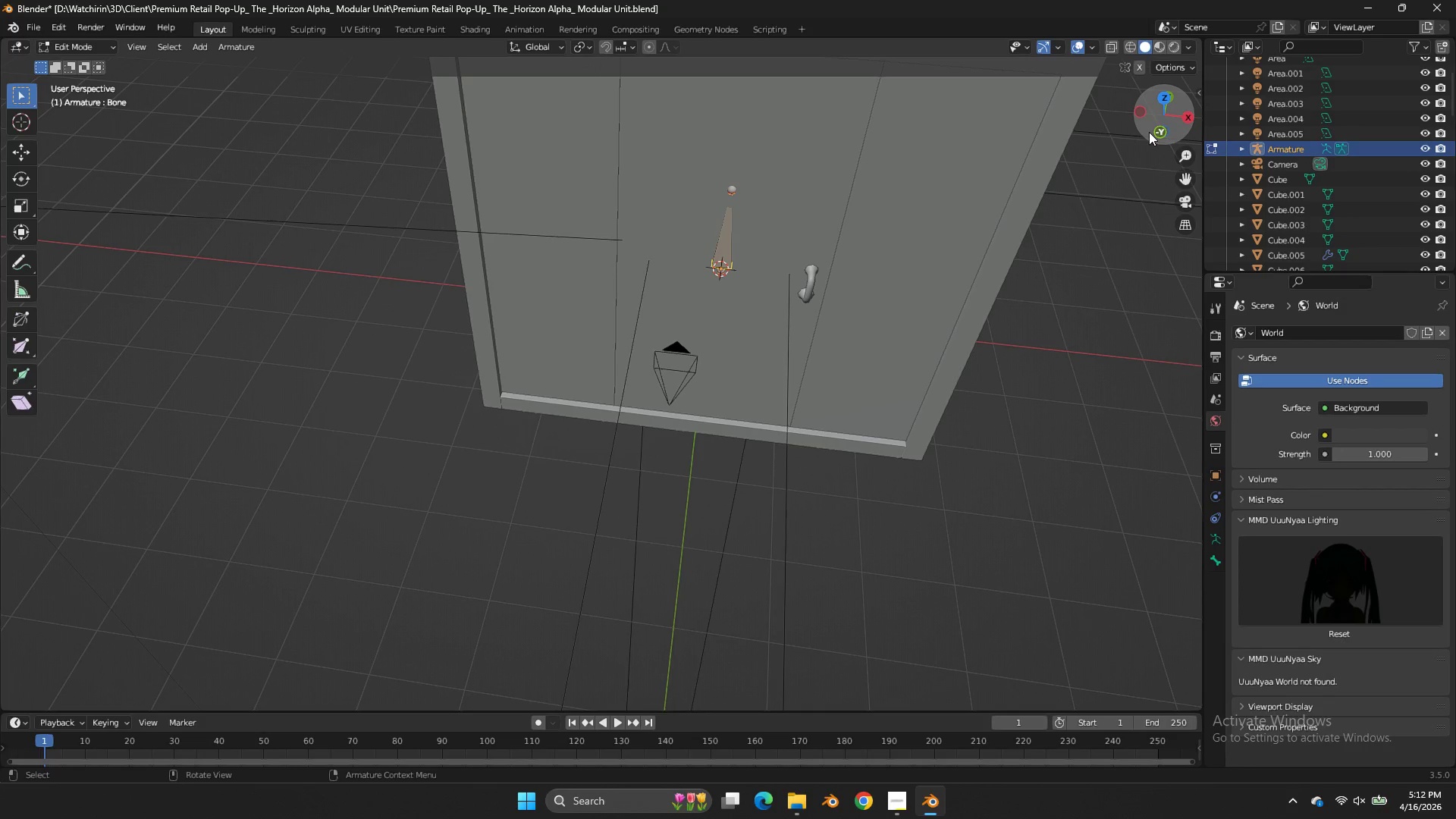 
left_click([1153, 132])
 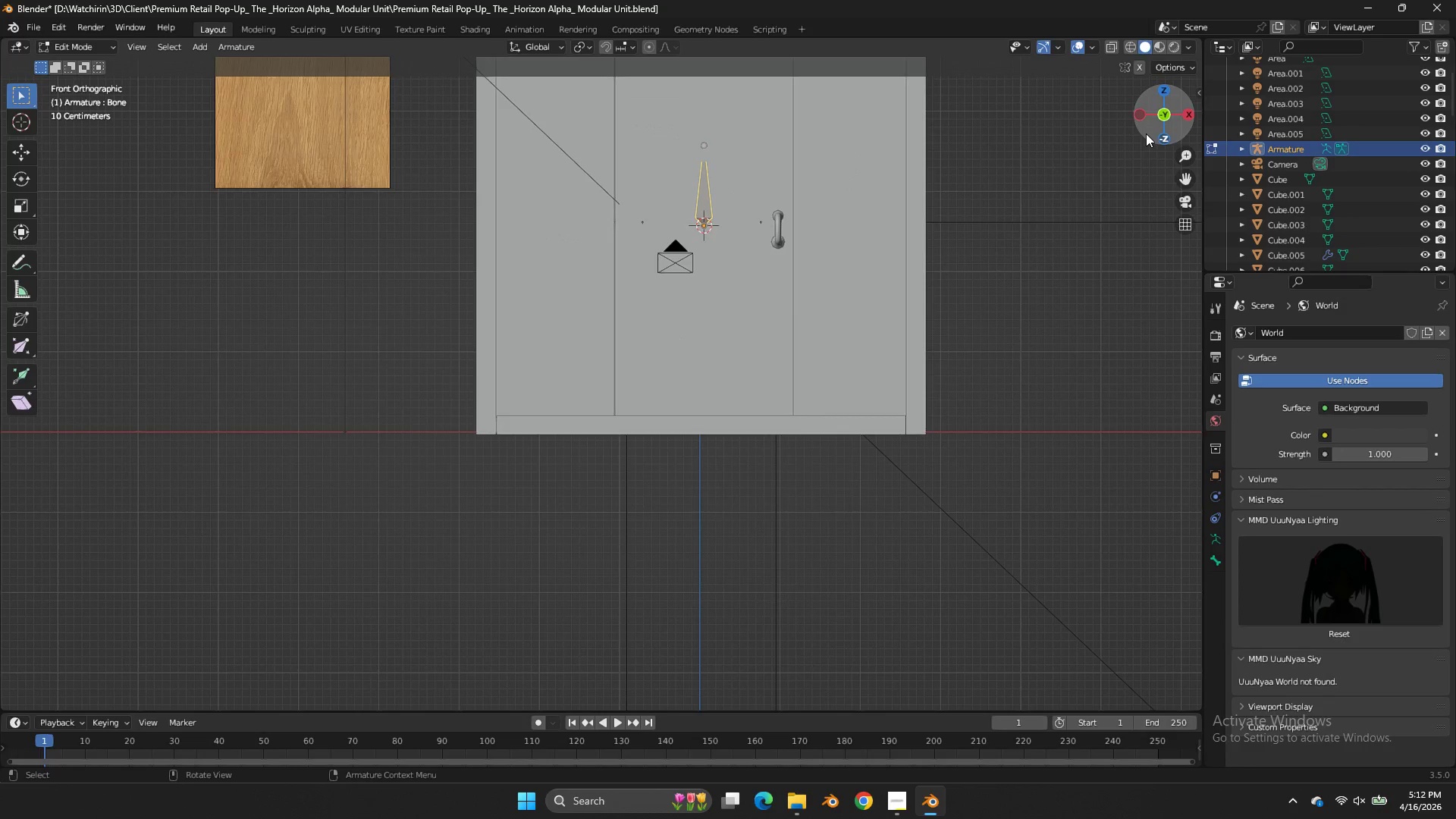 
type(zr)
 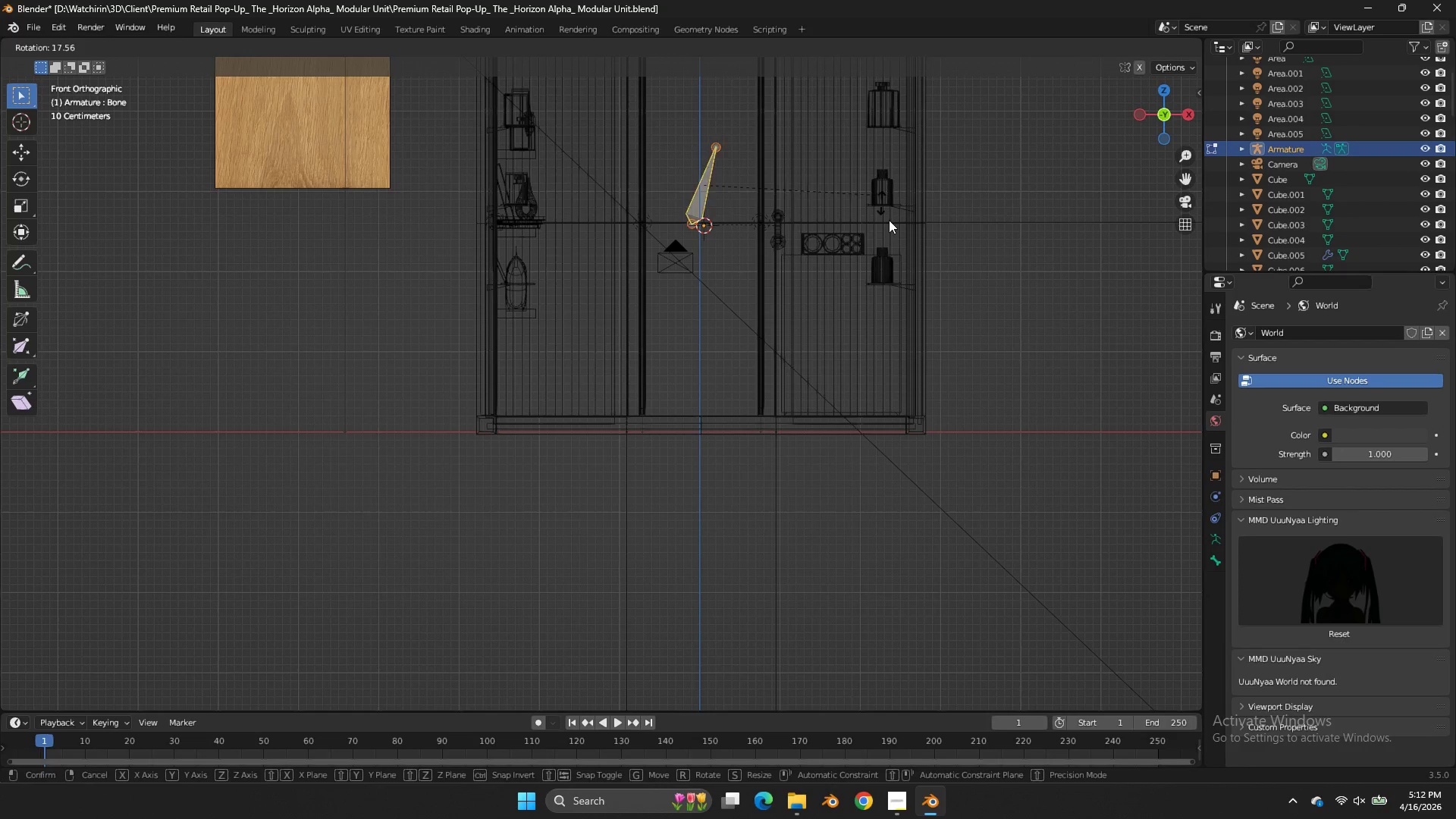 
hold_key(key=ControlLeft, duration=1.75)
left_click([755, 356])
 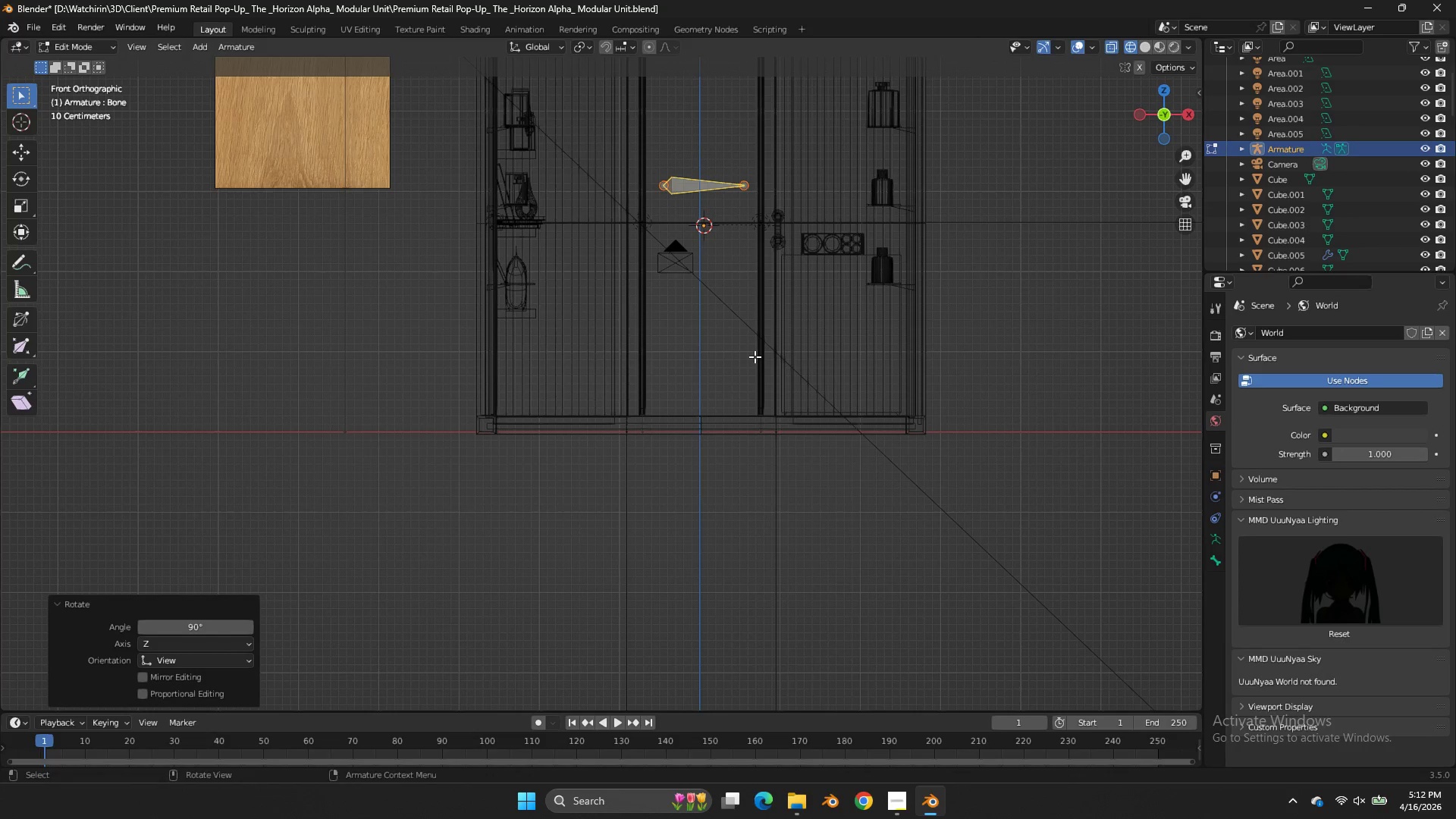 
type(gz)
 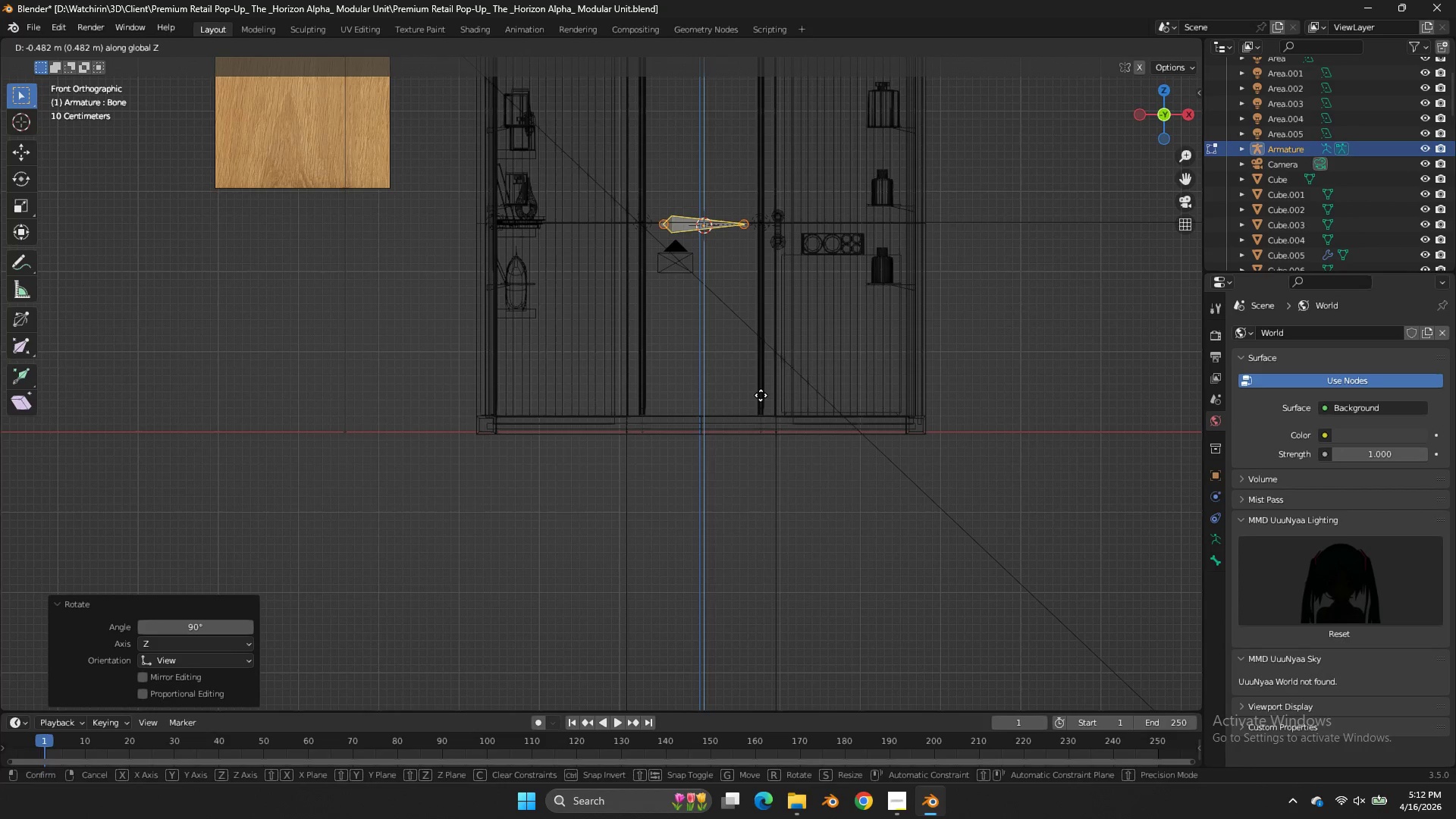 
left_click([760, 394])
 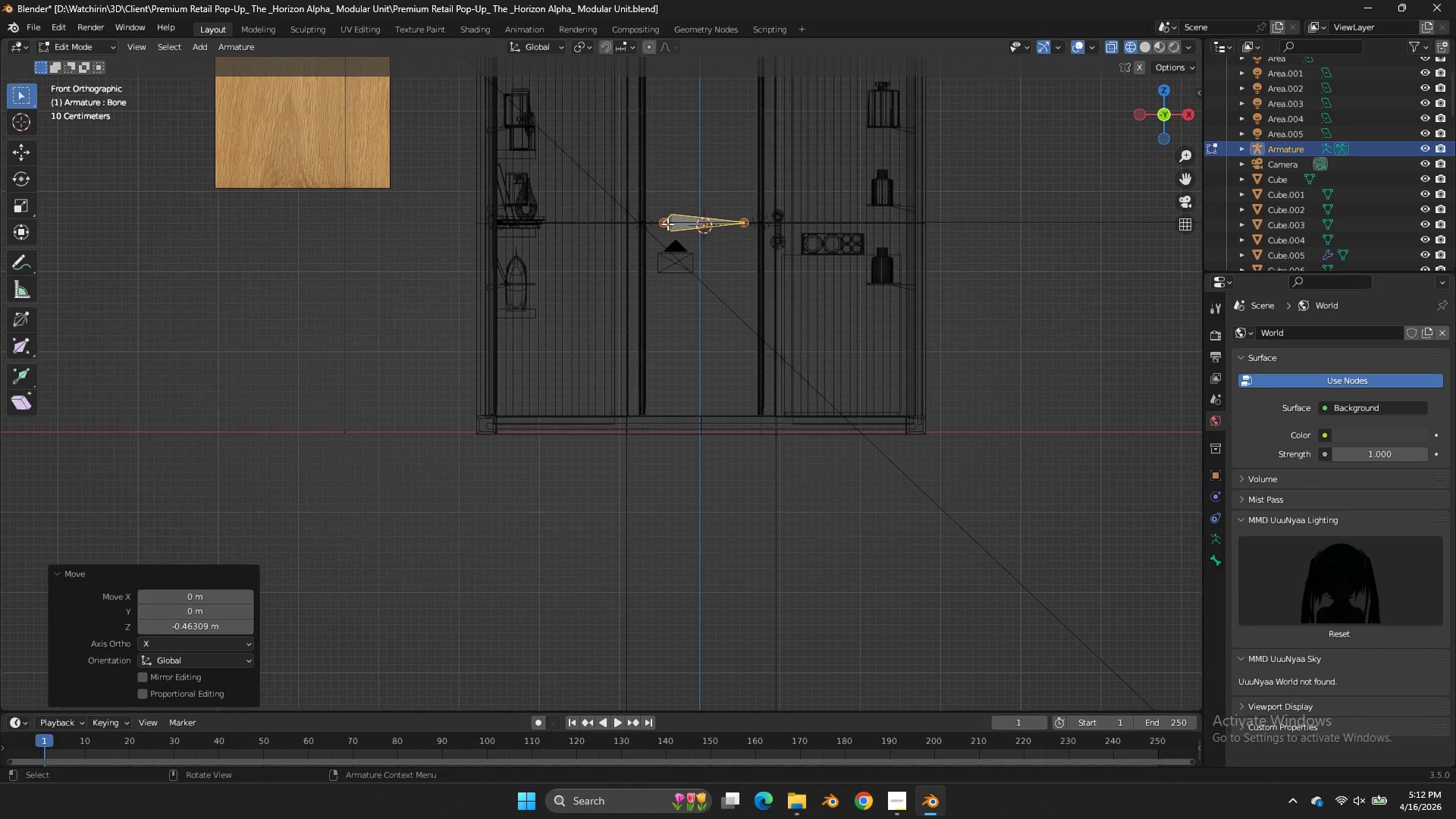 
left_click([661, 221])
 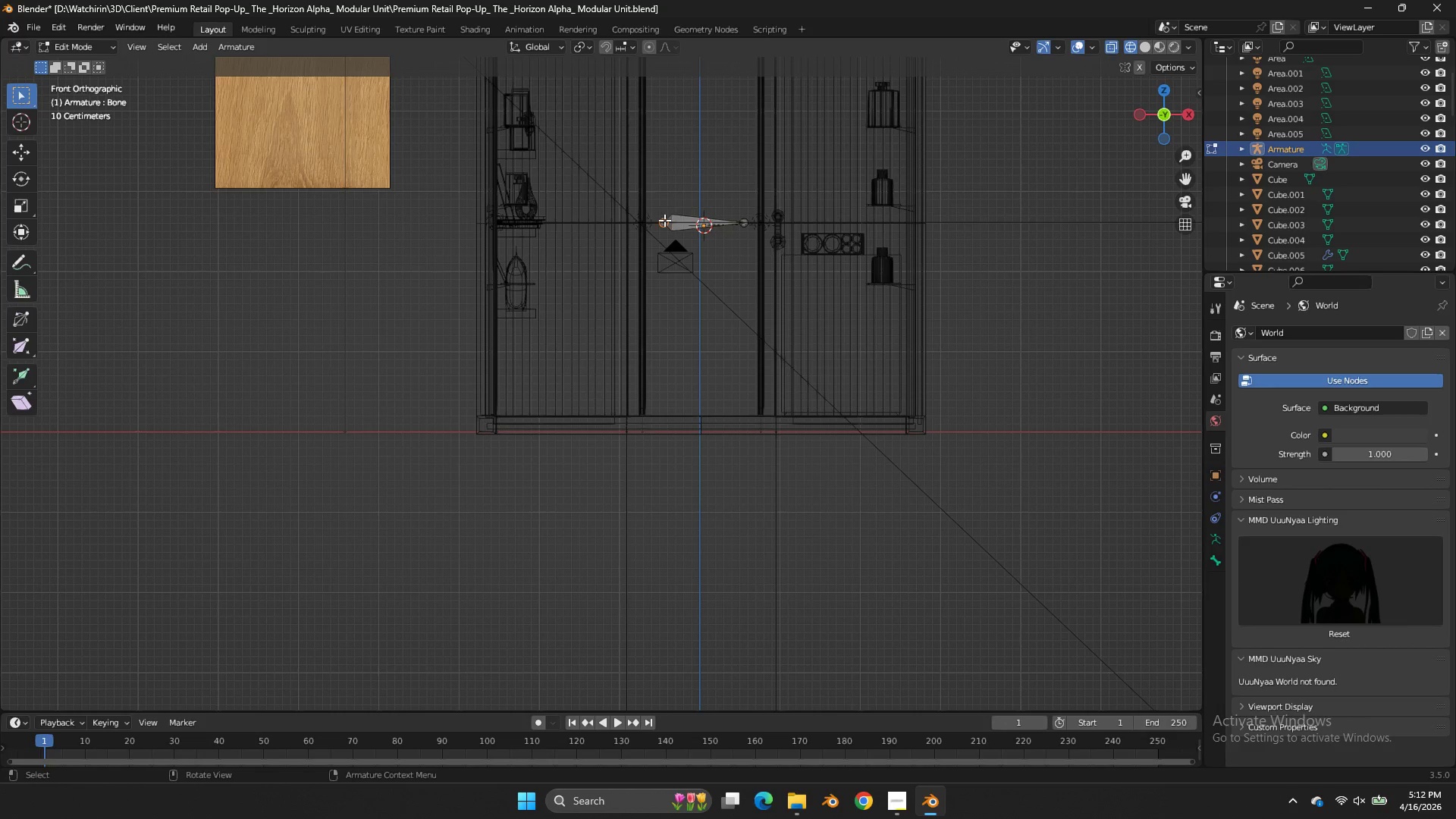 
type(zgyx)
 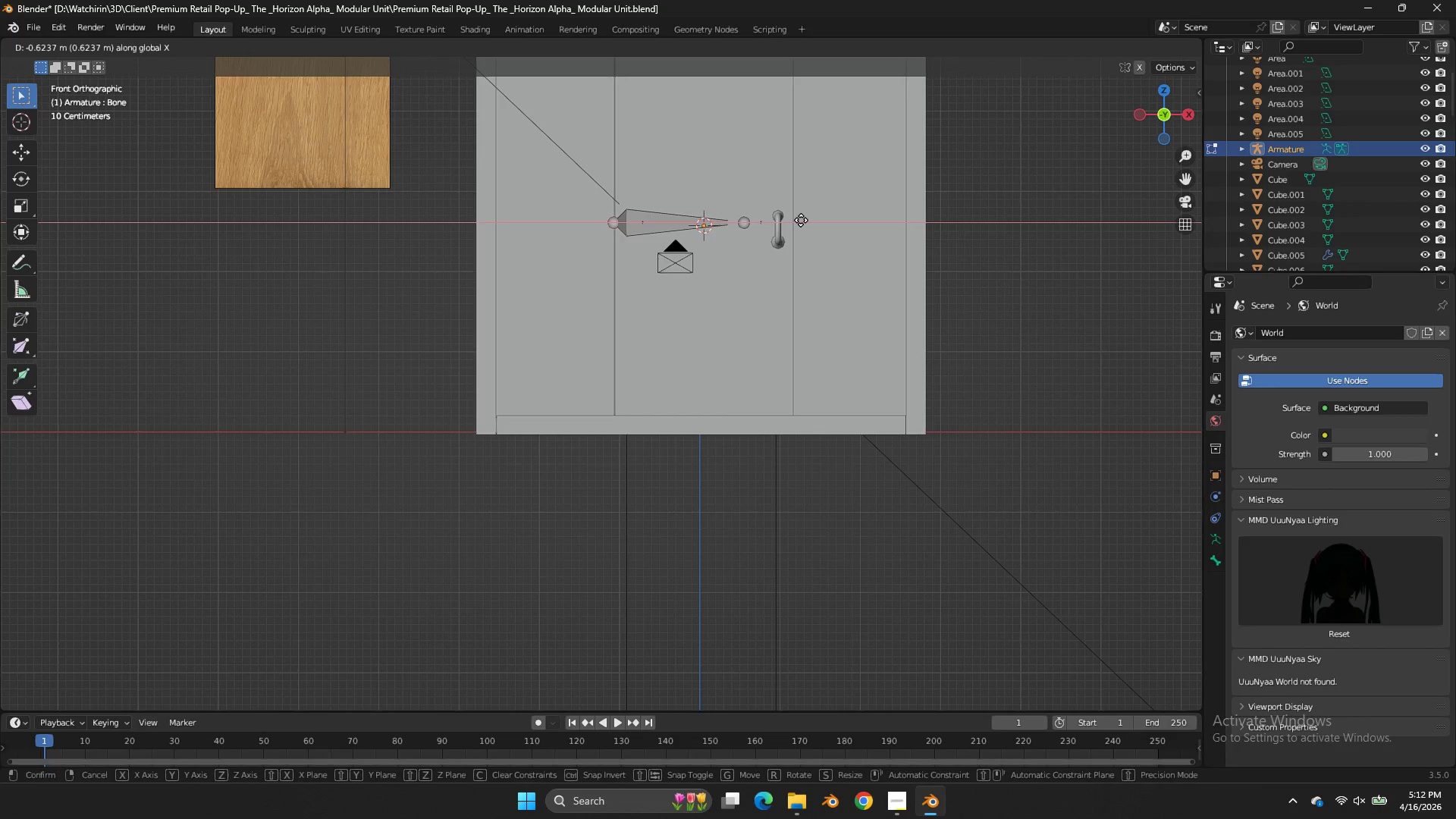 
hold_key(key=ShiftLeft, duration=0.62)
left_click([806, 221])
 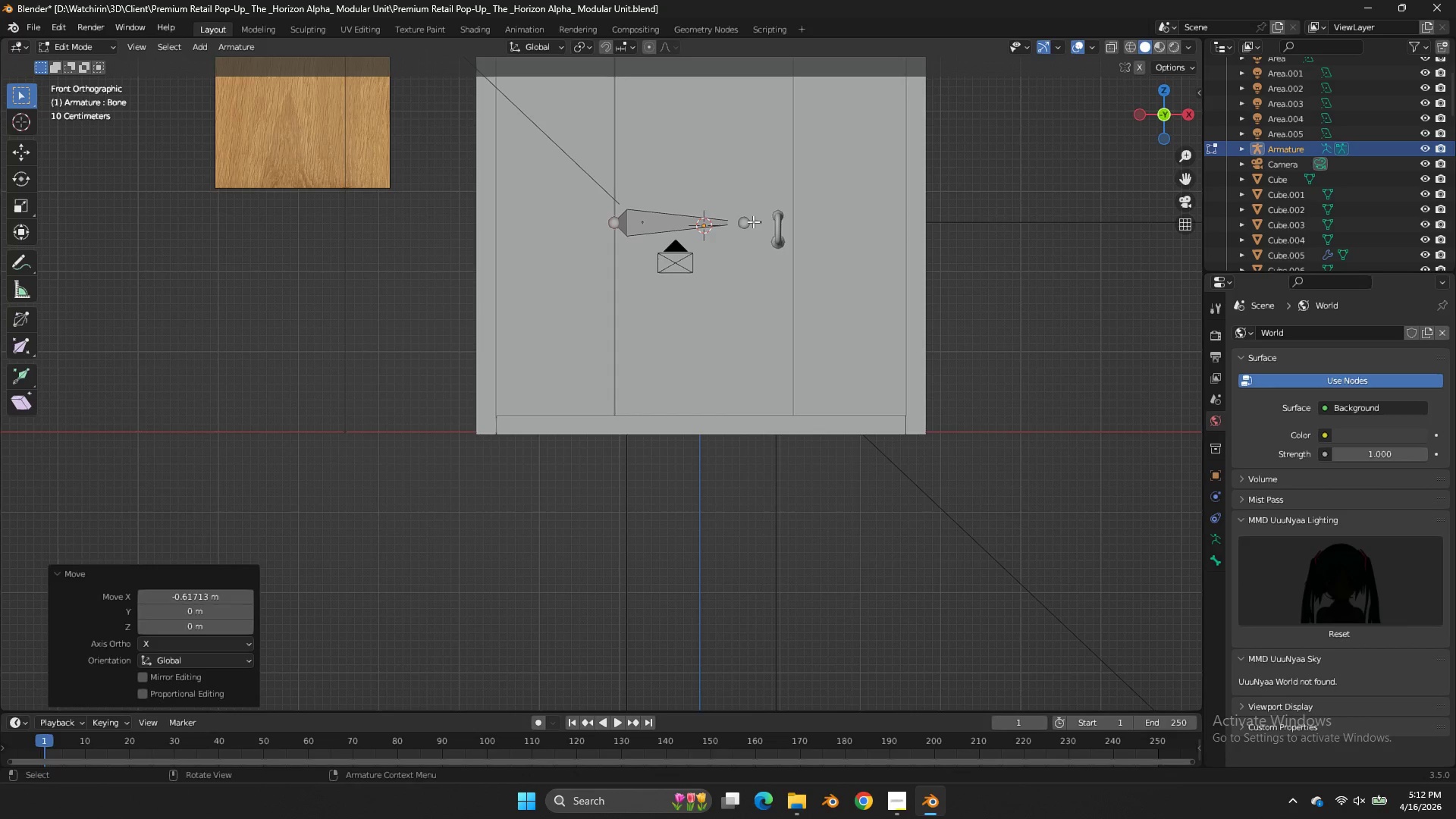 
double_click([753, 221])
 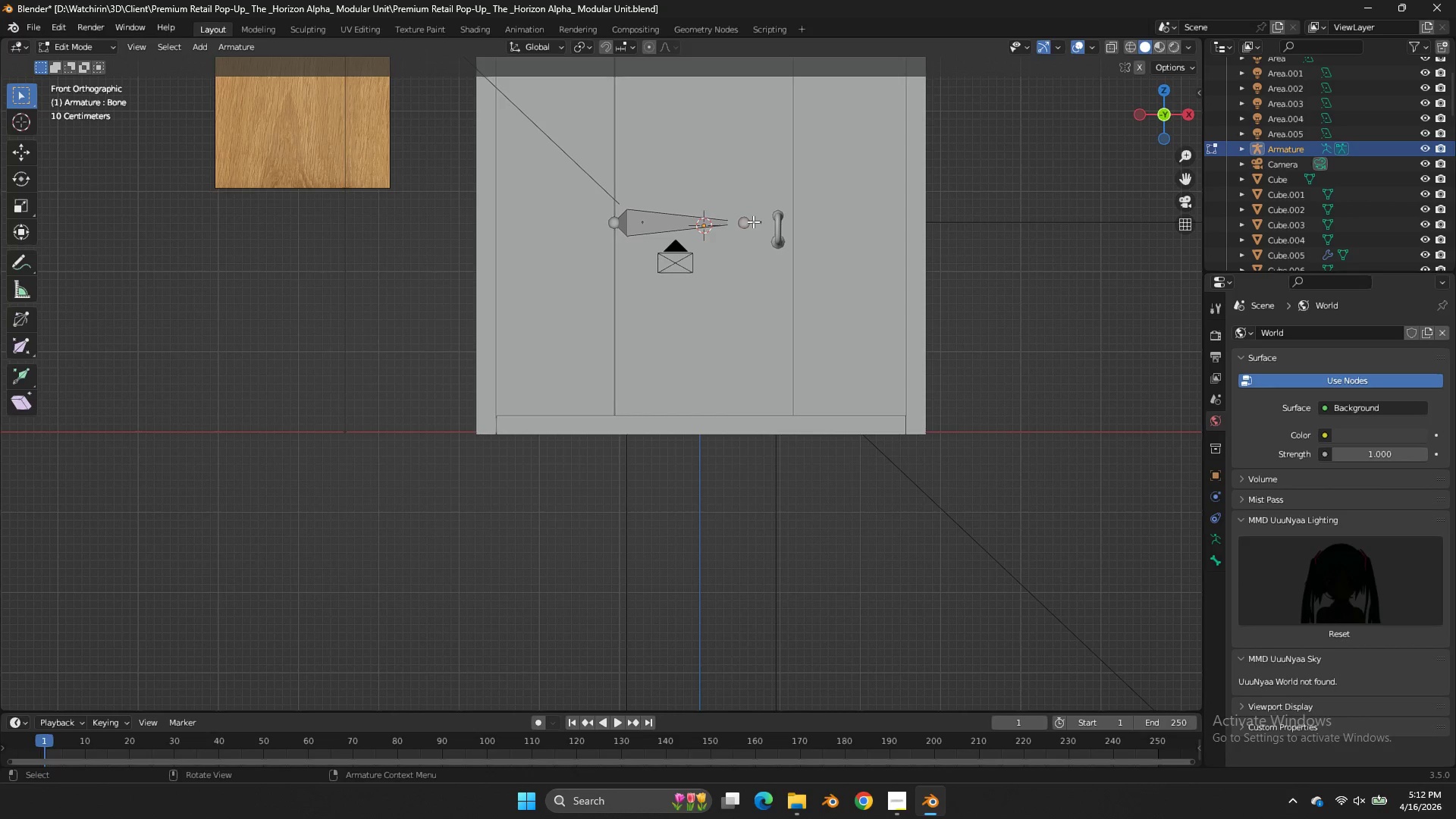 
type(gx)
 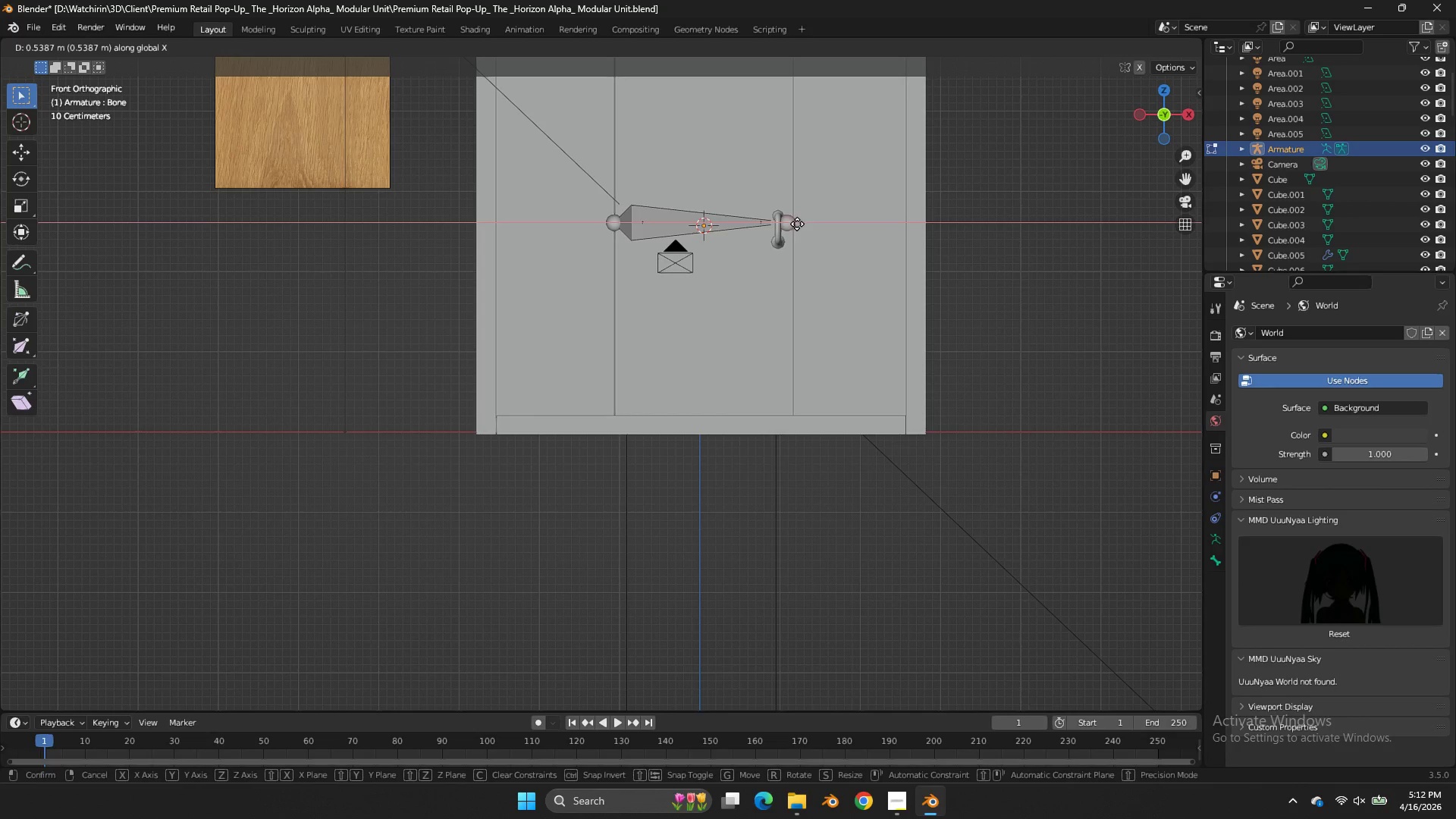 
hold_key(key=ShiftLeft, duration=0.98)
left_click([838, 234])
 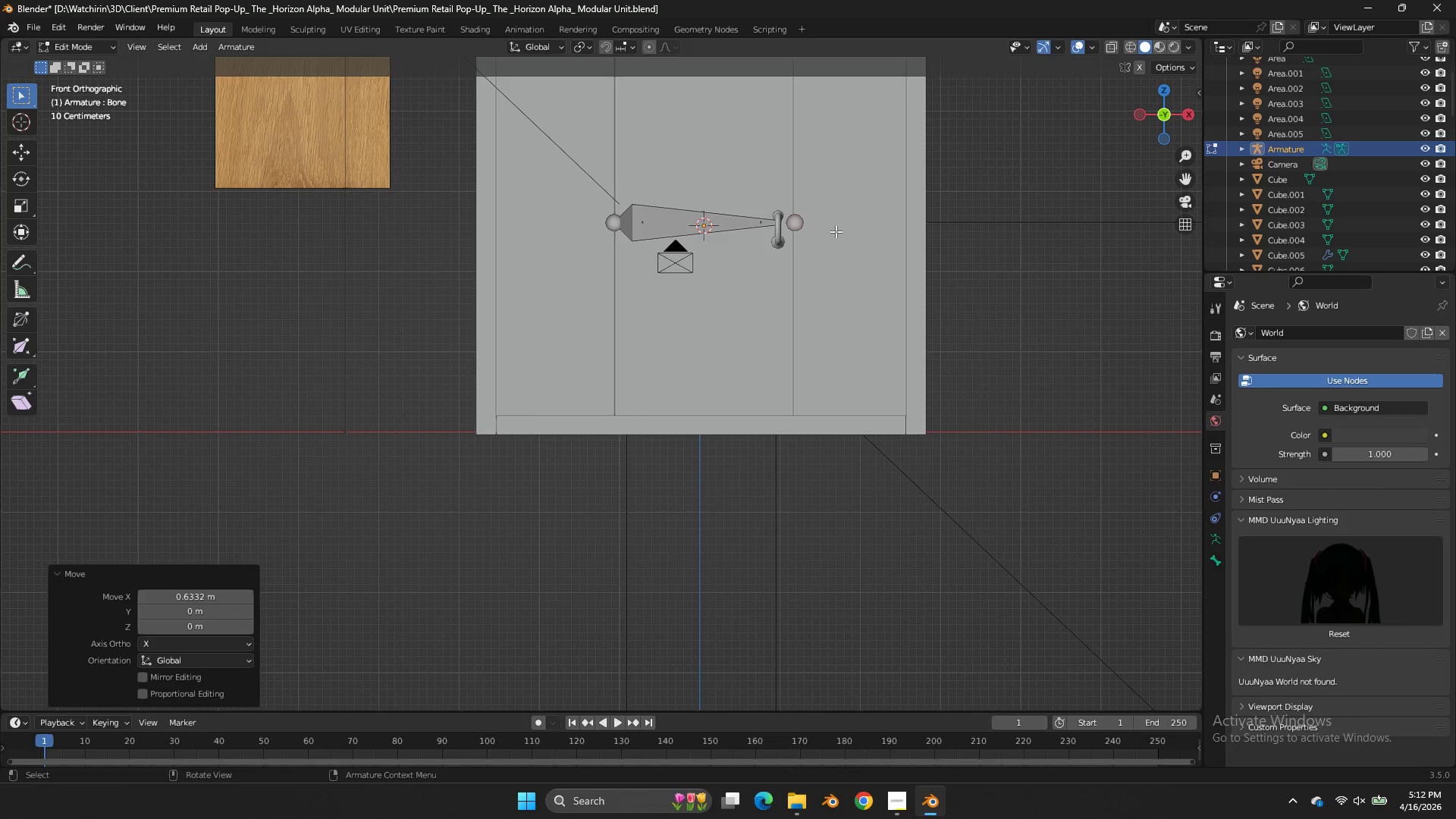 
type(gx)
 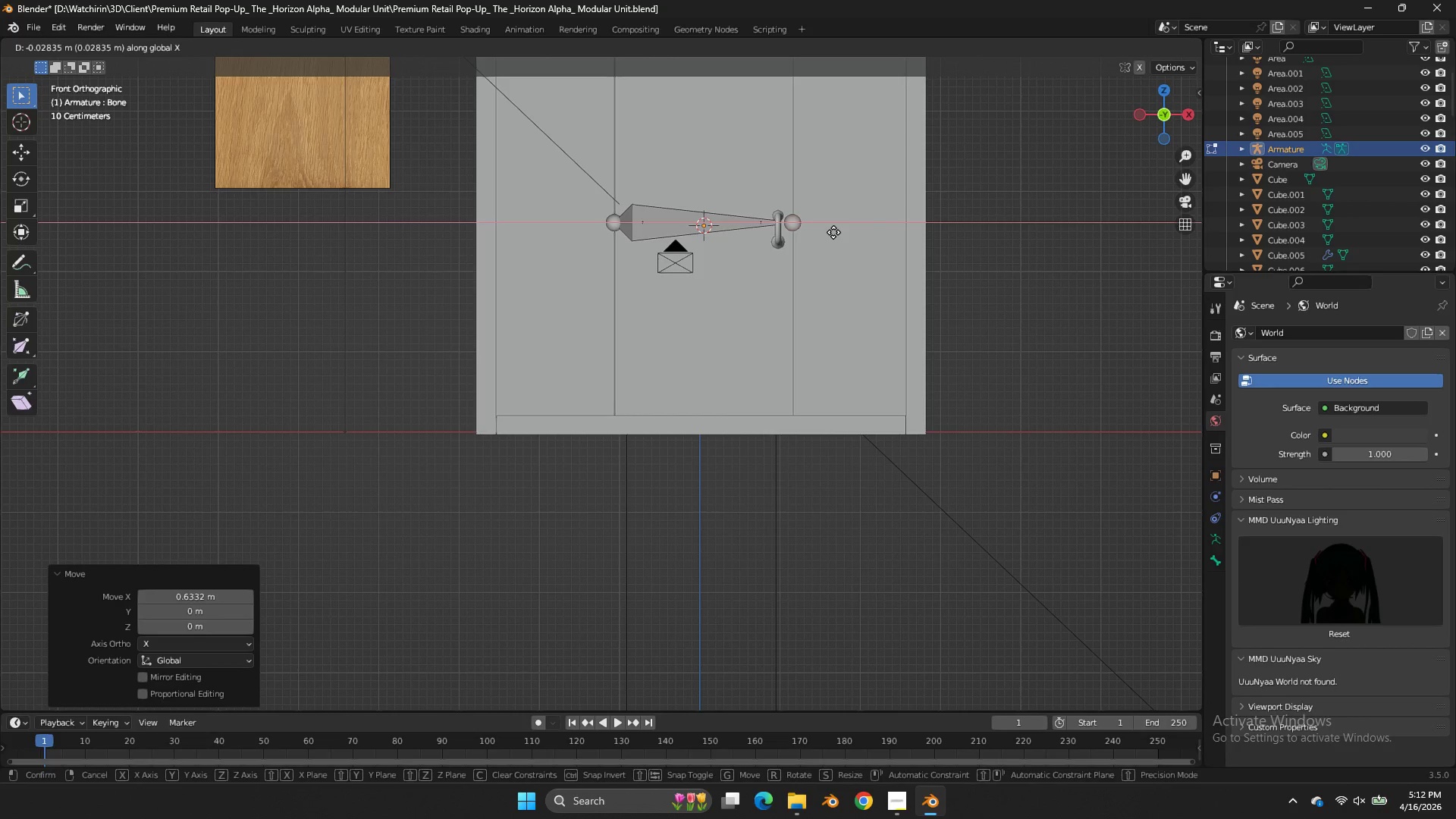 
hold_key(key=ShiftLeft, duration=0.33)
left_click([833, 232])
 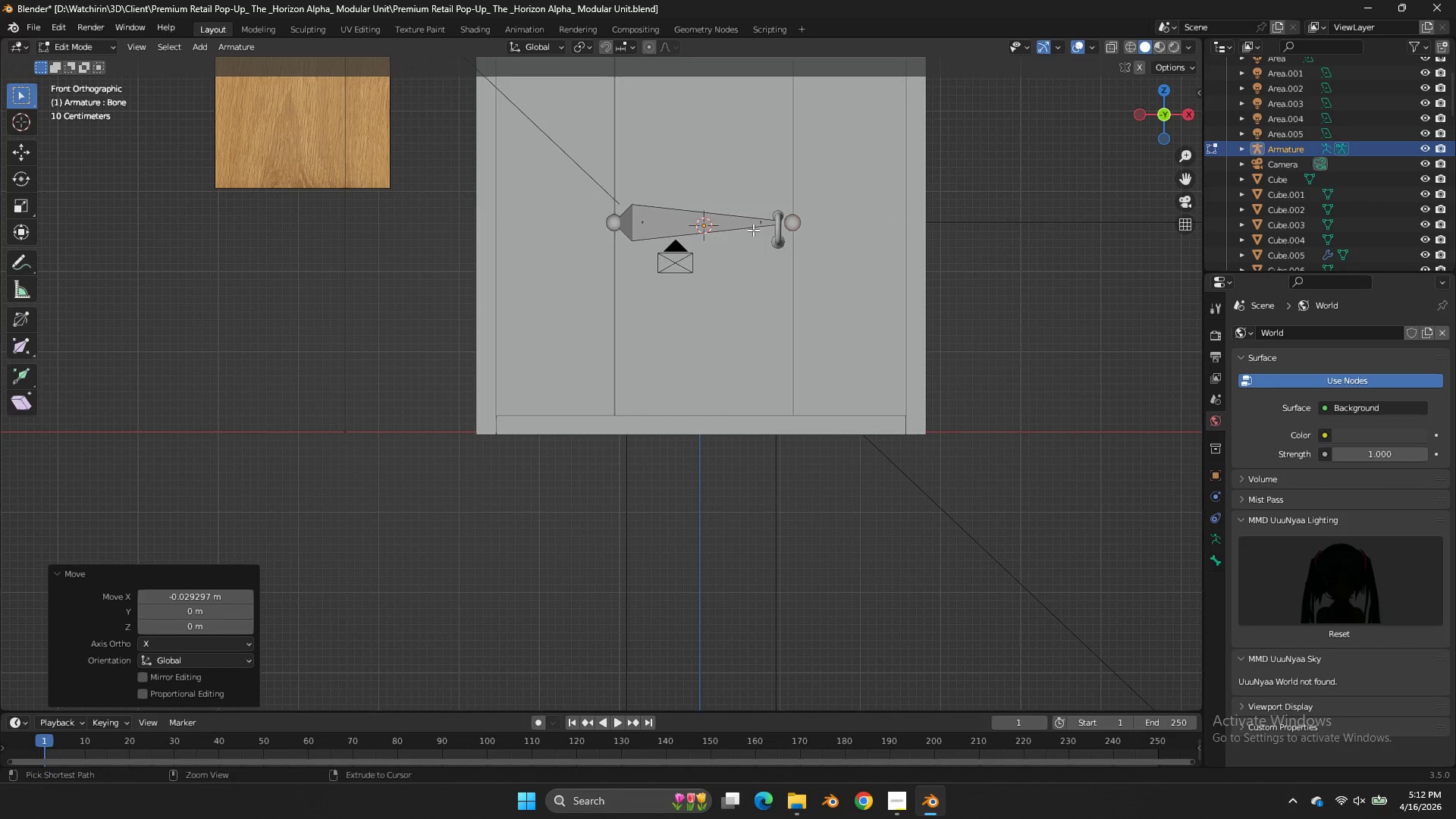 
key(Control+ControlLeft)
 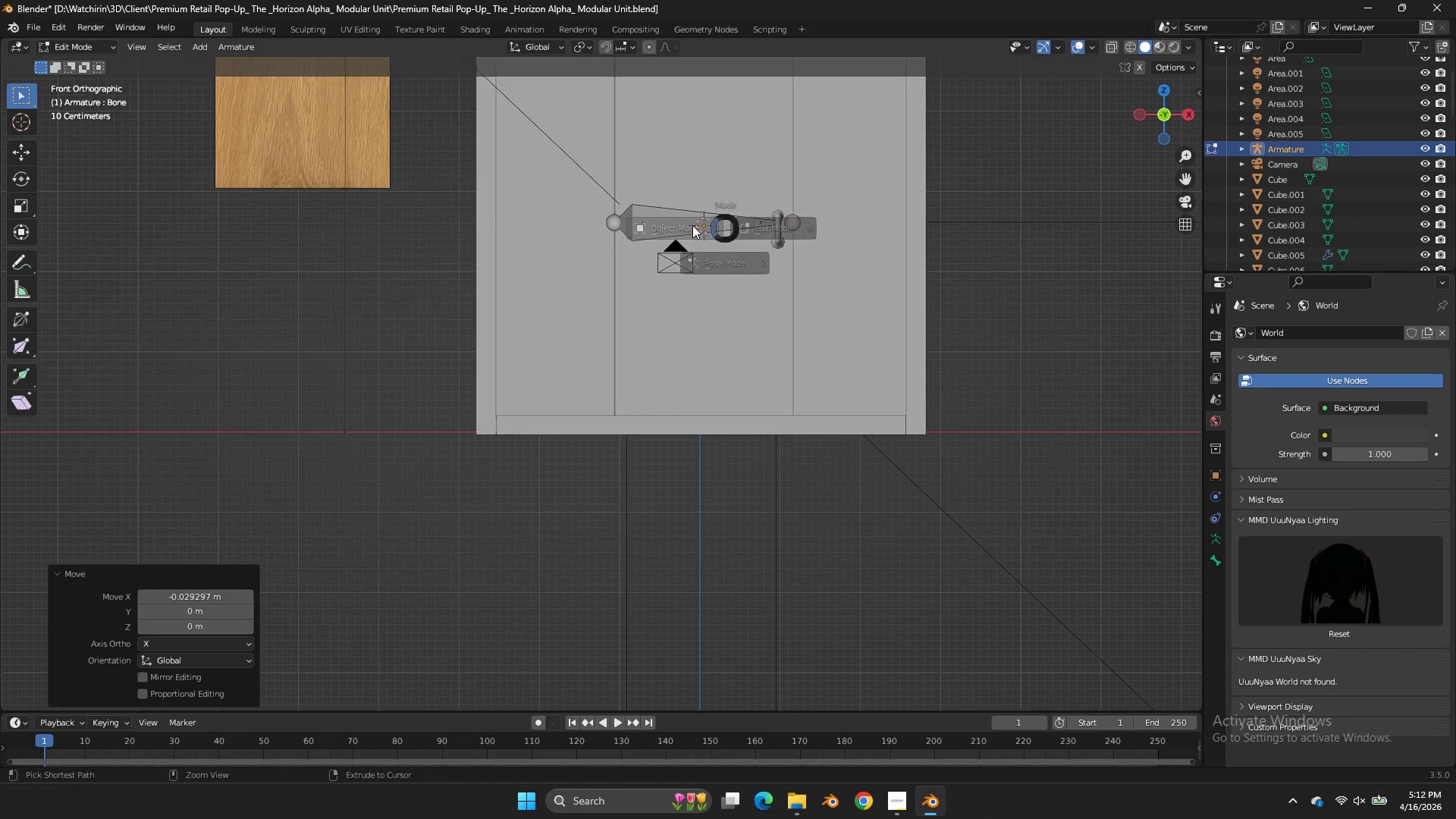 
key(Control+Tab)
 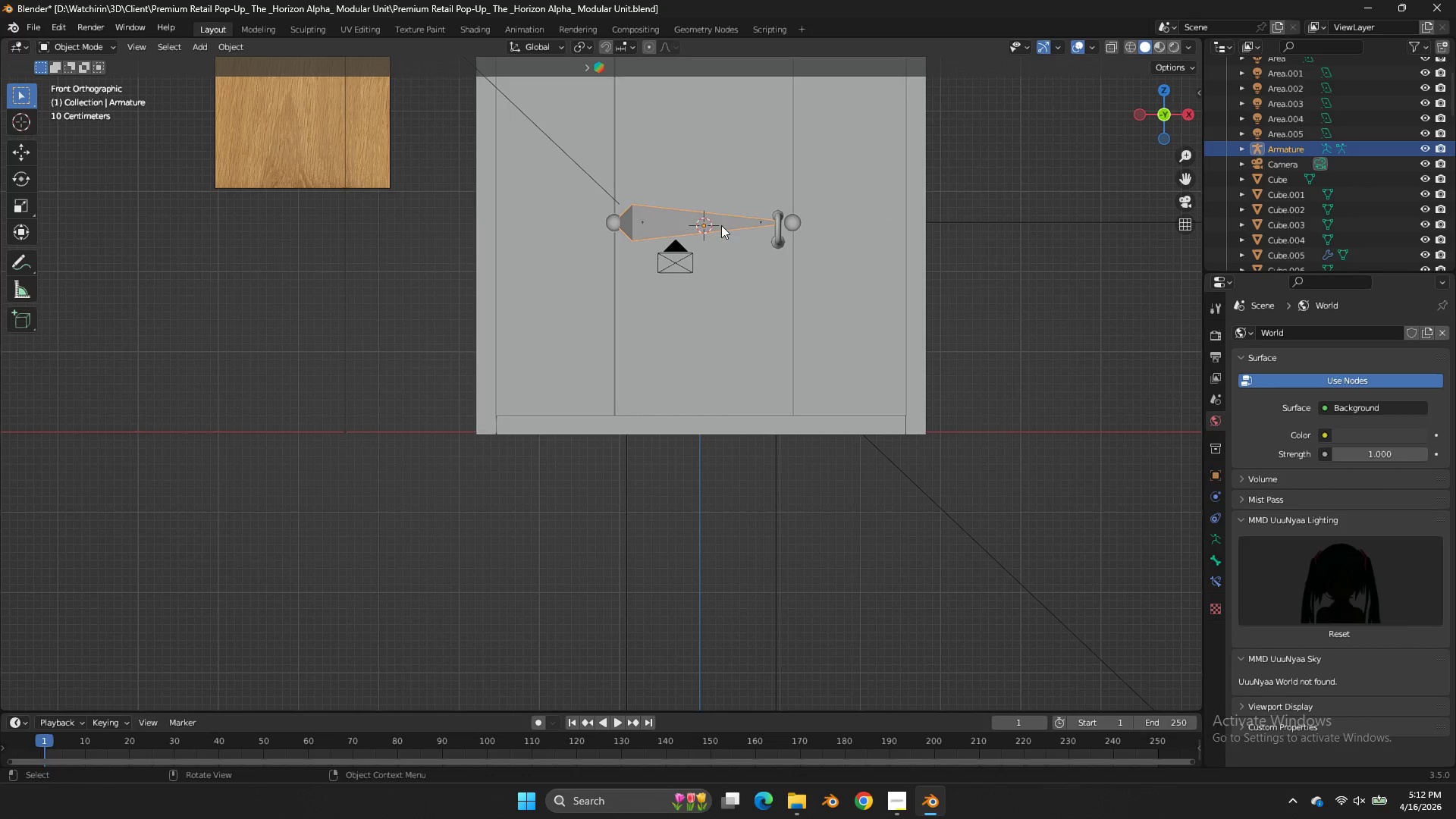 
hold_key(key=ShiftLeft, duration=0.67)
double_click([731, 180])
 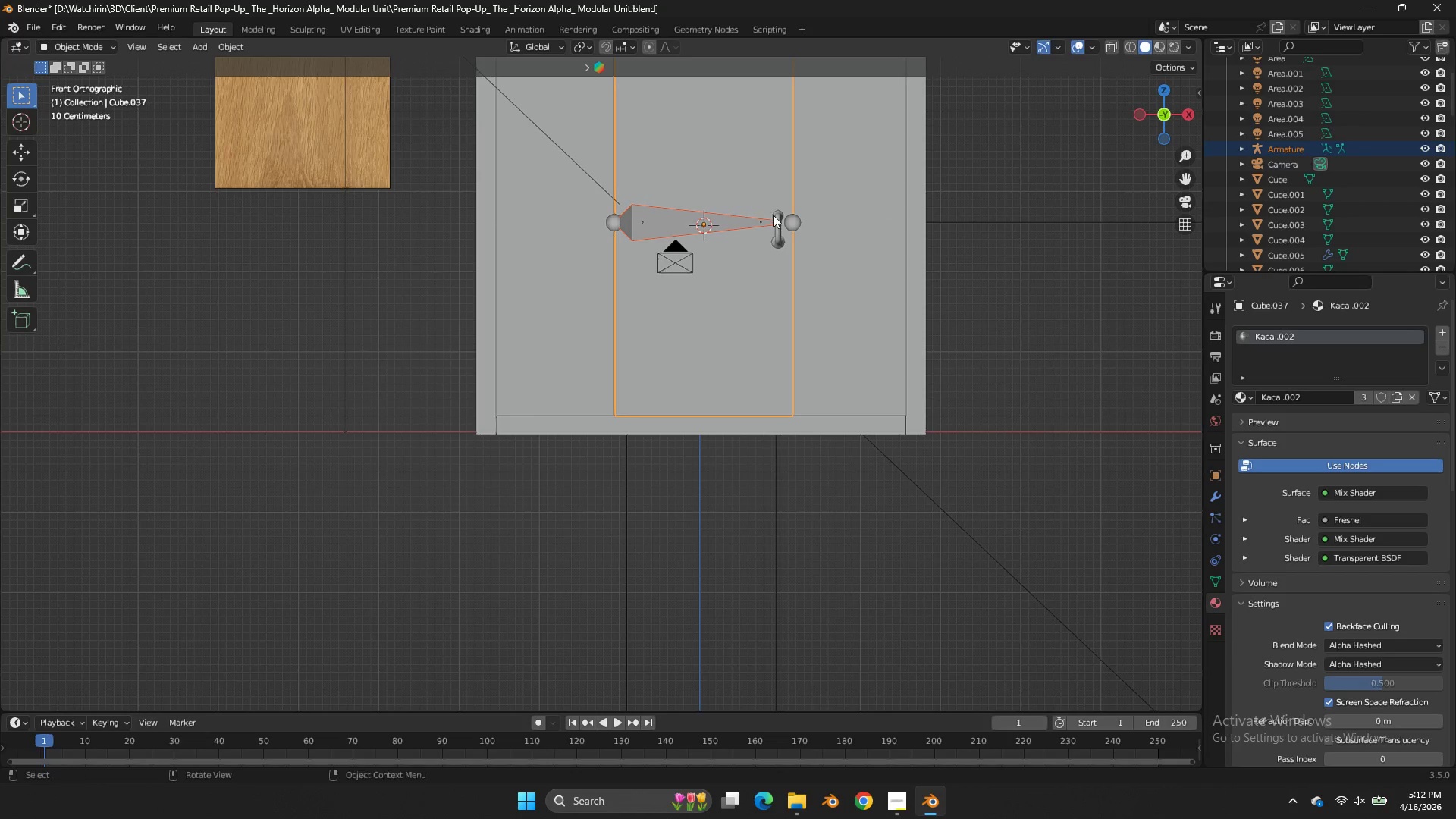 
key(Control+Tab)
 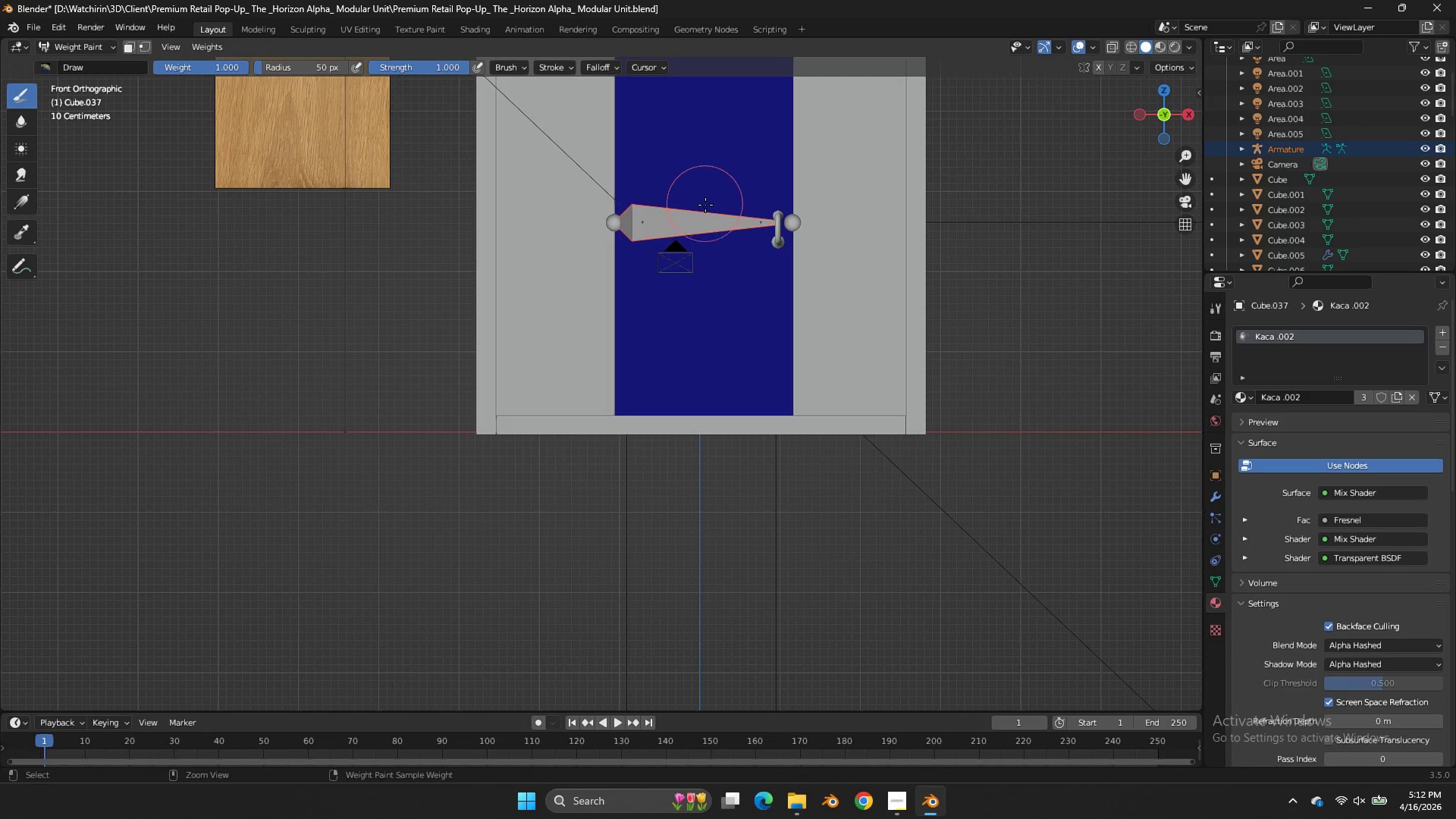 
double_click([710, 212])
 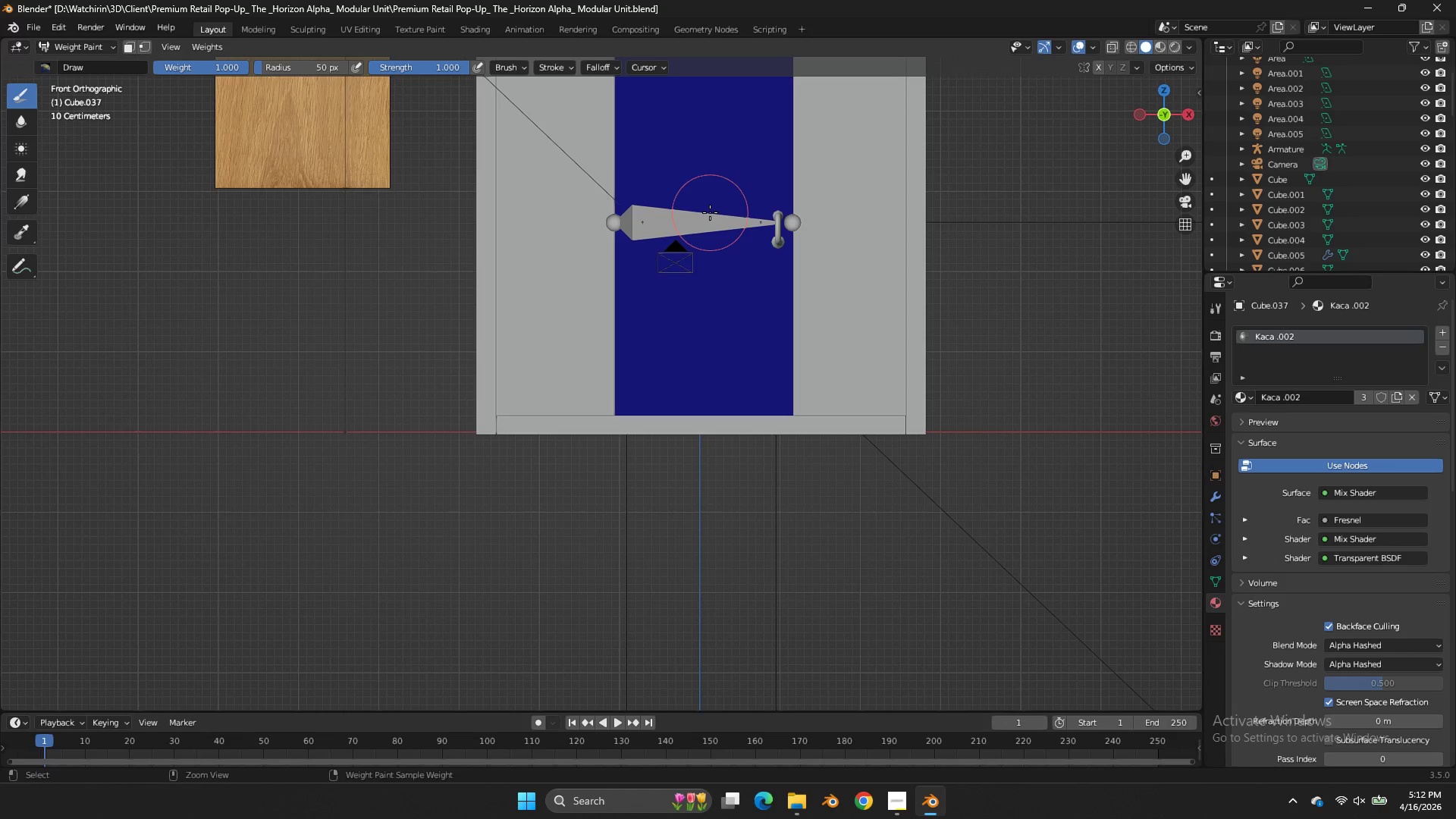 
triple_click([710, 212])
 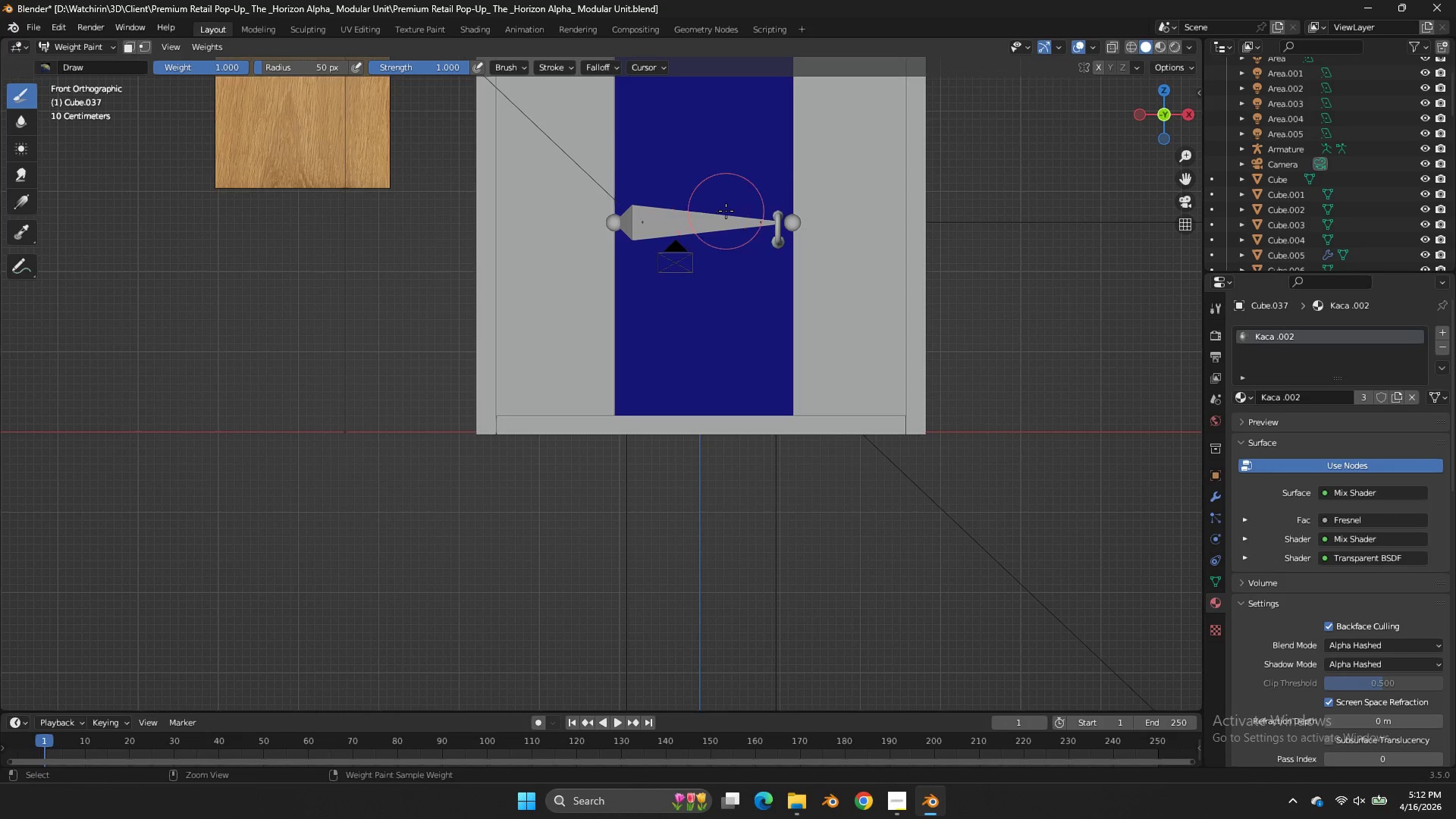 
key(Control+Tab)
 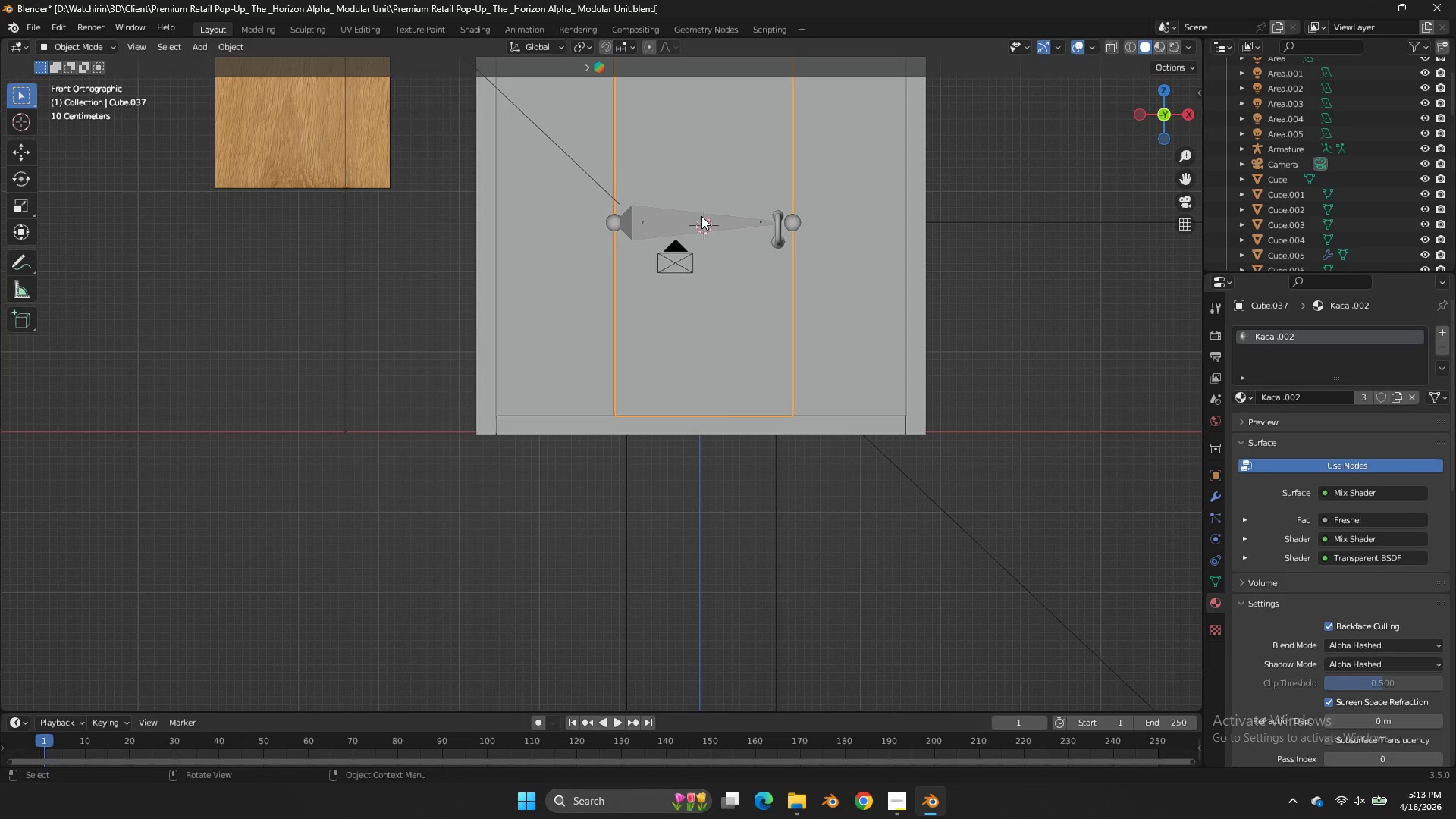 
left_click([701, 216])
 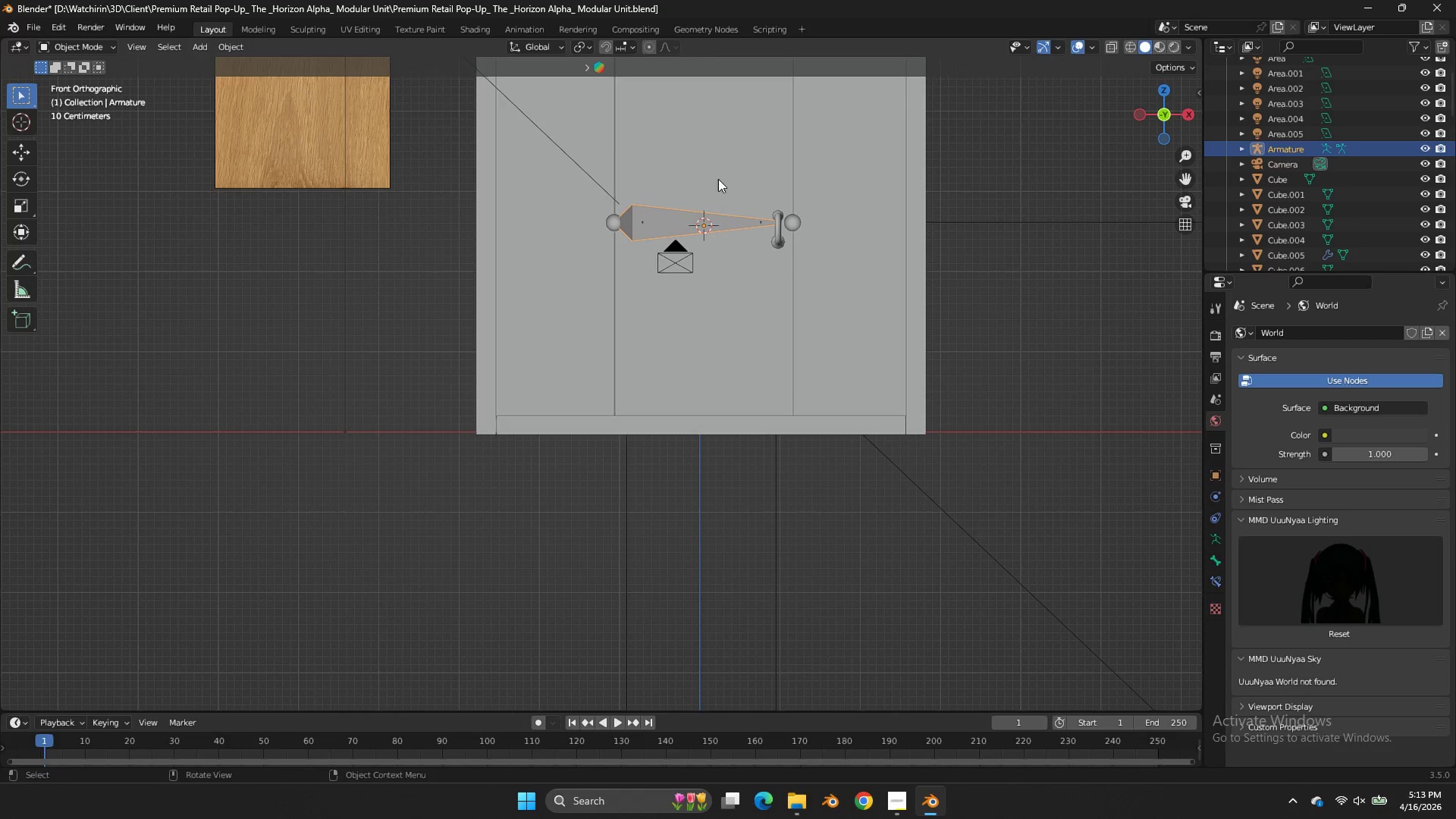 
hold_key(key=ShiftLeft, duration=0.89)
double_click([716, 220])
 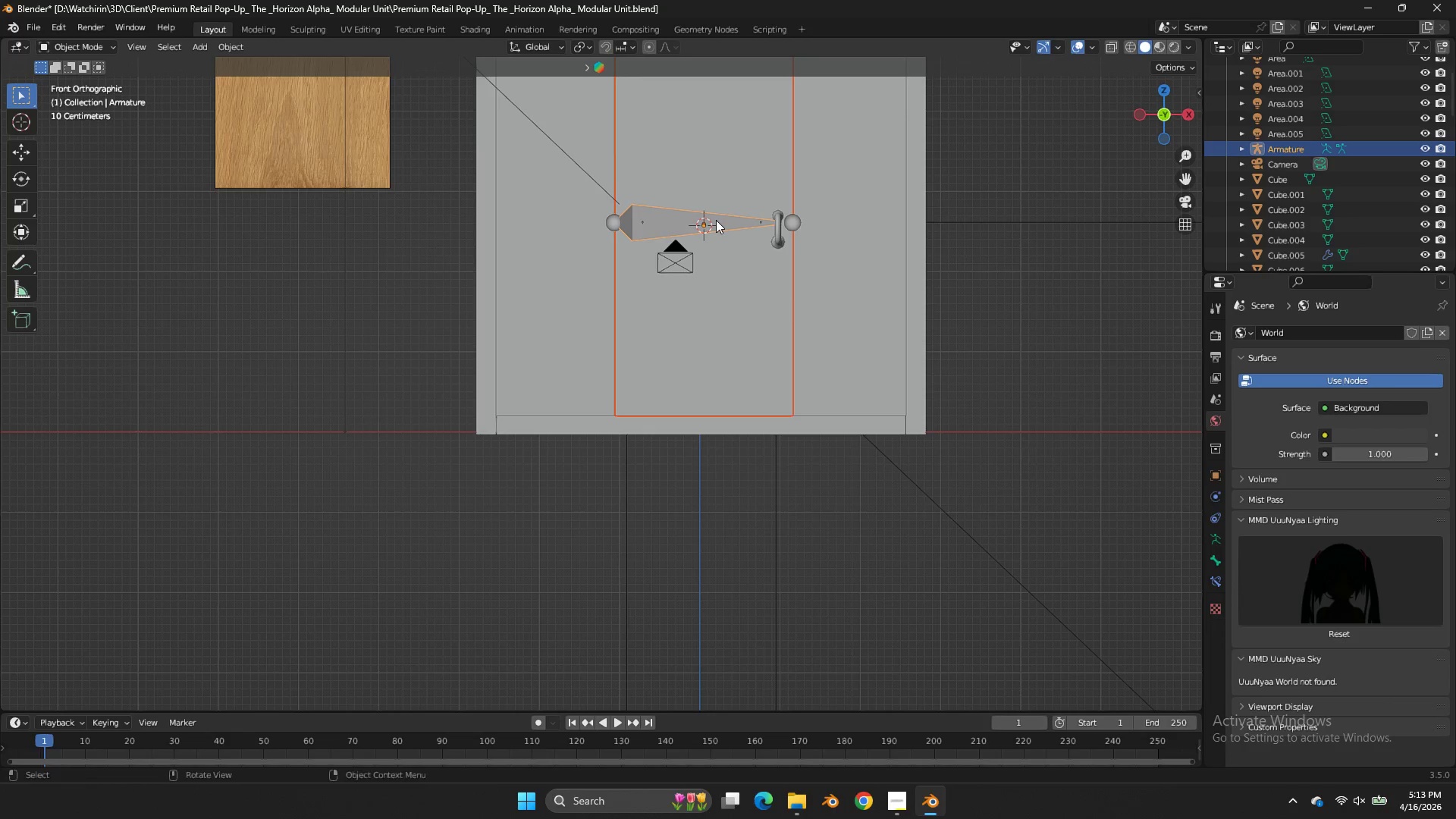 
key(Control+P)
 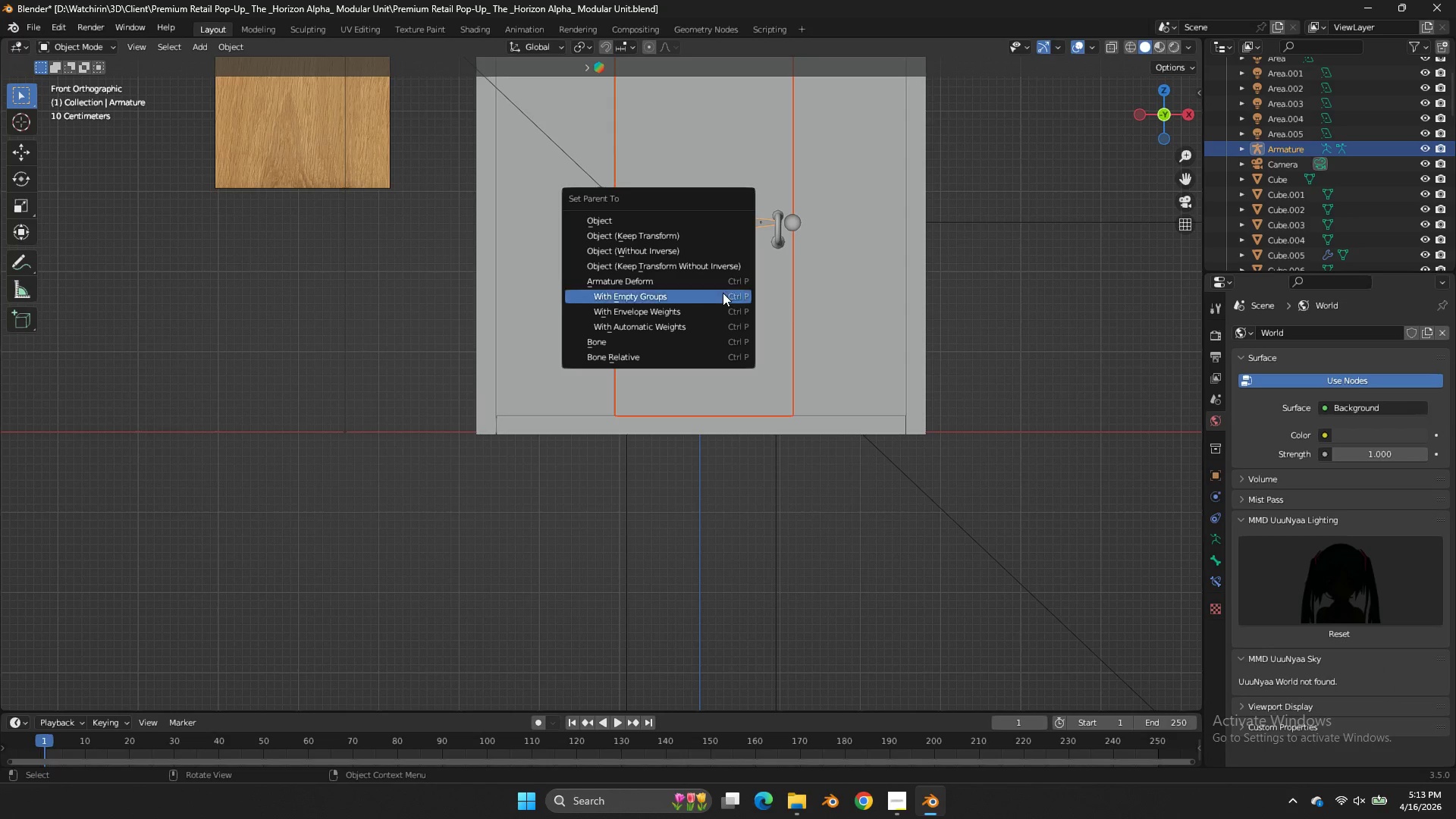 
double_click([724, 225])
 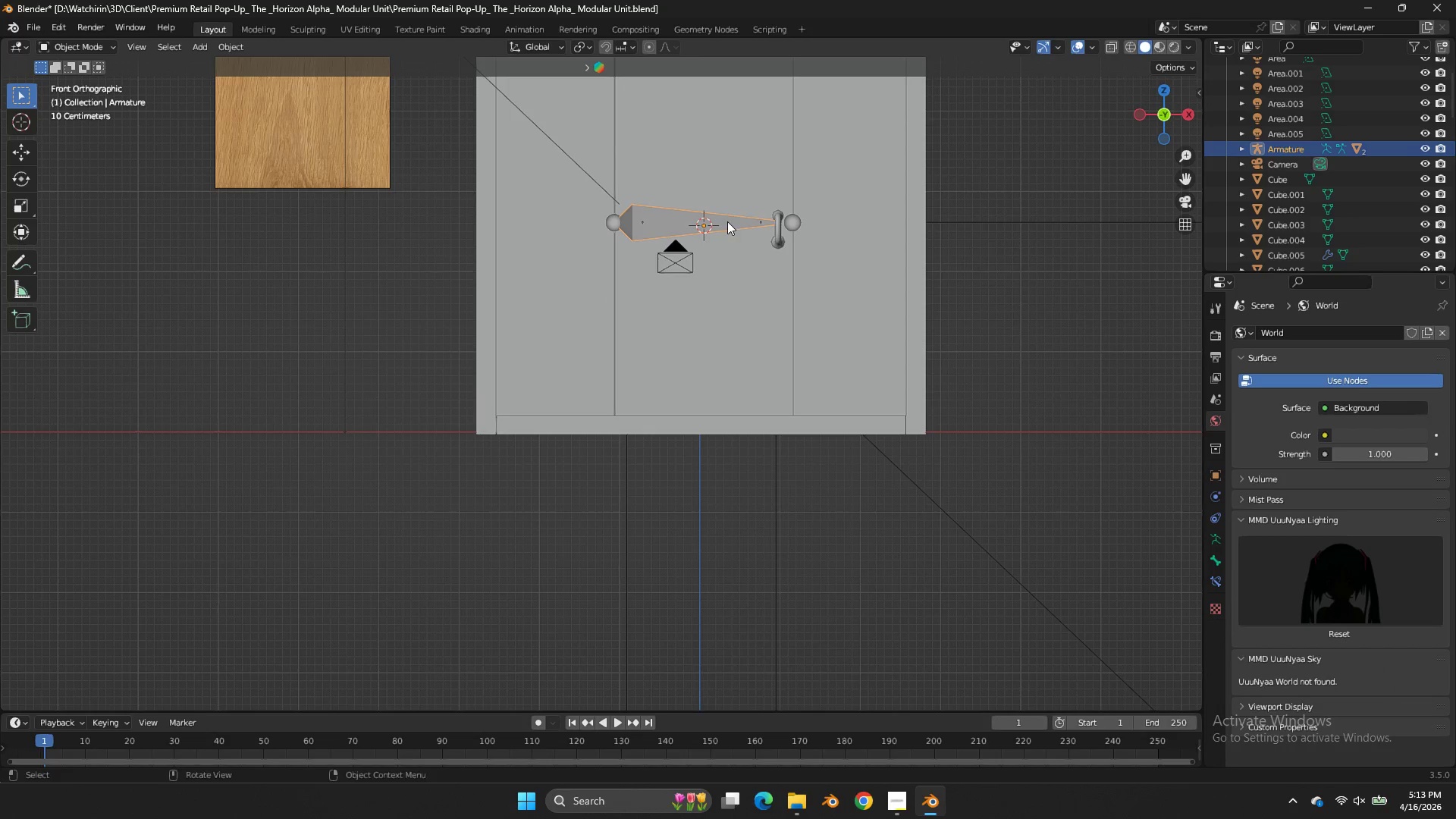 
key(Shift+ShiftLeft)
 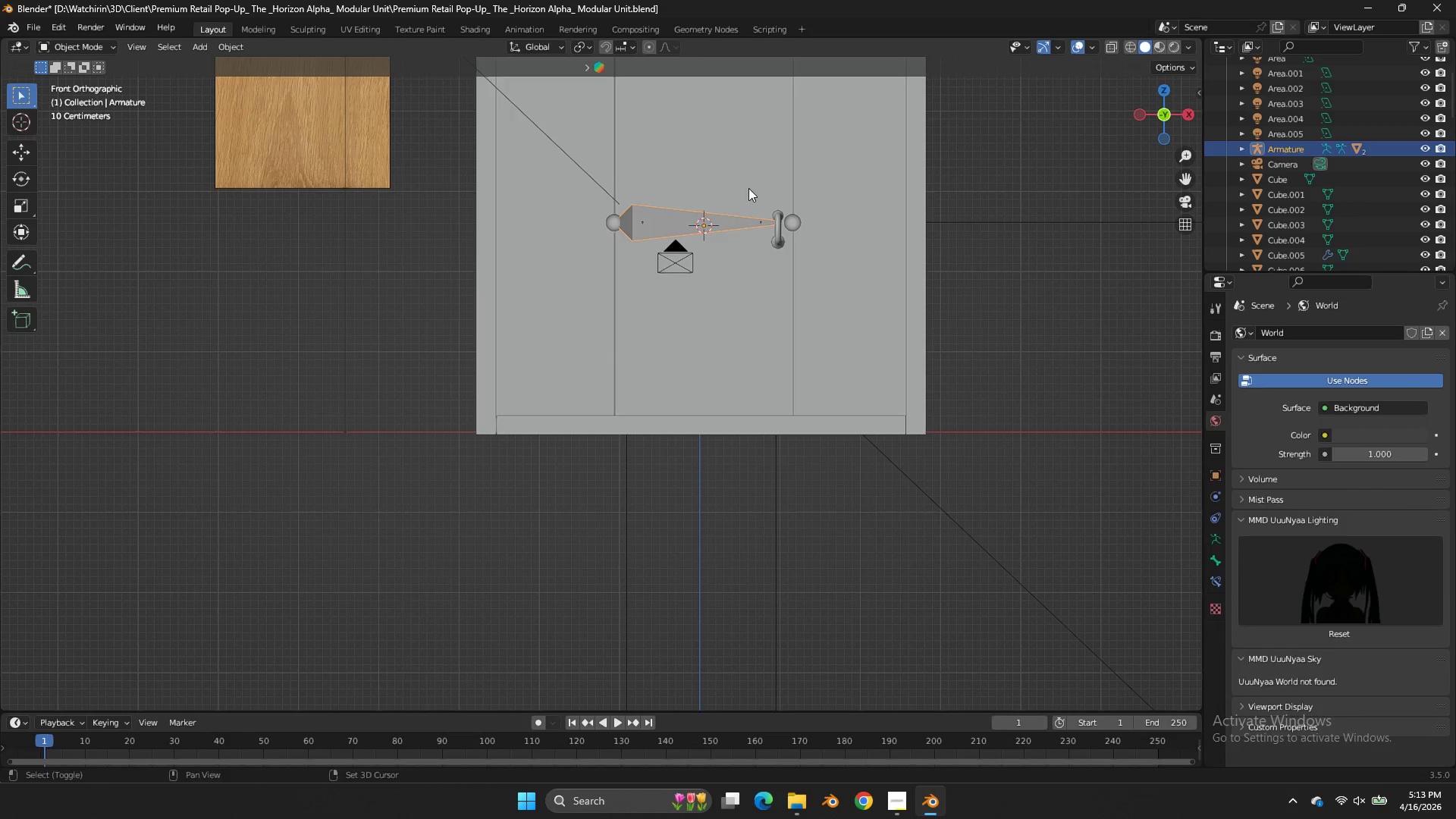 
left_click([748, 188])
 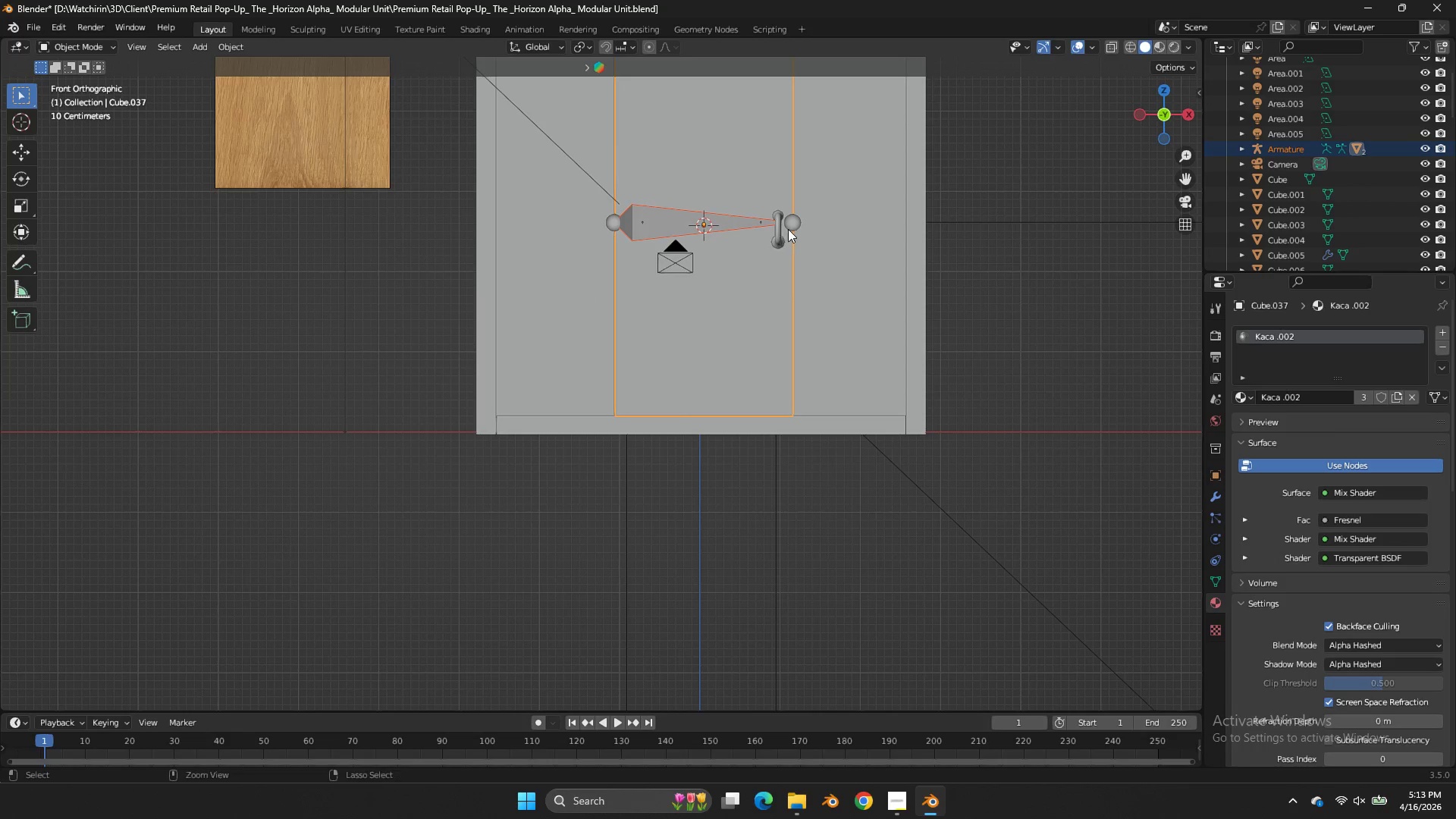 
key(Control+Tab)
 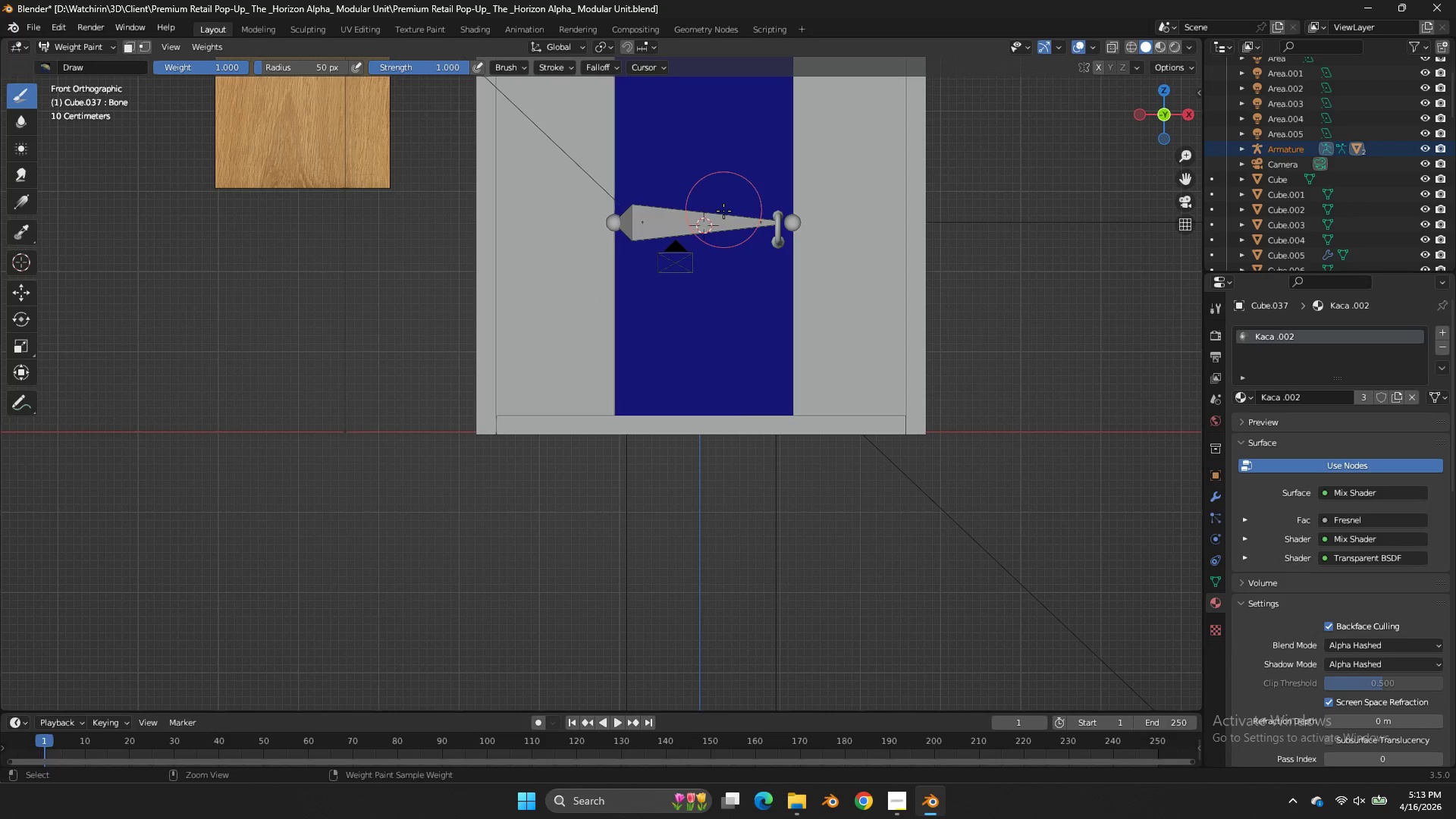 
left_click([723, 212])
 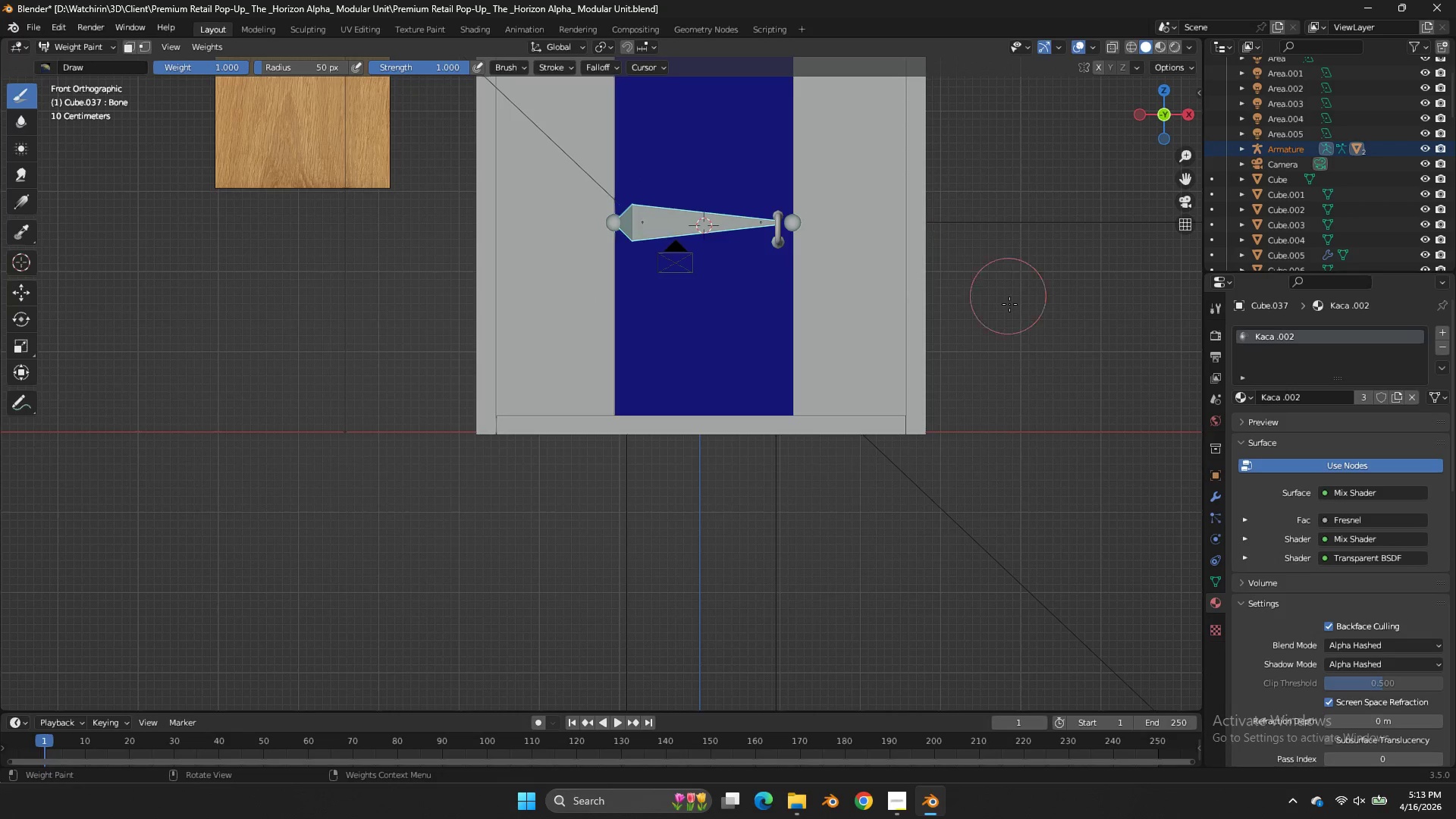 
key(Tab)
 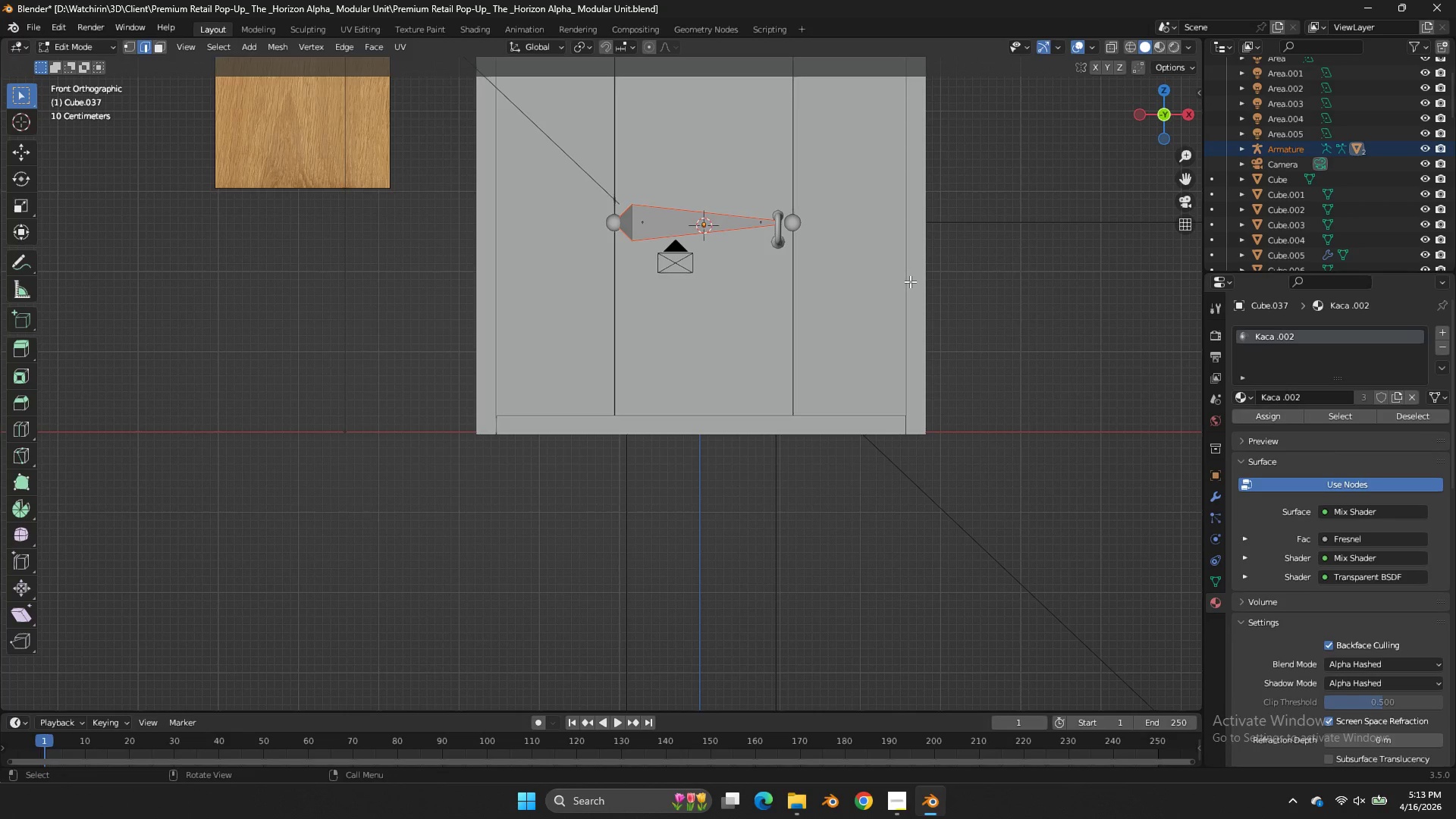 
key(A)
 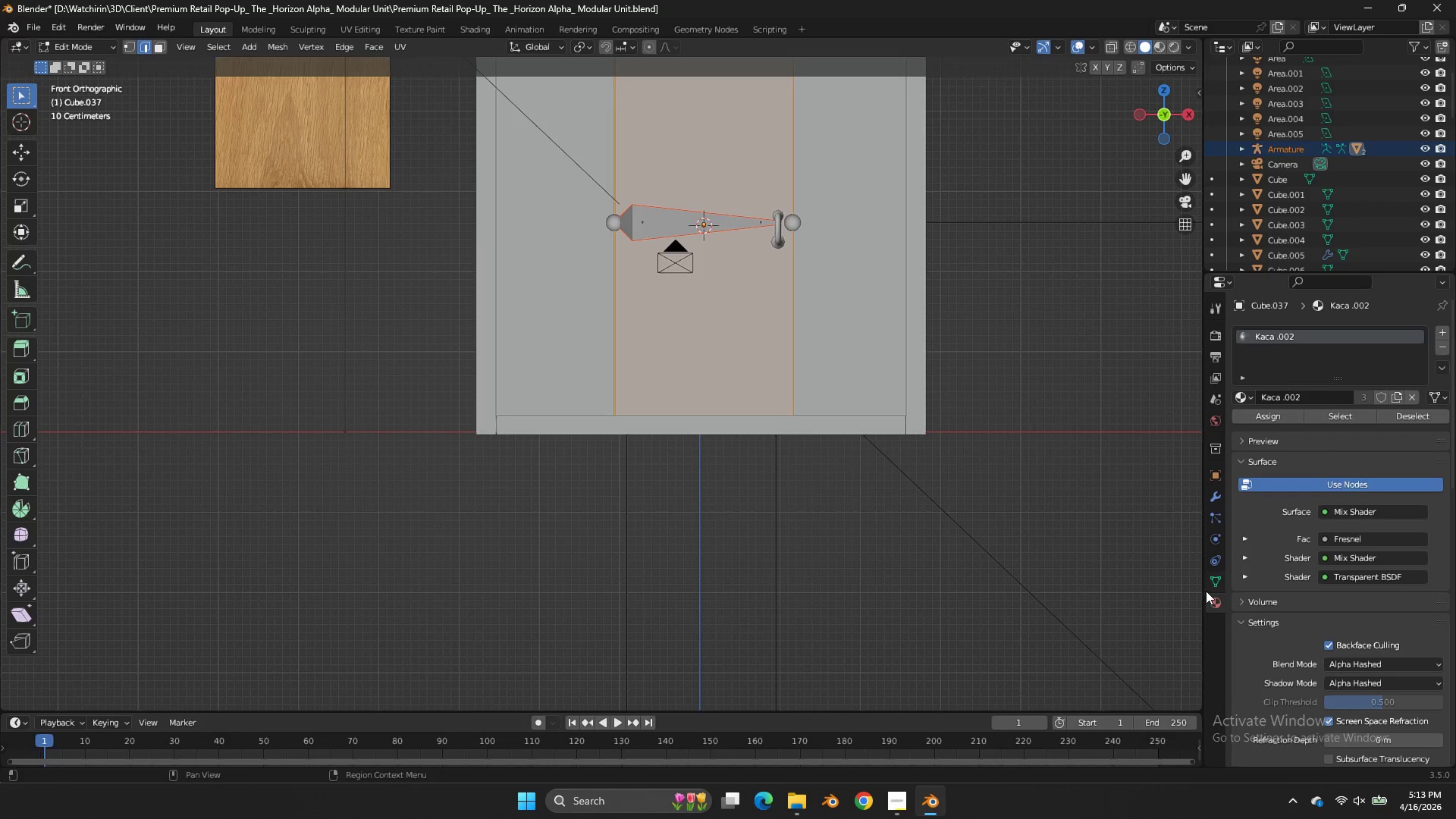 
left_click([1213, 586])
 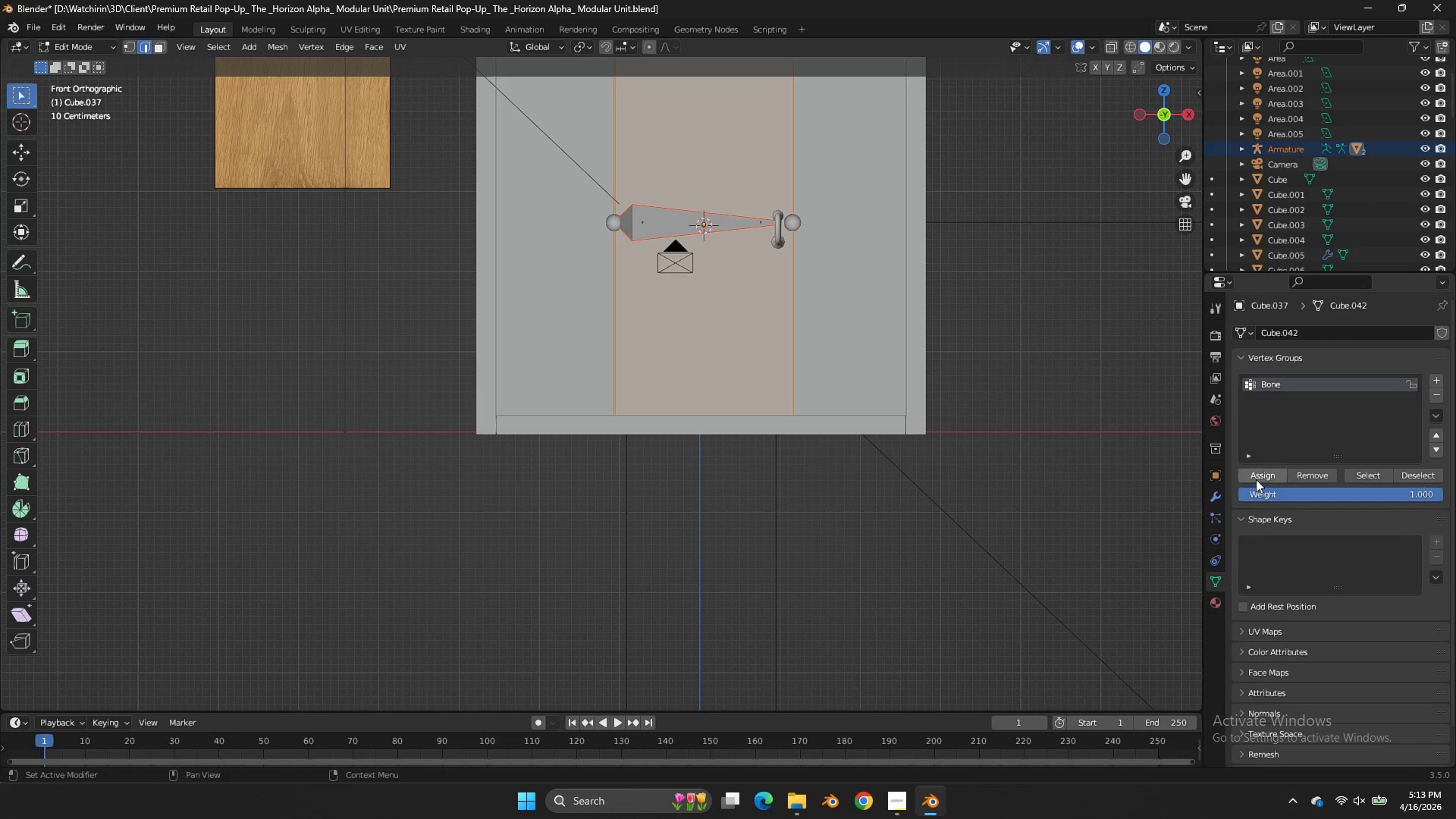 
left_click([1255, 478])
 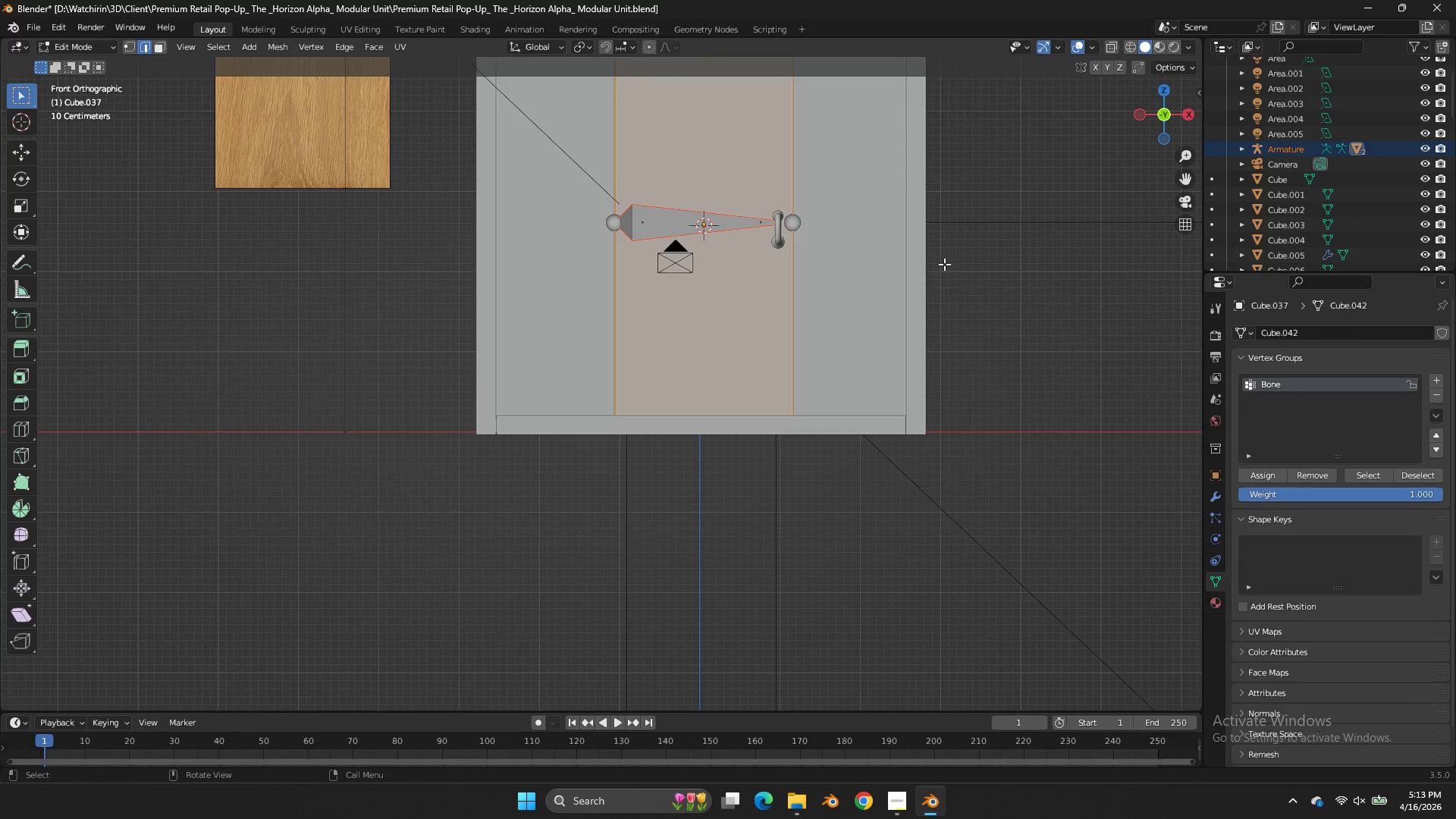 
key(Tab)
 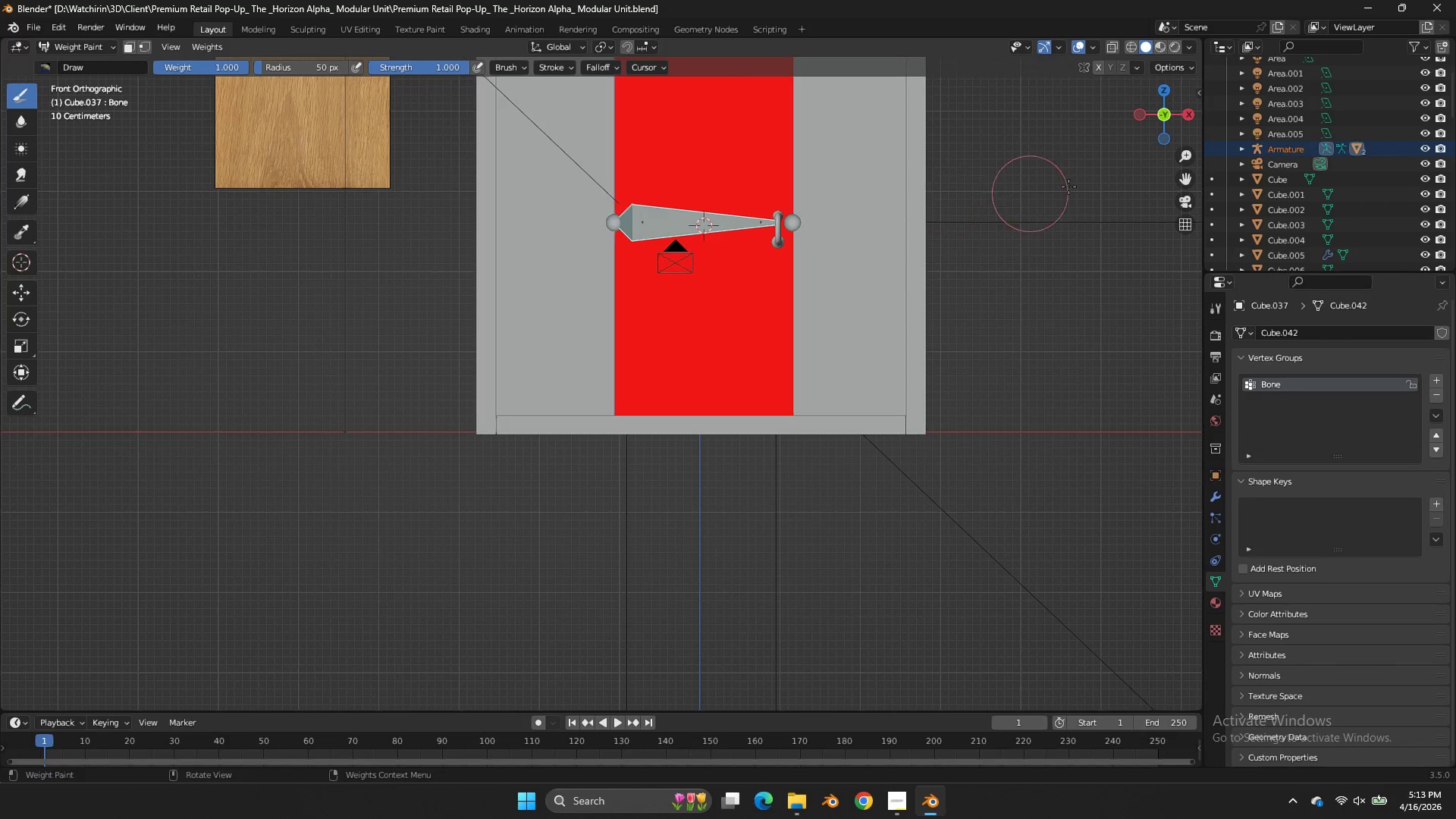 
key(Control+ControlLeft)
 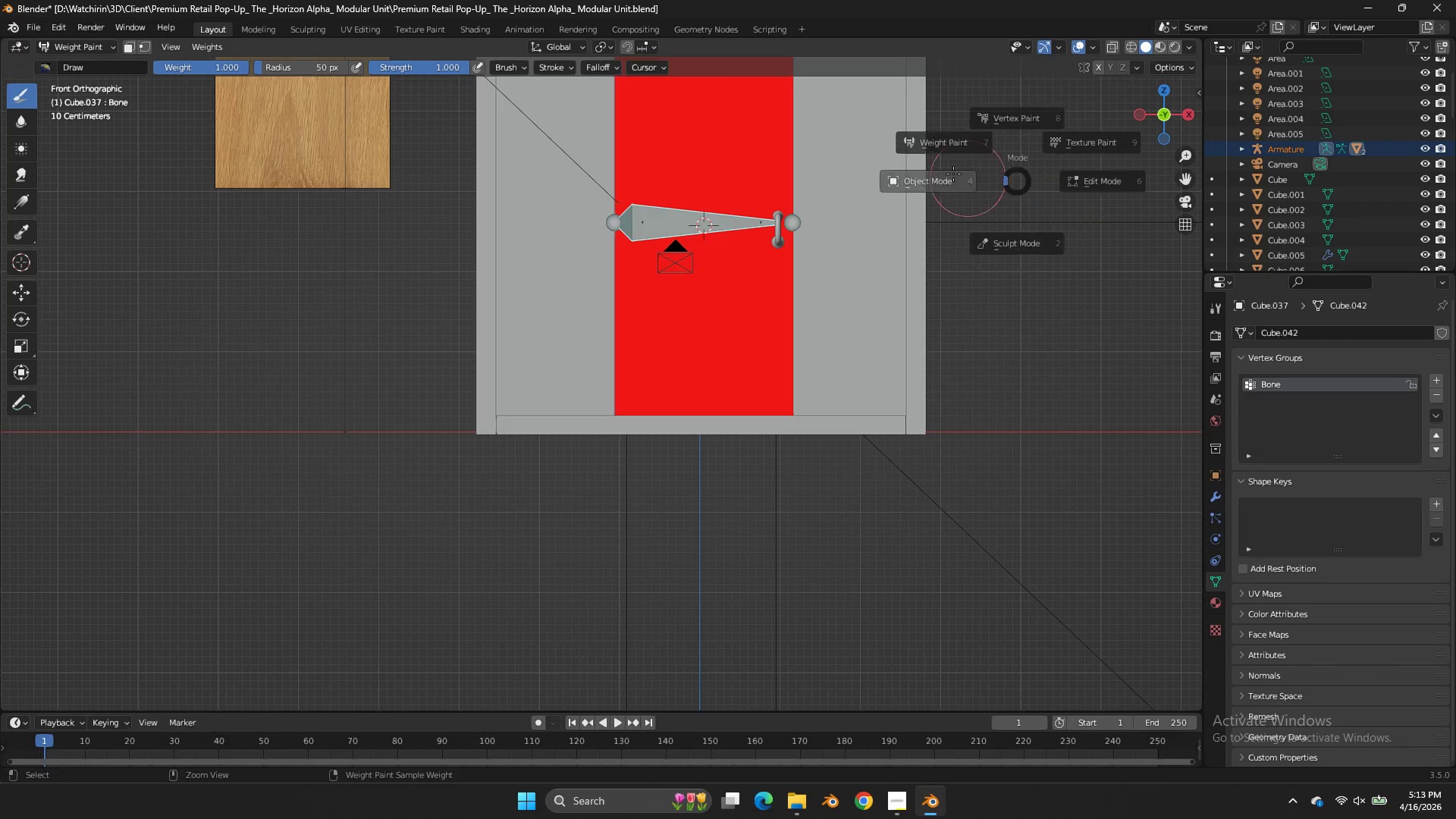 
key(Control+Tab)
 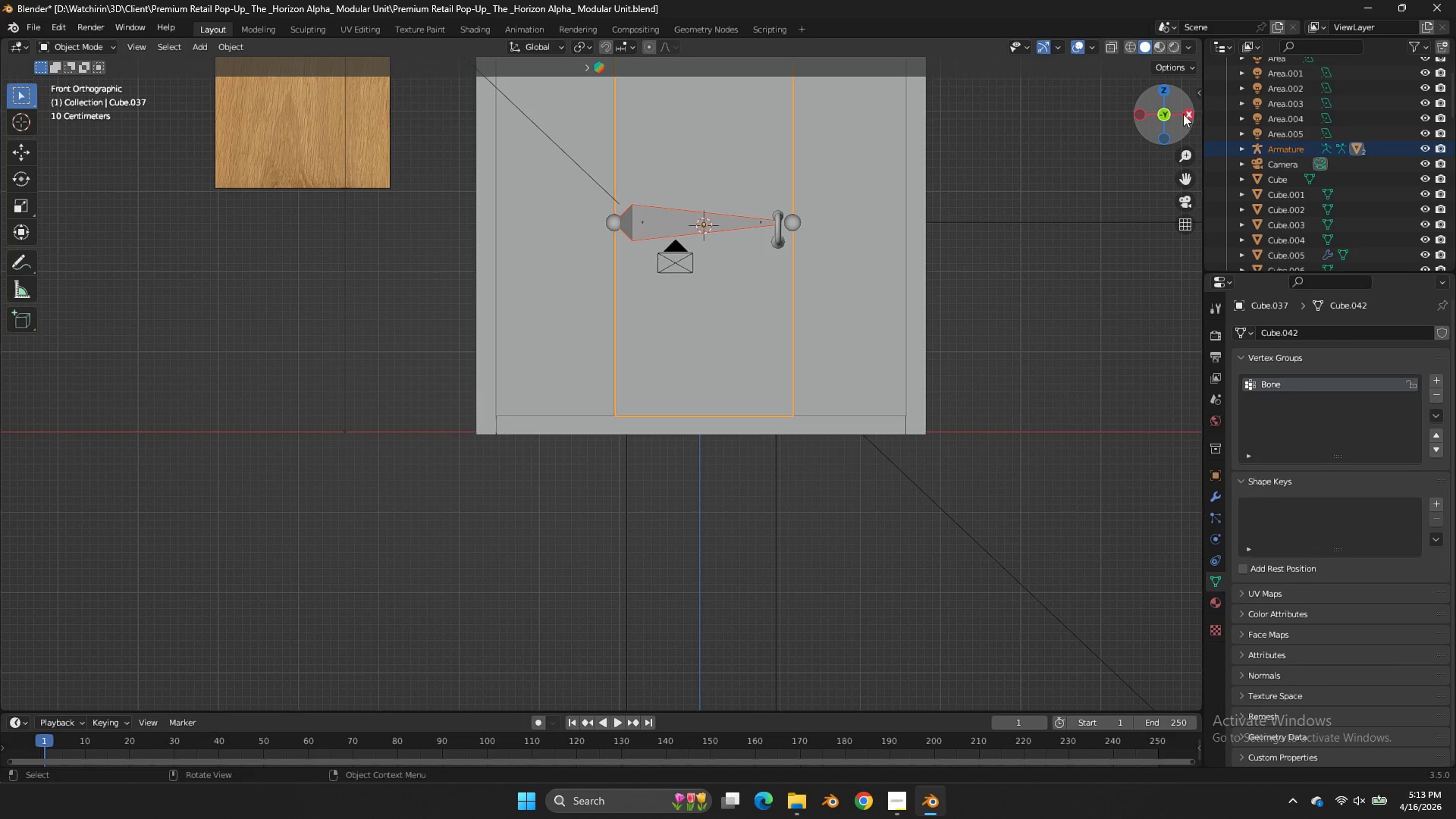 
left_click_drag(start_coordinate=[1172, 115], to_coordinate=[1146, 231])
 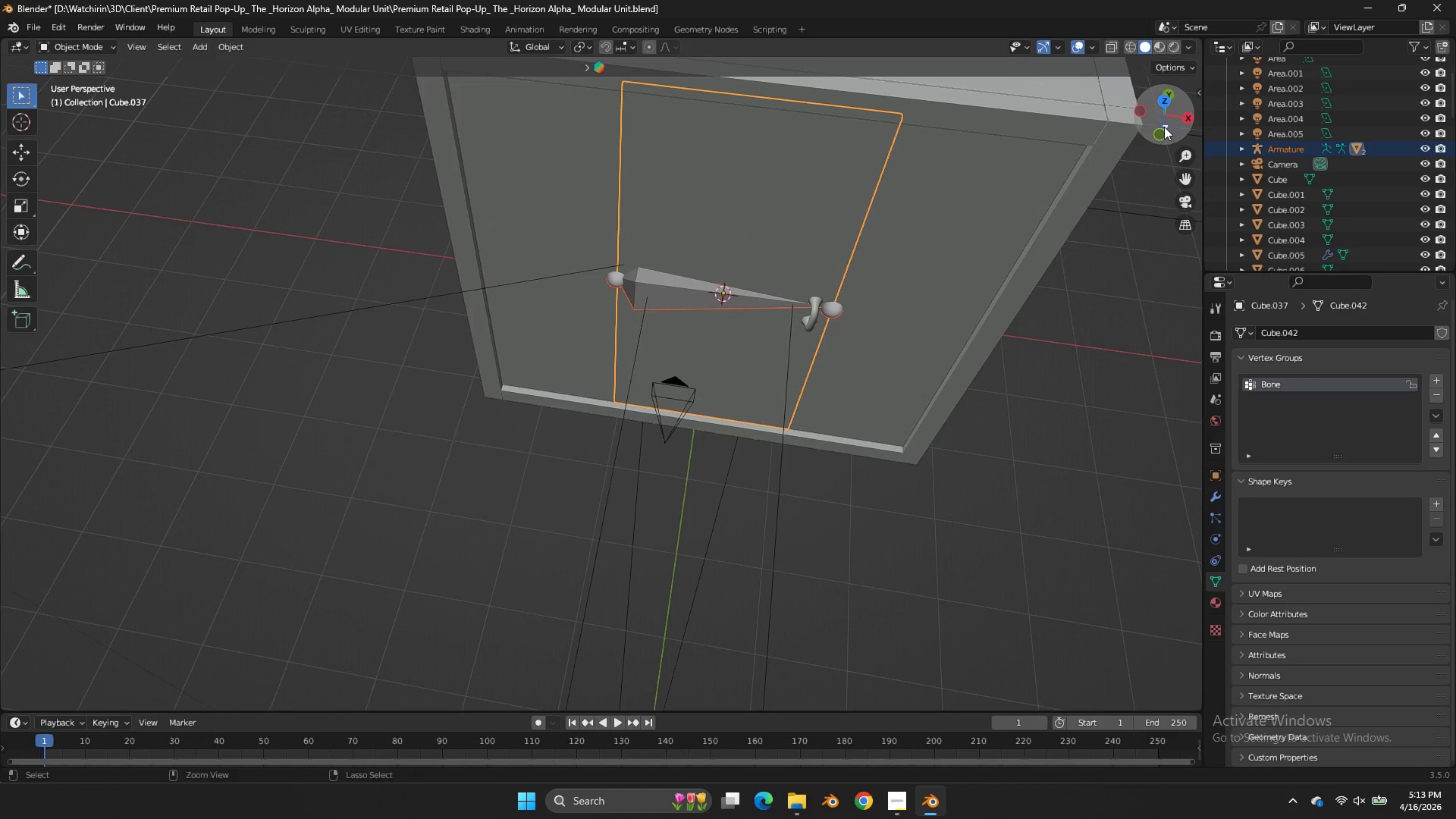 
key(Control+S)
 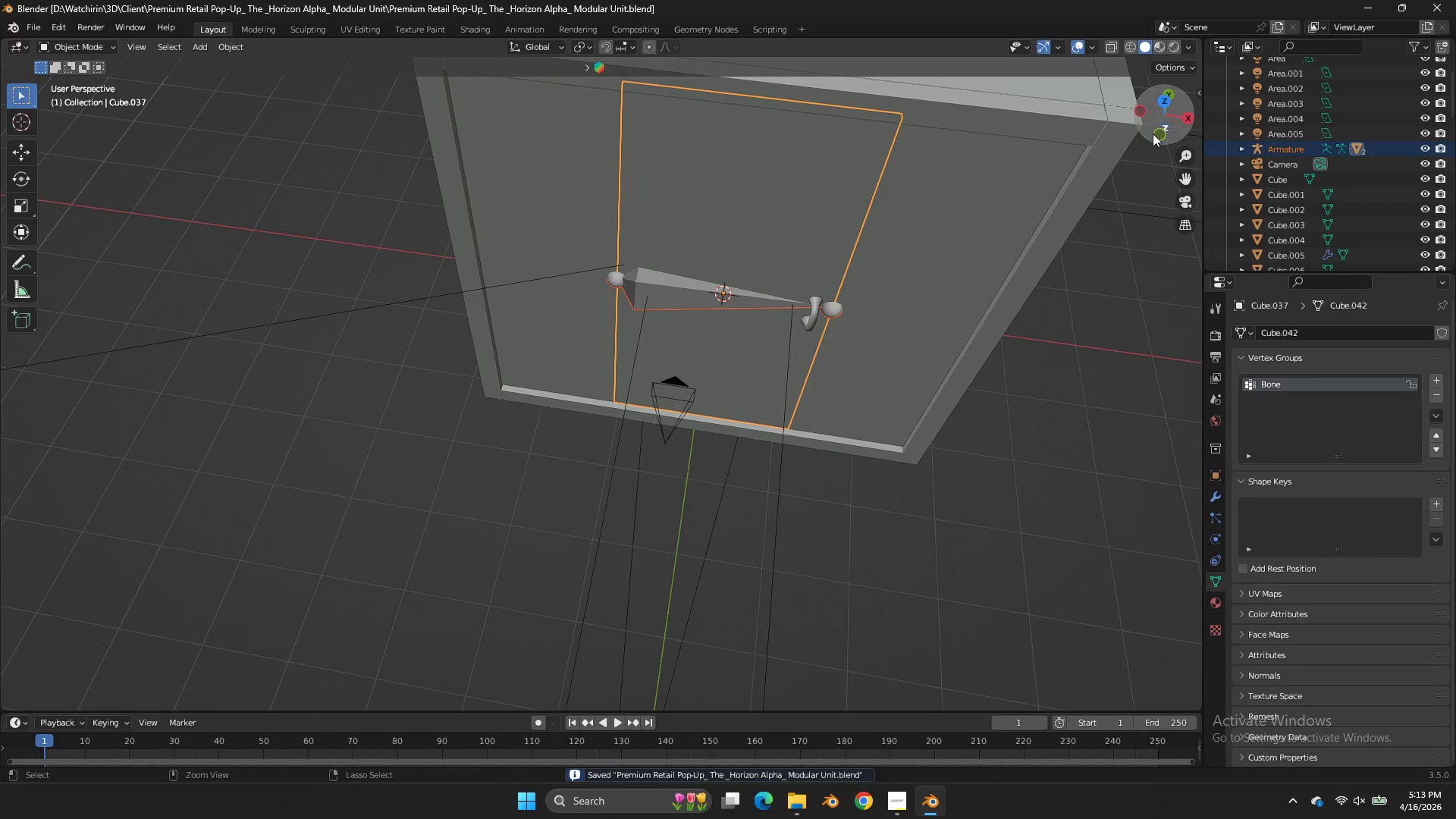 
key(Control+Tab)
 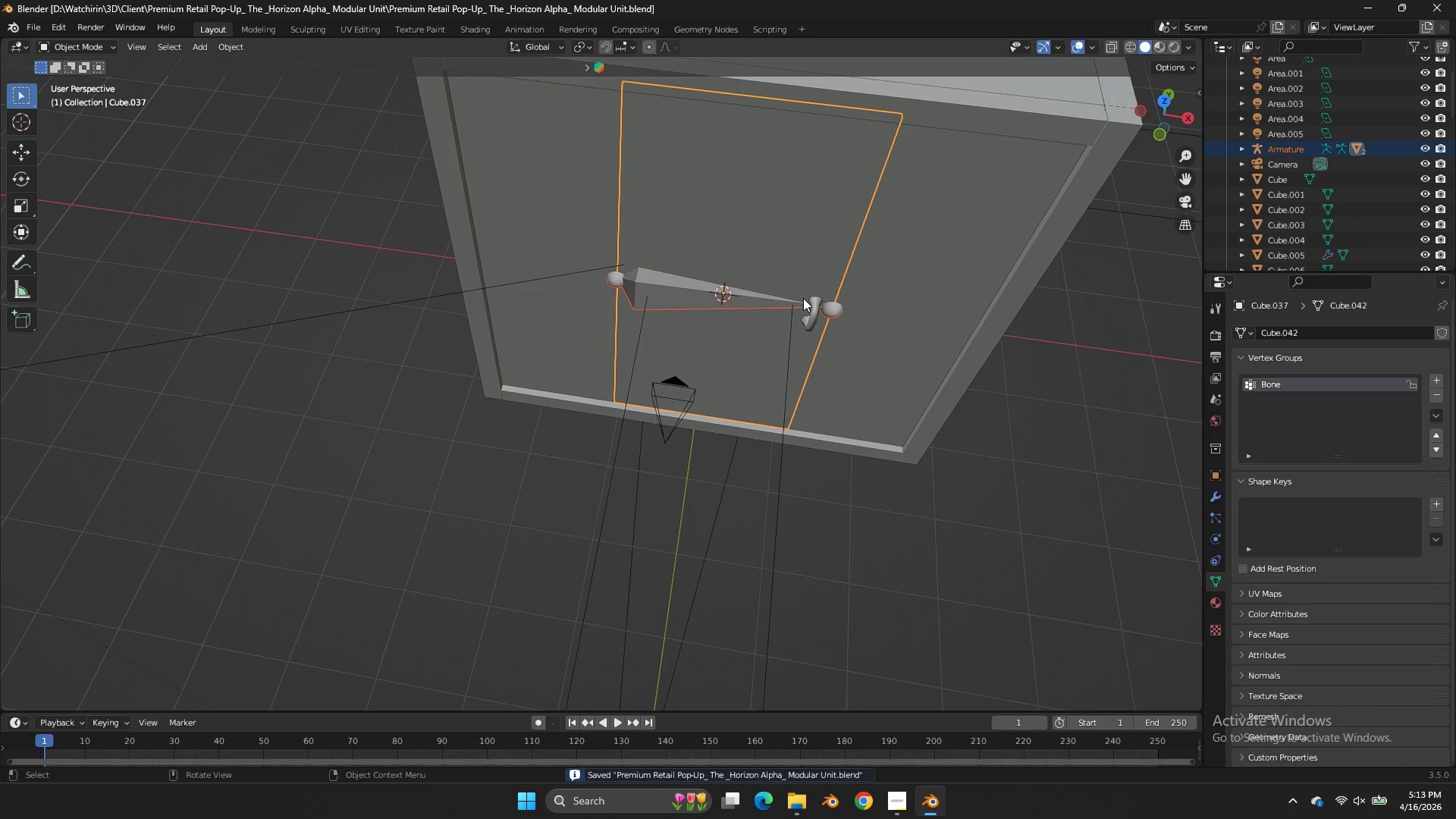 
left_click([771, 306])
 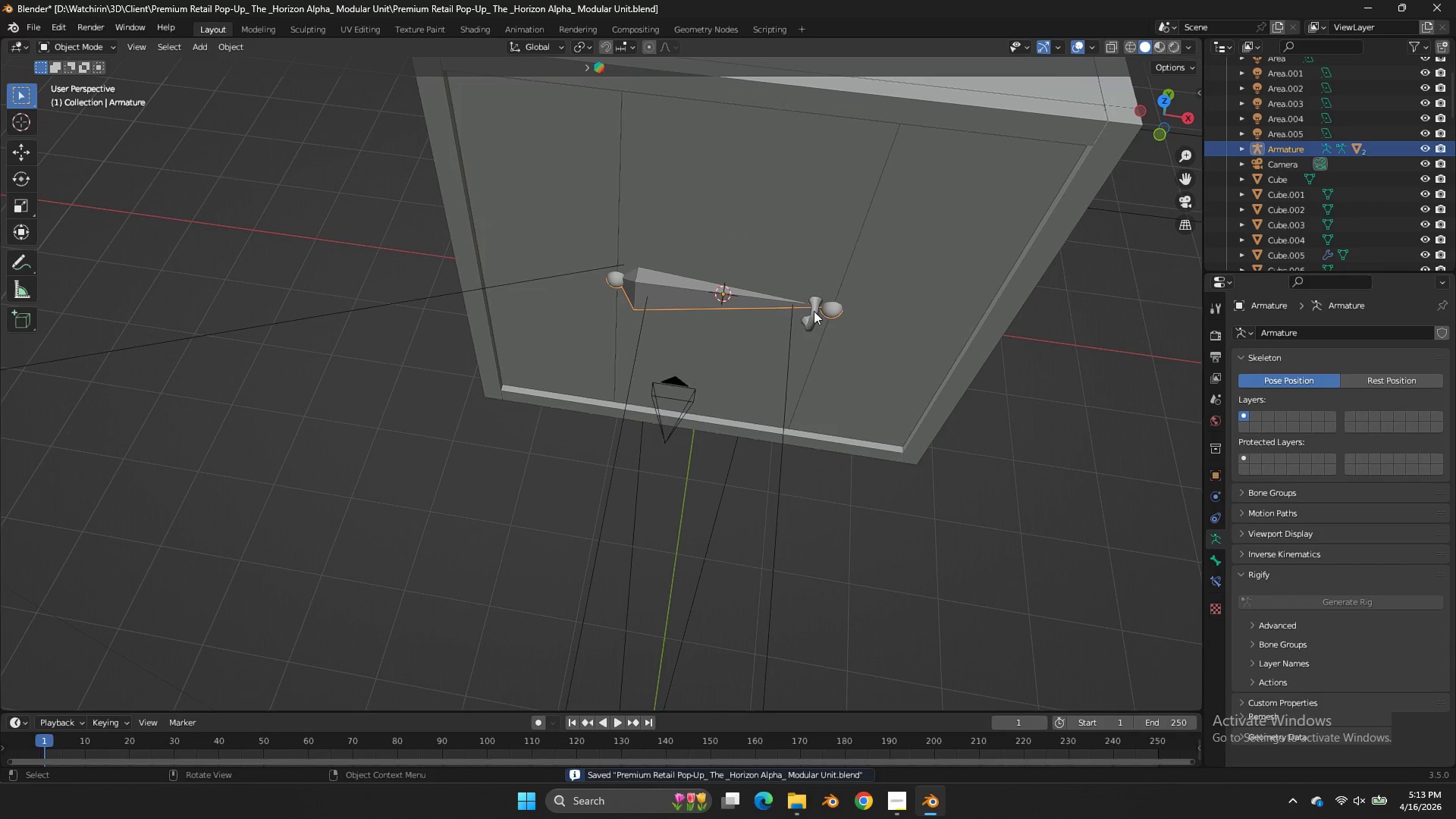 
key(Shift+ShiftLeft)
 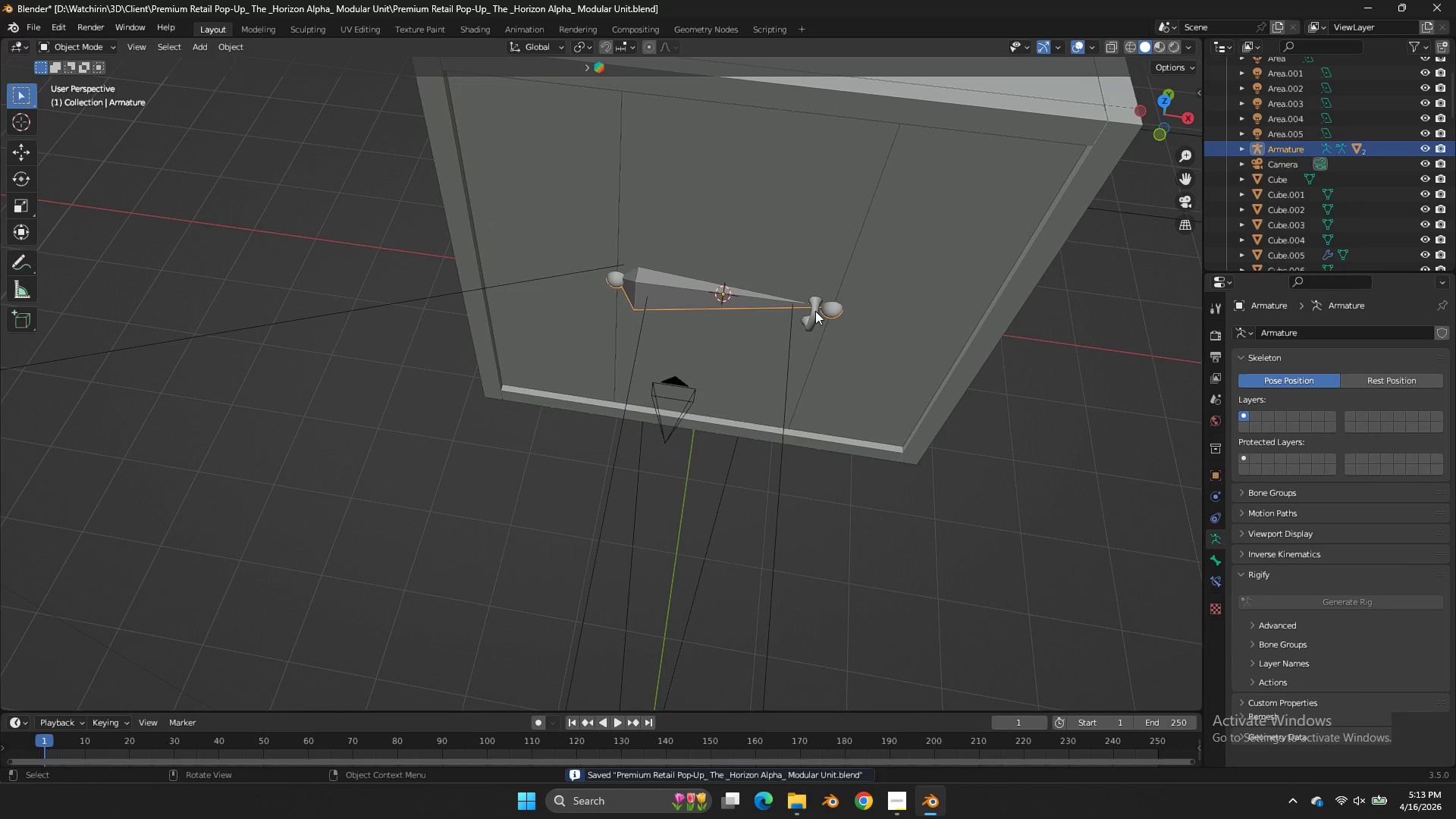 
left_click([816, 312])
 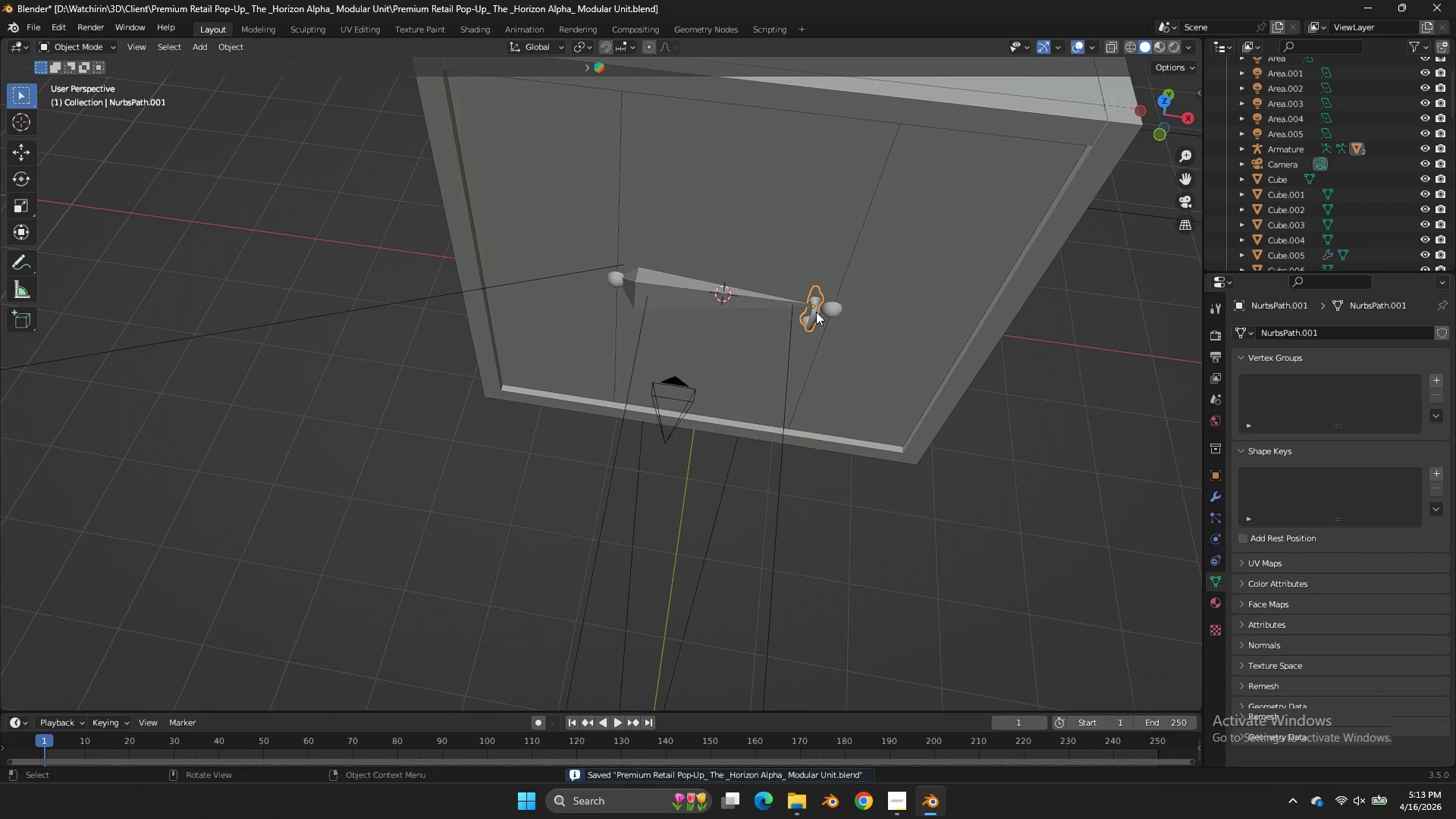 
key(Control+P)
 